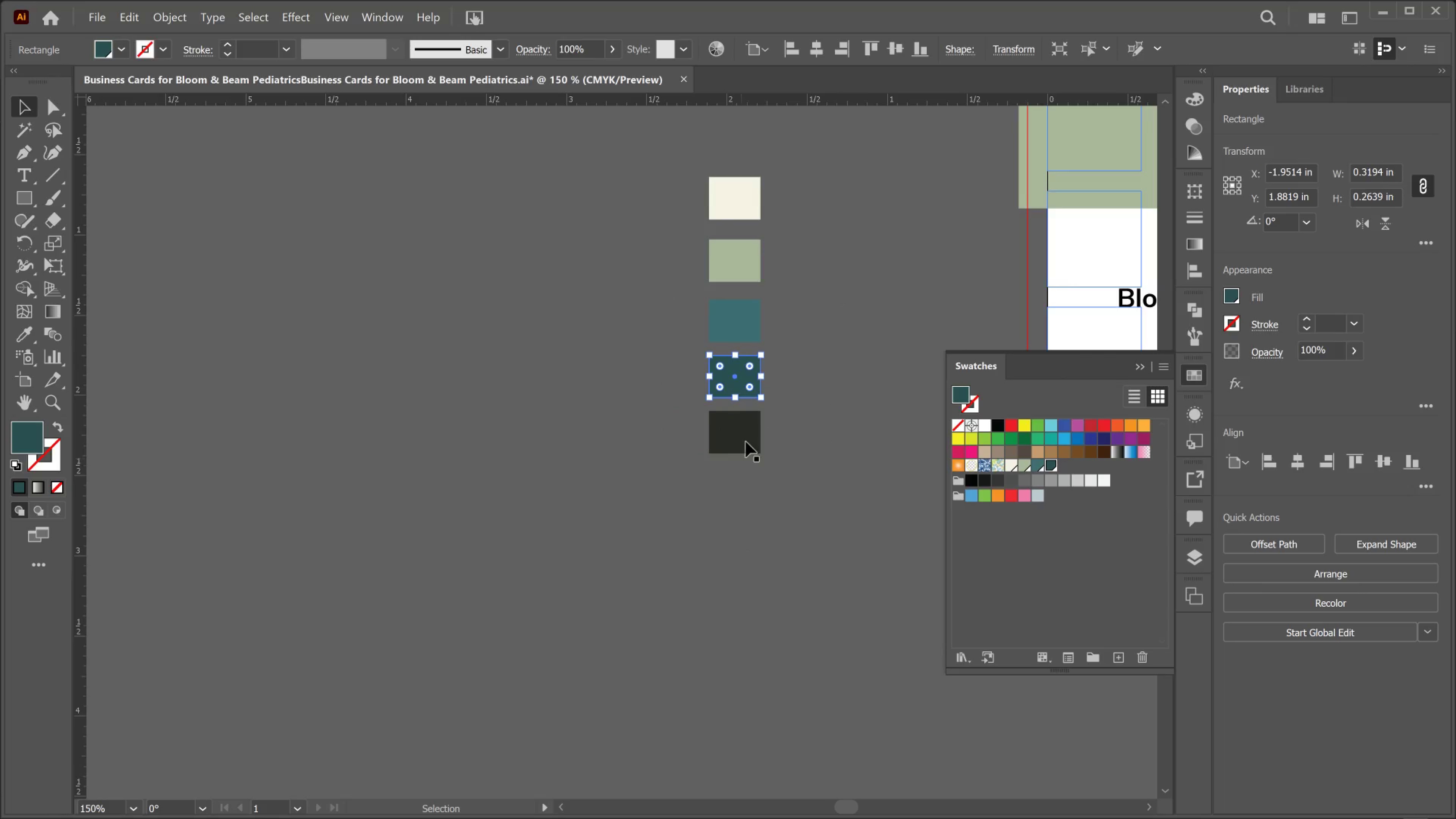 
left_click([746, 433])
 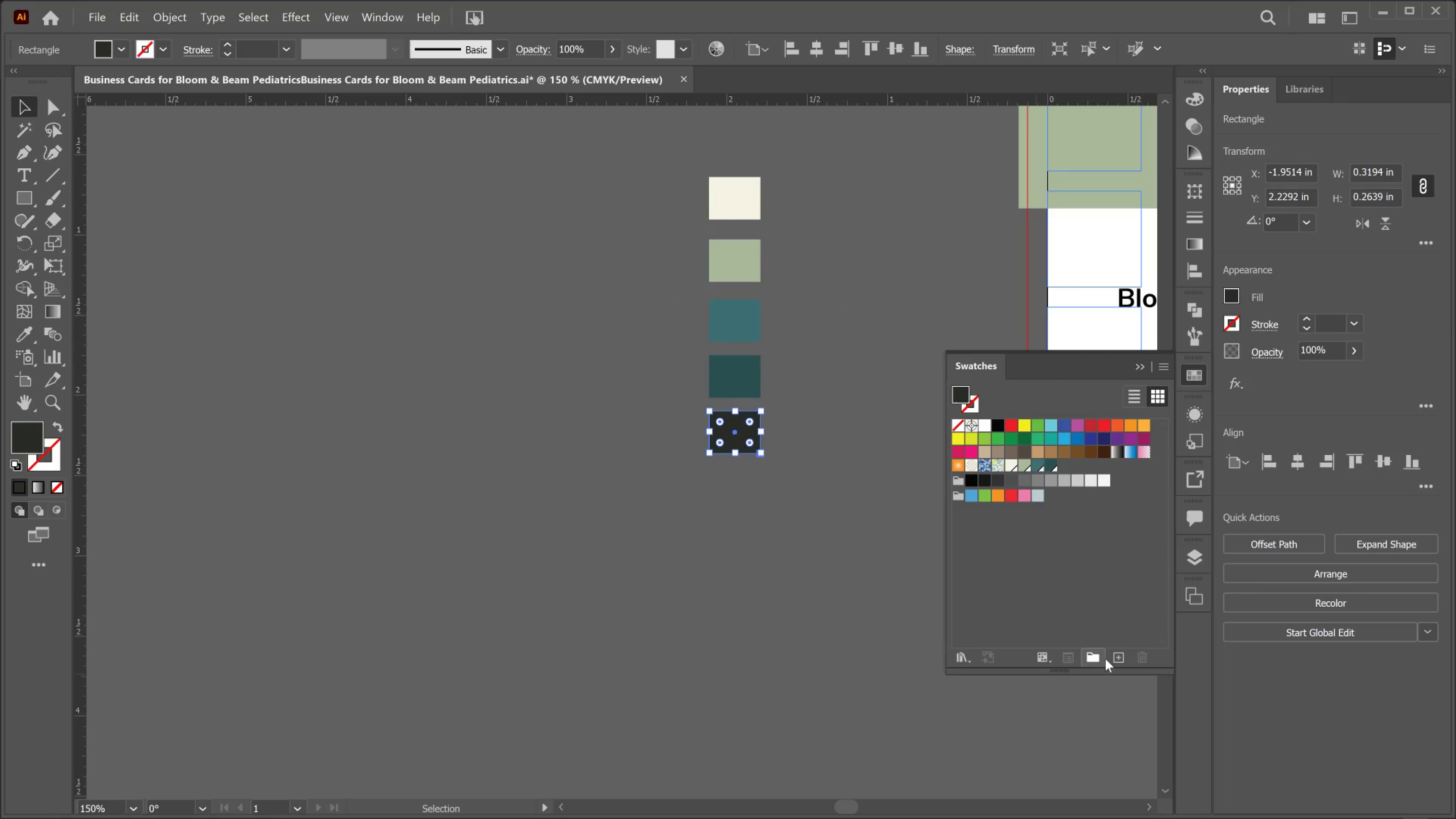 
left_click([1109, 657])
 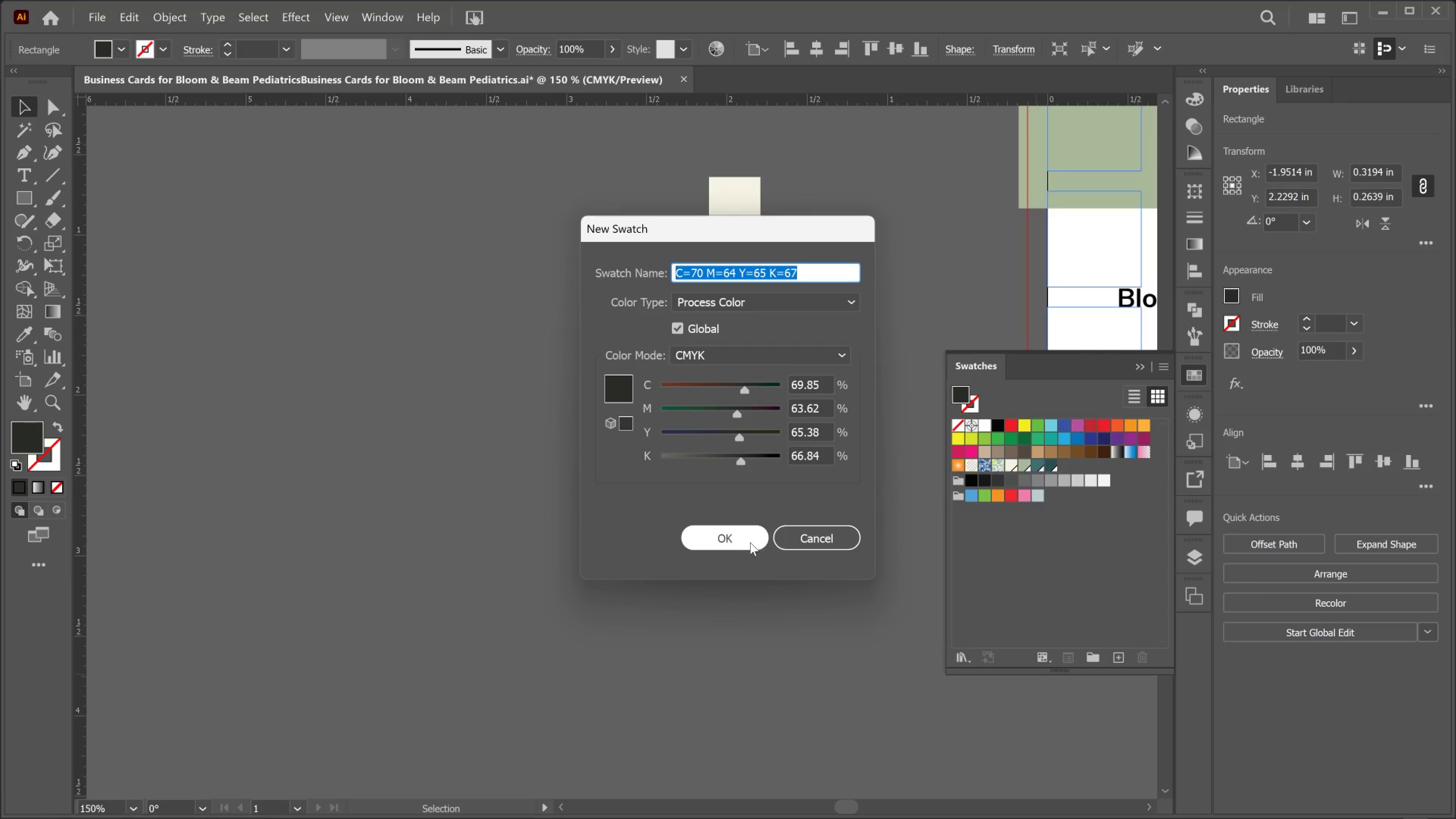 
left_click([748, 542])
 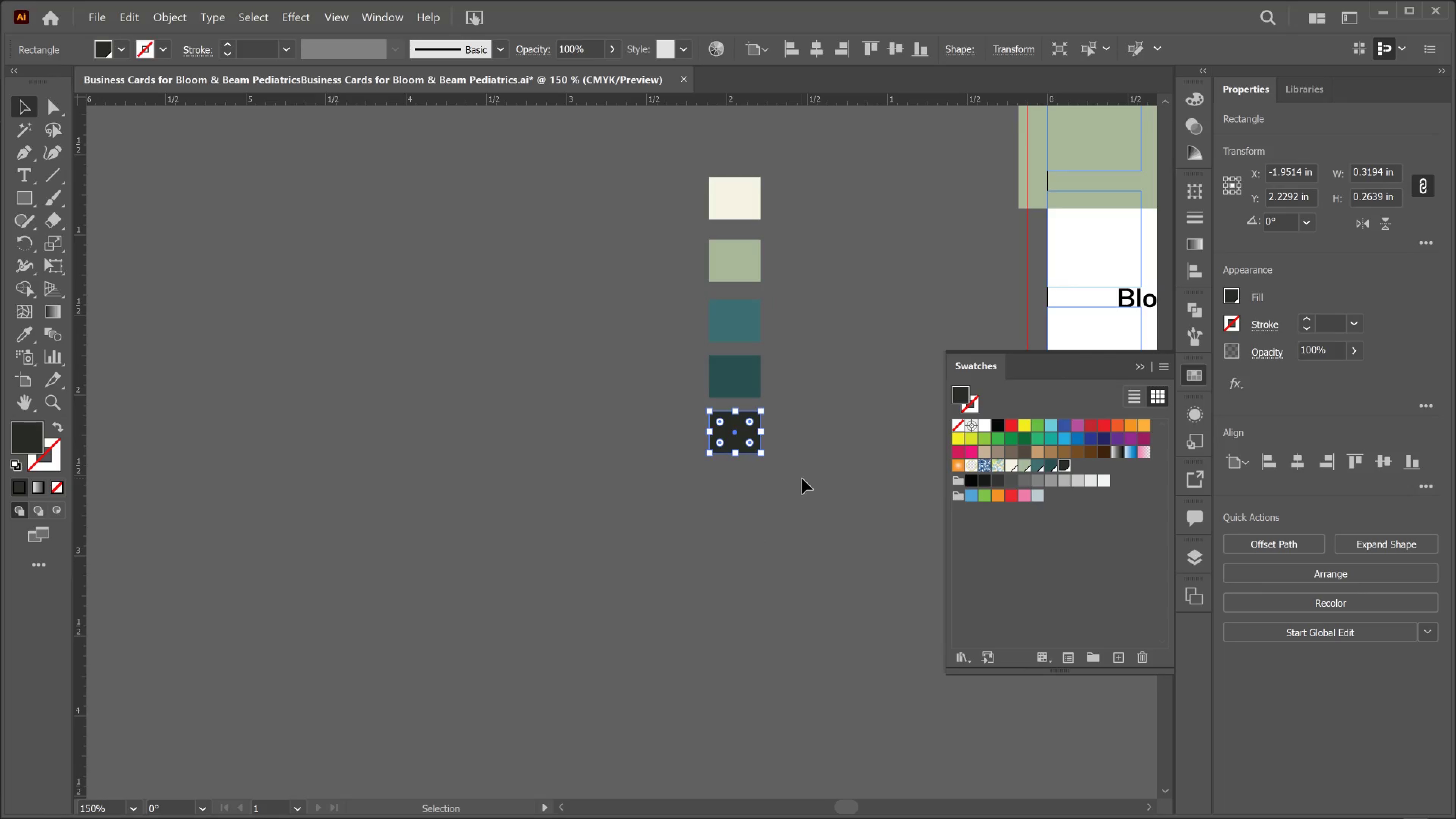 
wait(224.41)
 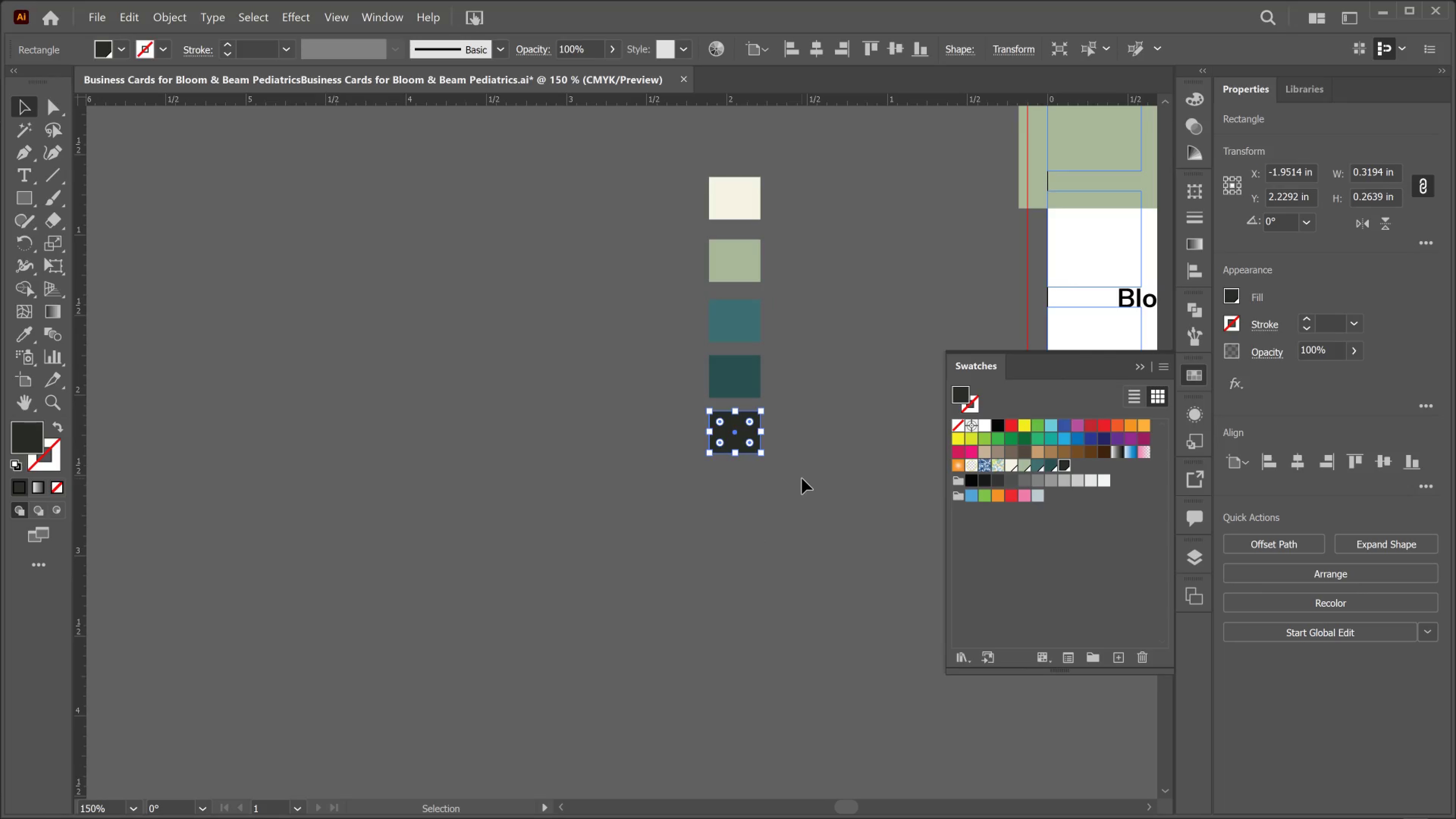 
left_click([808, 460])
 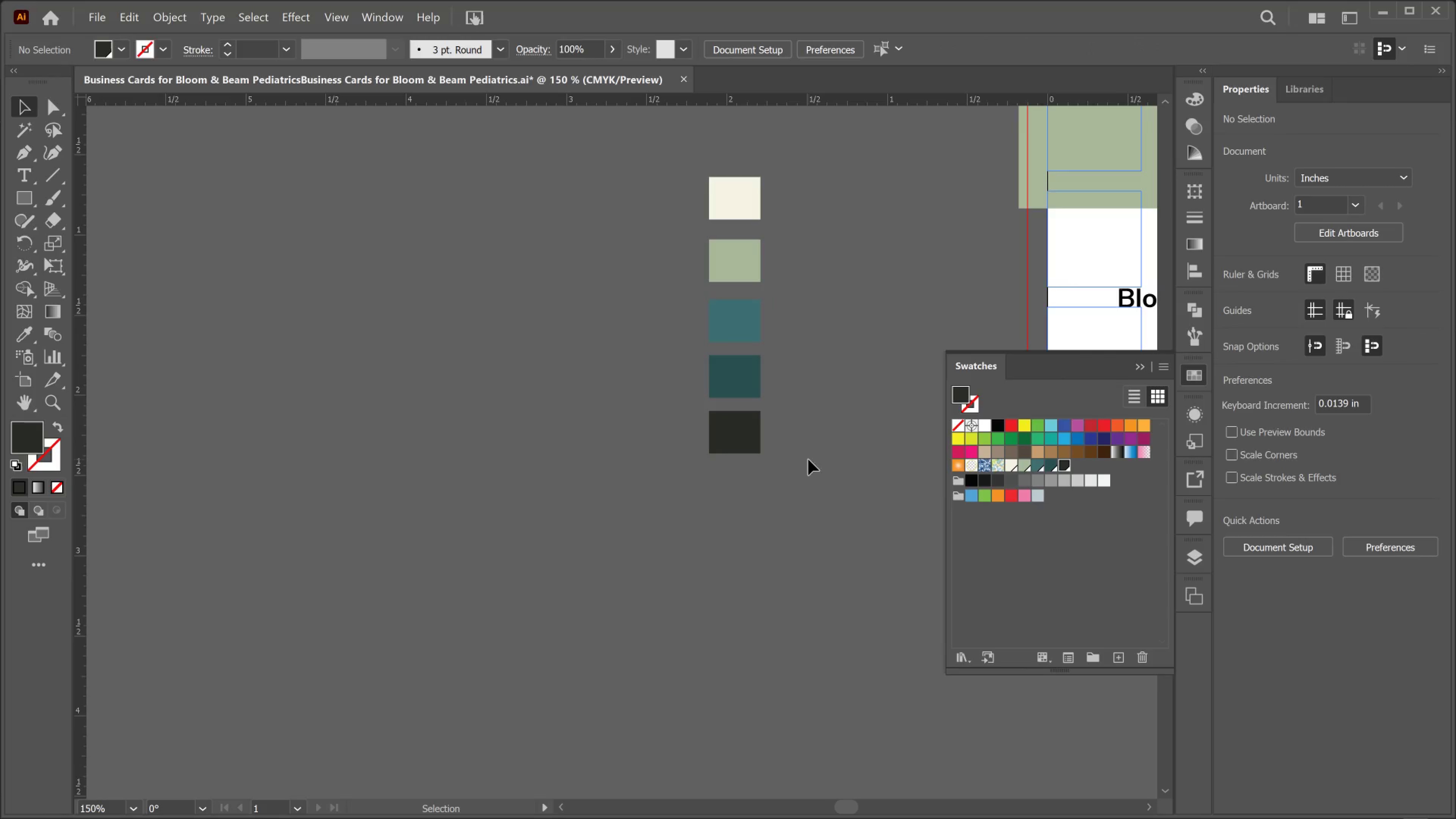 
left_click_drag(start_coordinate=[808, 460], to_coordinate=[658, 157])
 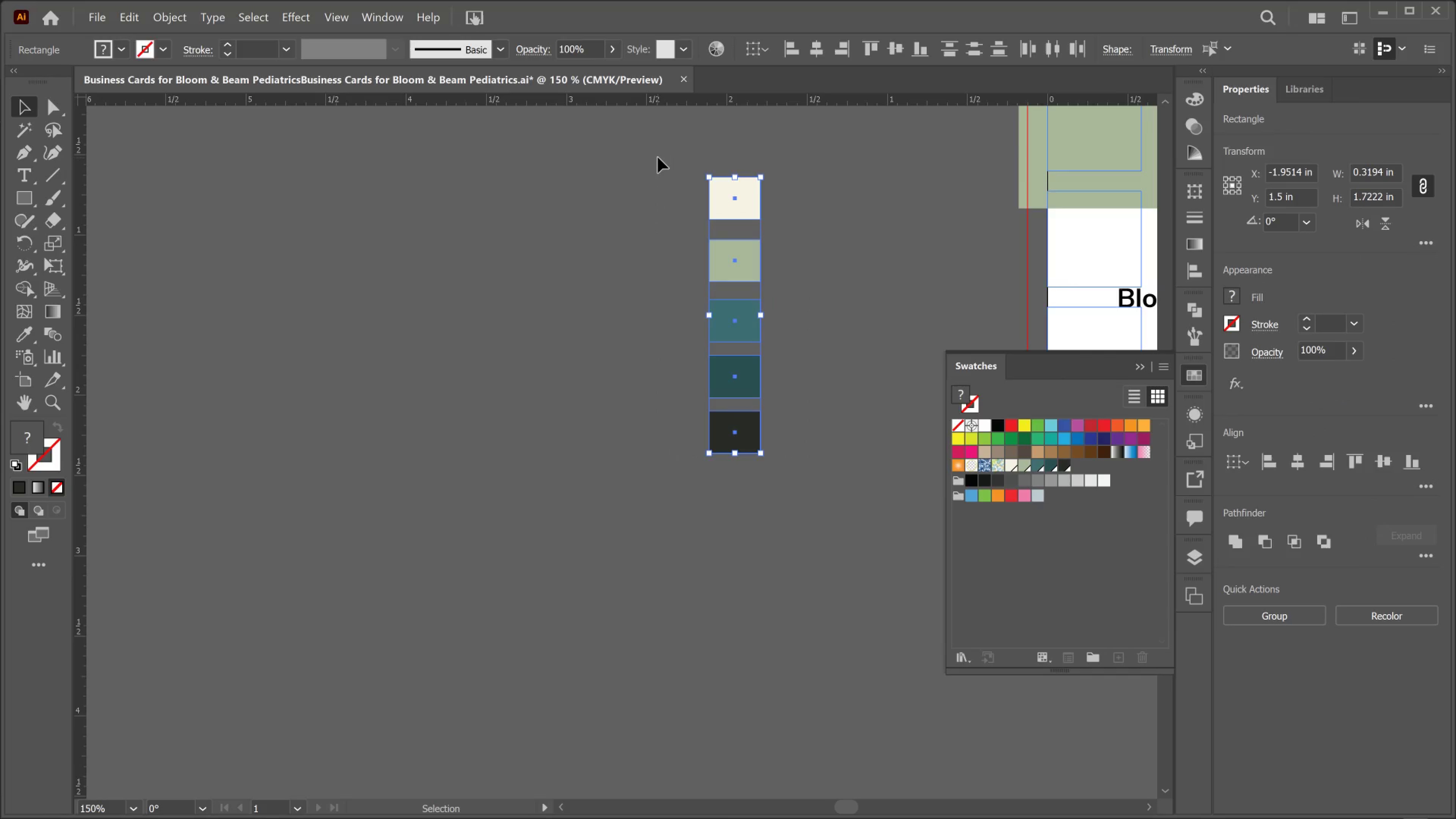 
left_click([658, 157])
 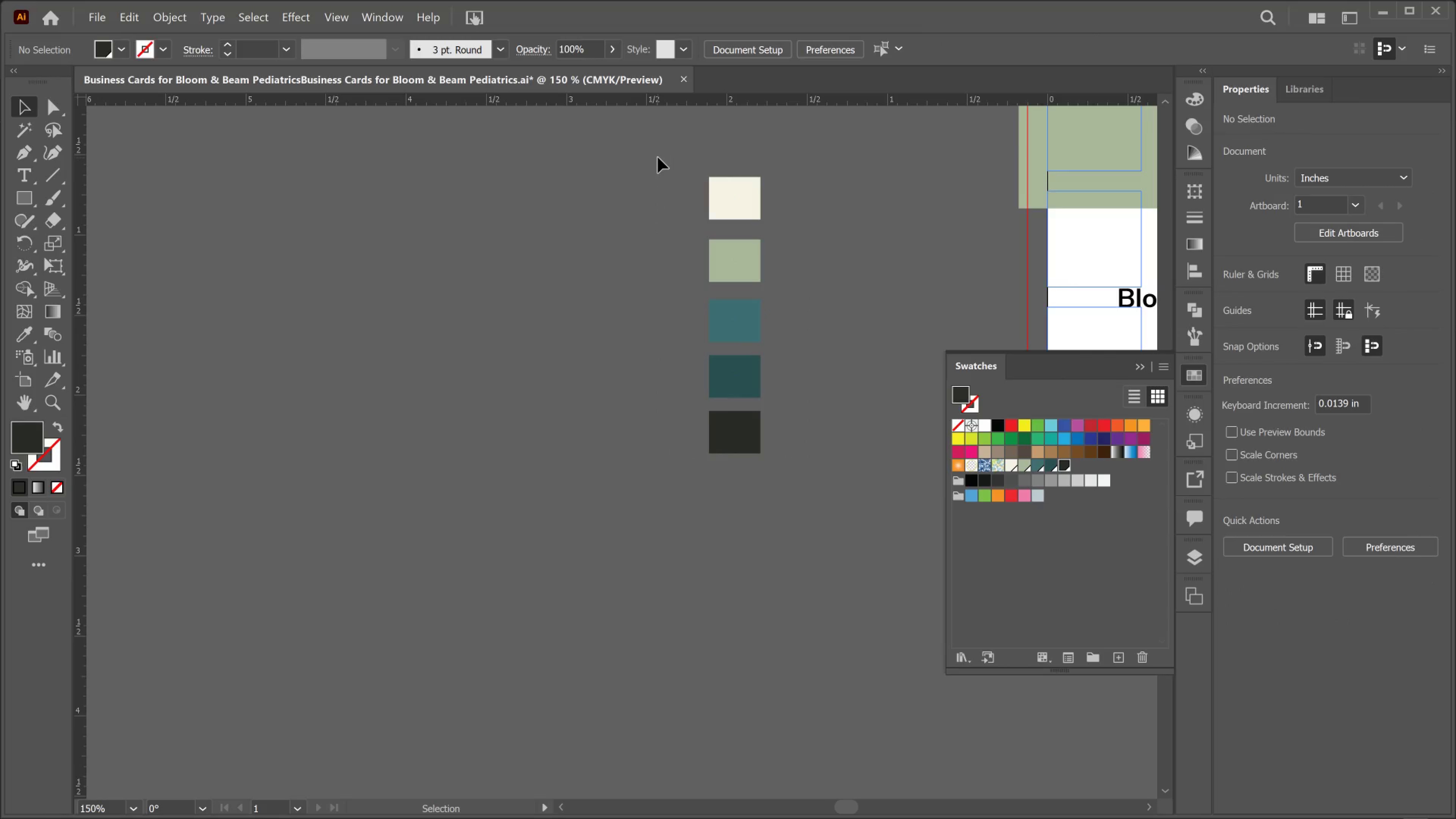 
left_click_drag(start_coordinate=[658, 157], to_coordinate=[808, 496])
 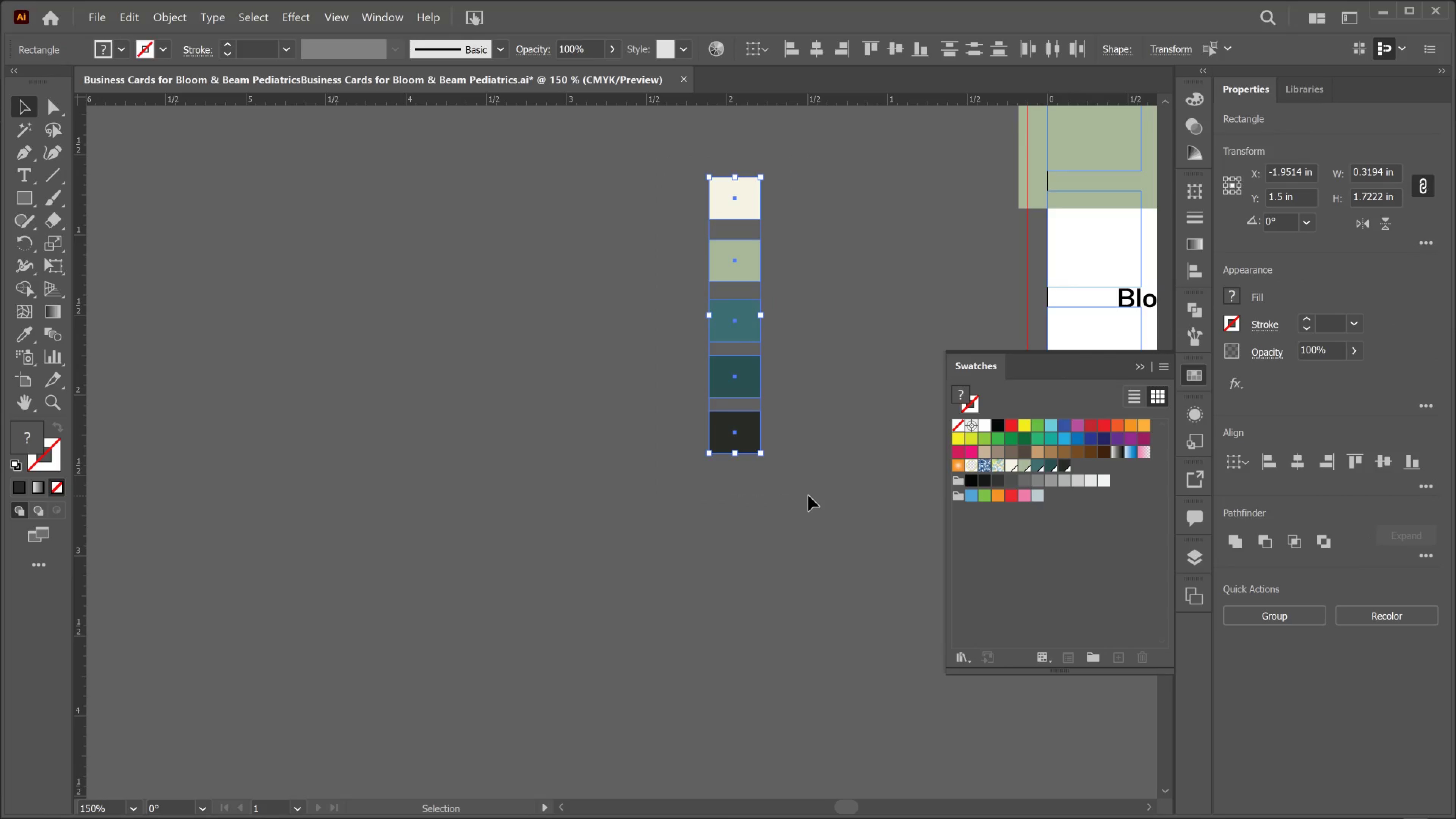 
left_click([808, 496])
 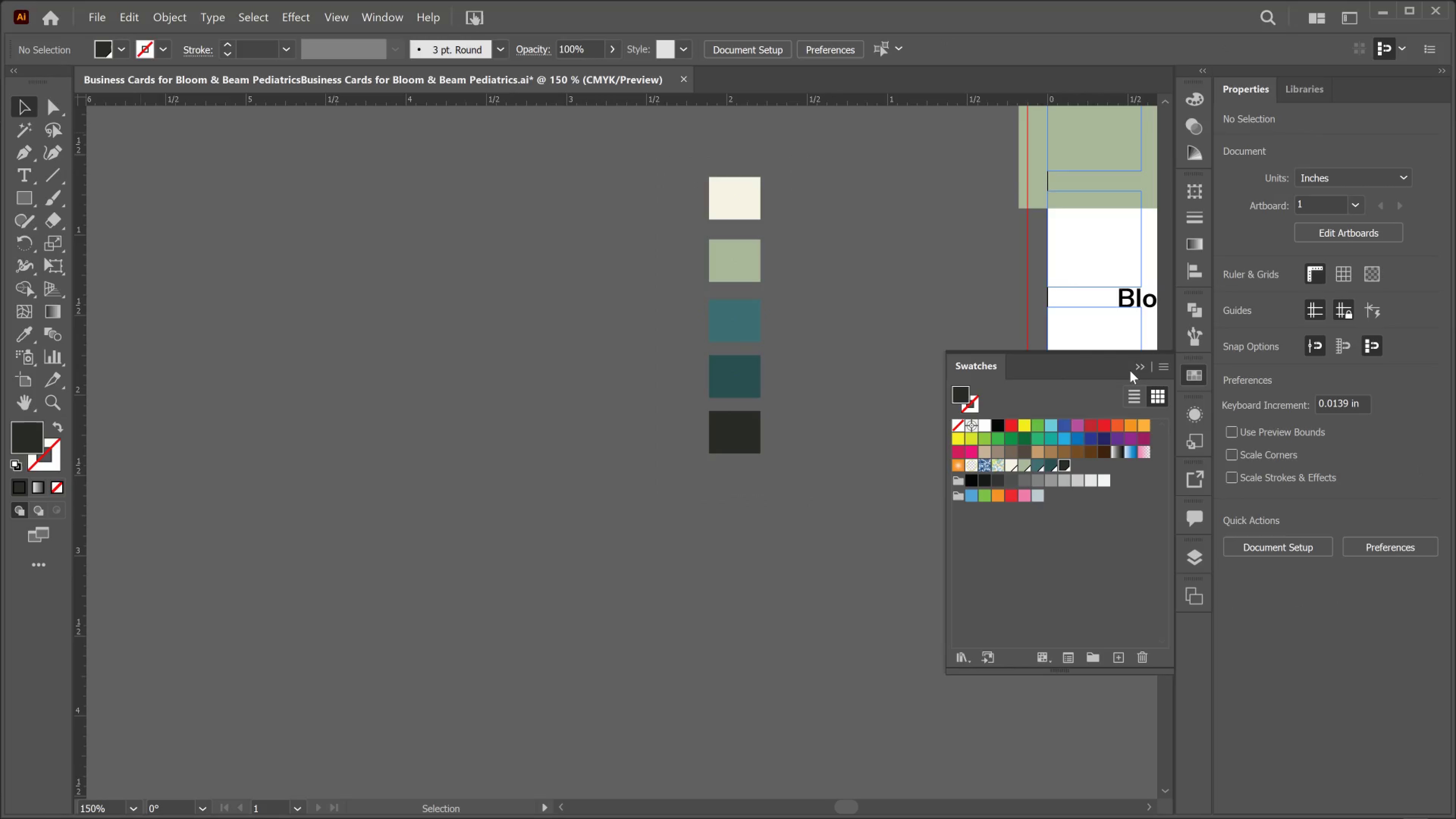 
left_click([1132, 369])
 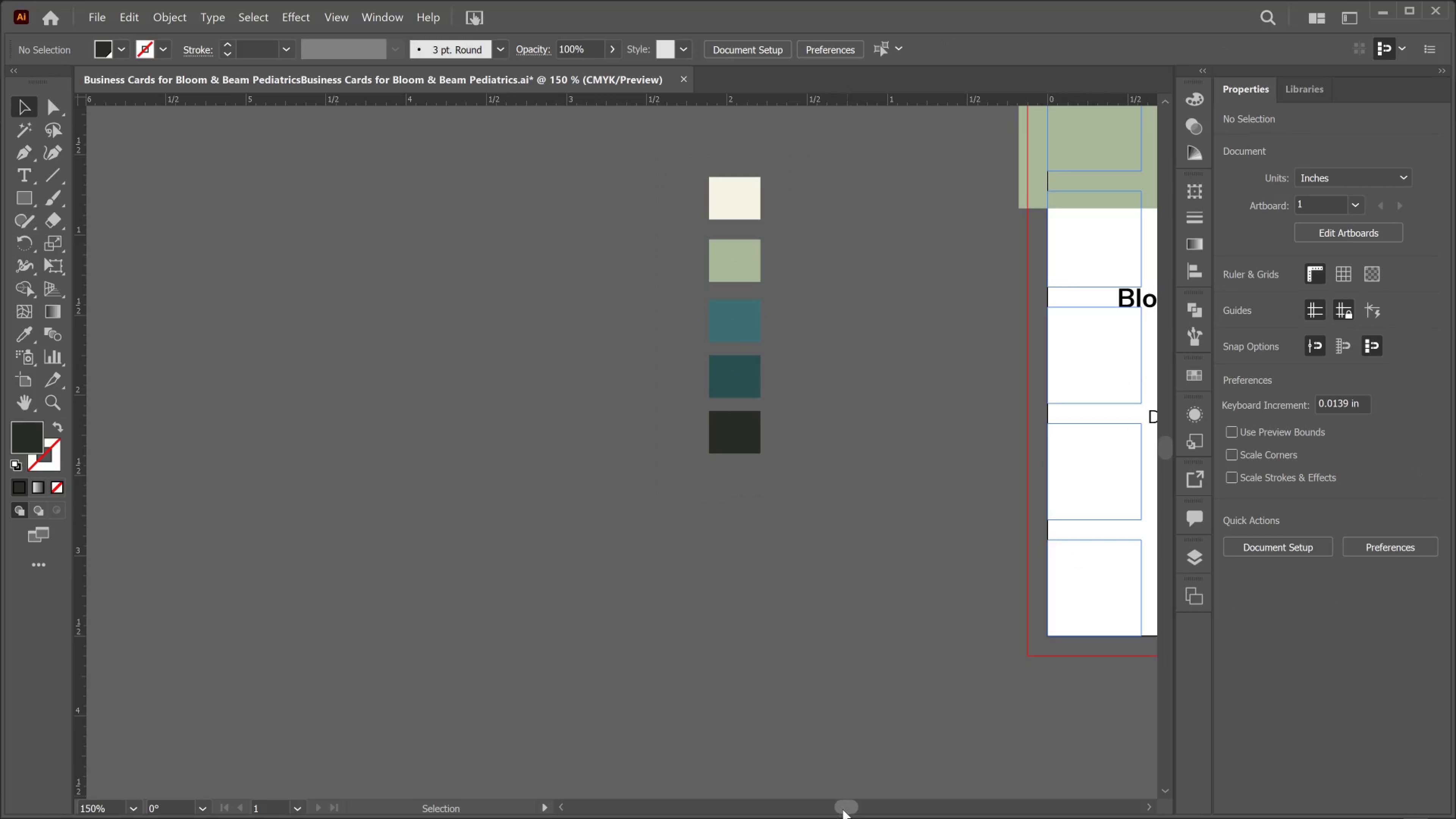 
left_click_drag(start_coordinate=[846, 809], to_coordinate=[852, 809])
 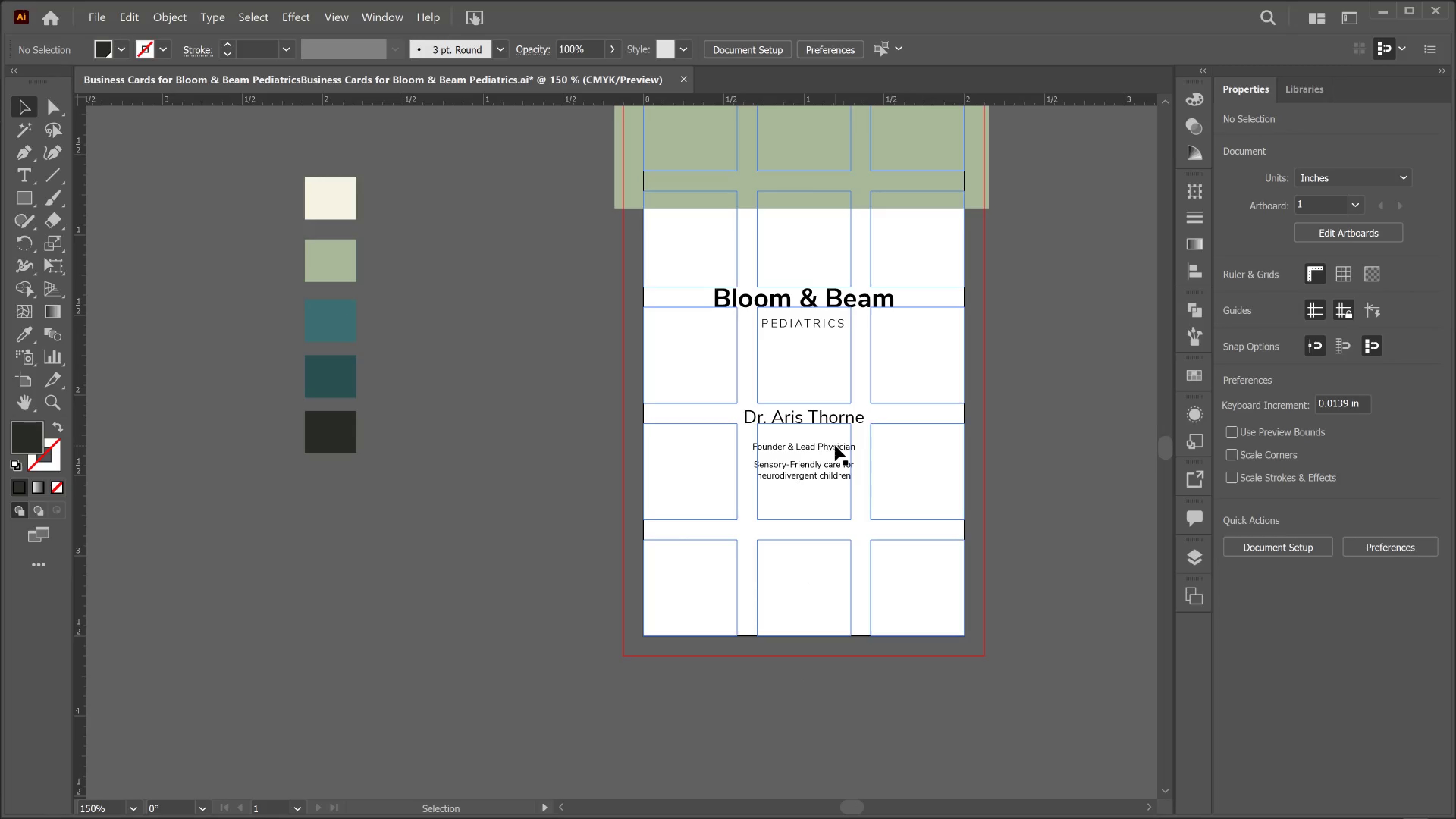 
wait(15.05)
 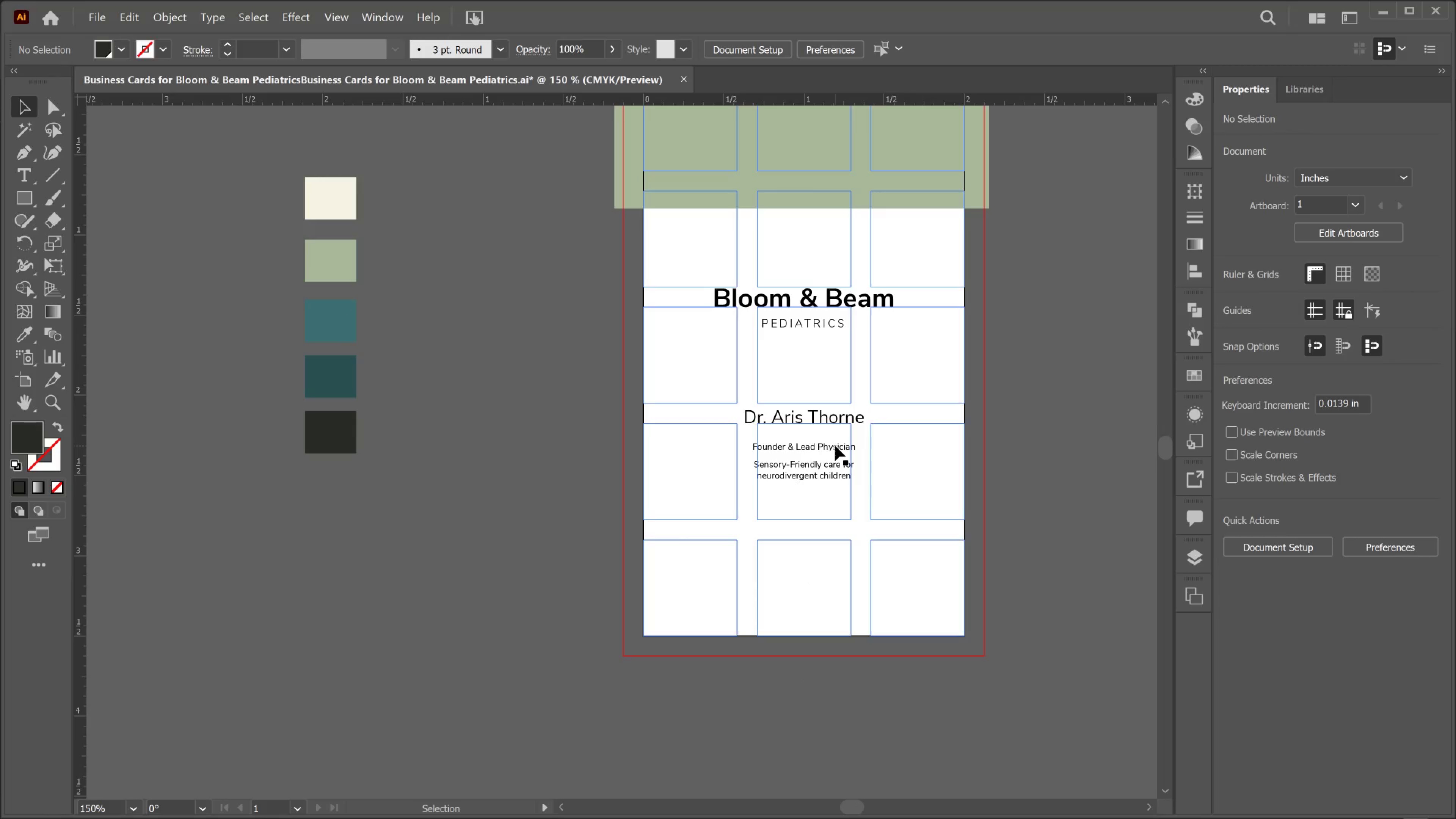 
left_click([322, 449])
 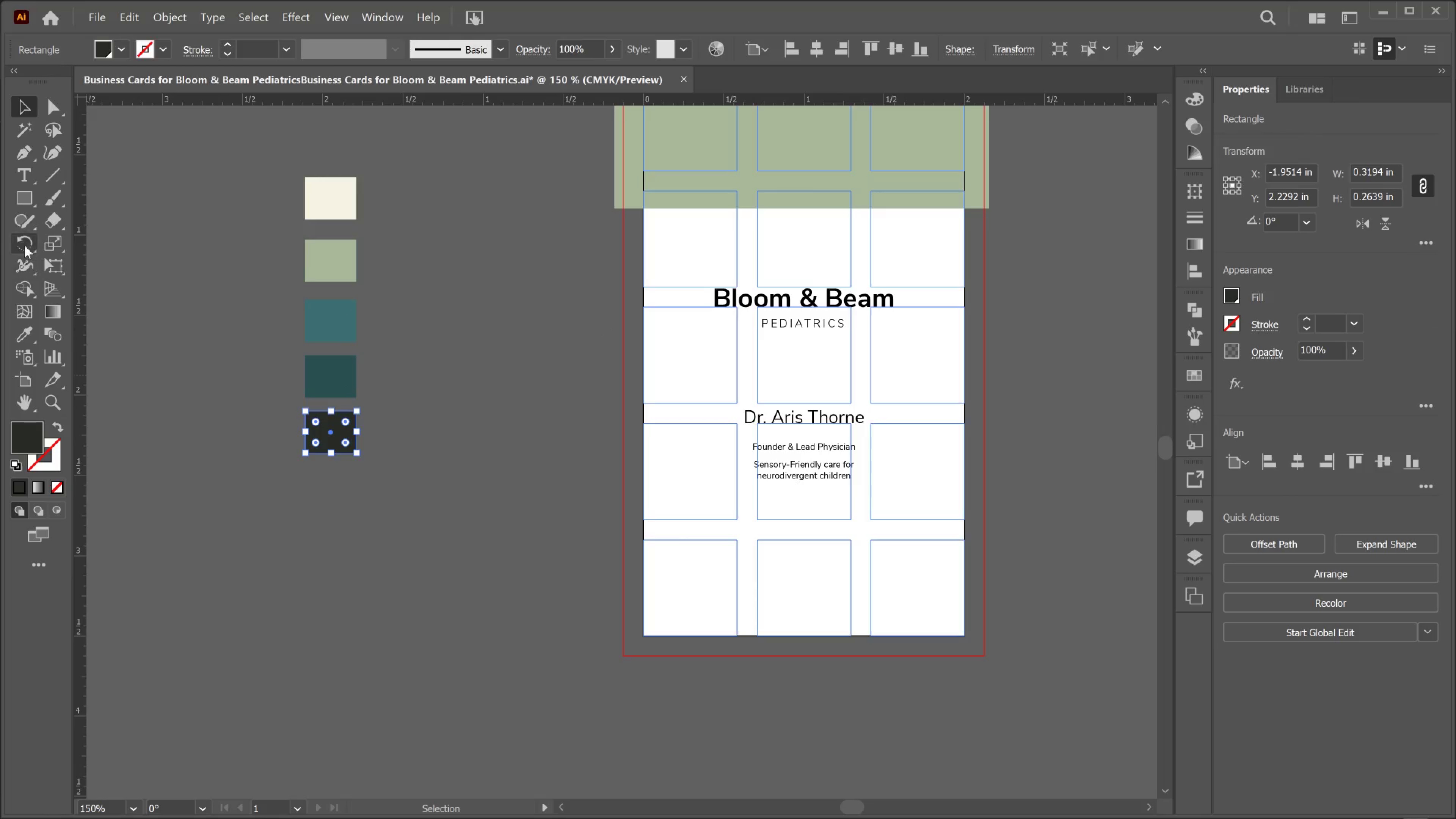 
left_click([24, 197])
 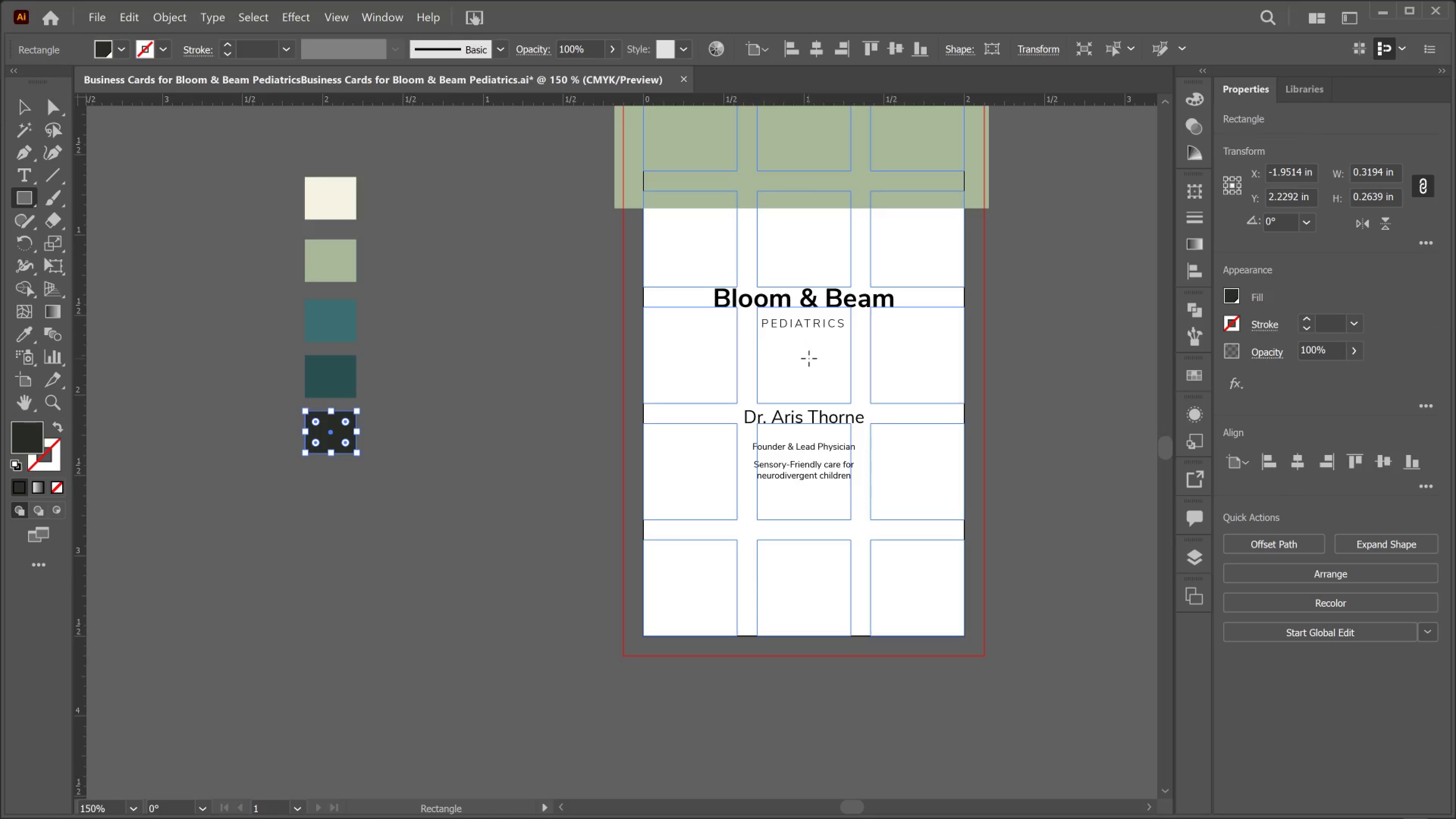 
hold_key(key=AltLeft, duration=0.31)
scroll: coordinate [809, 358], scroll_direction: up, amount: 3.0
 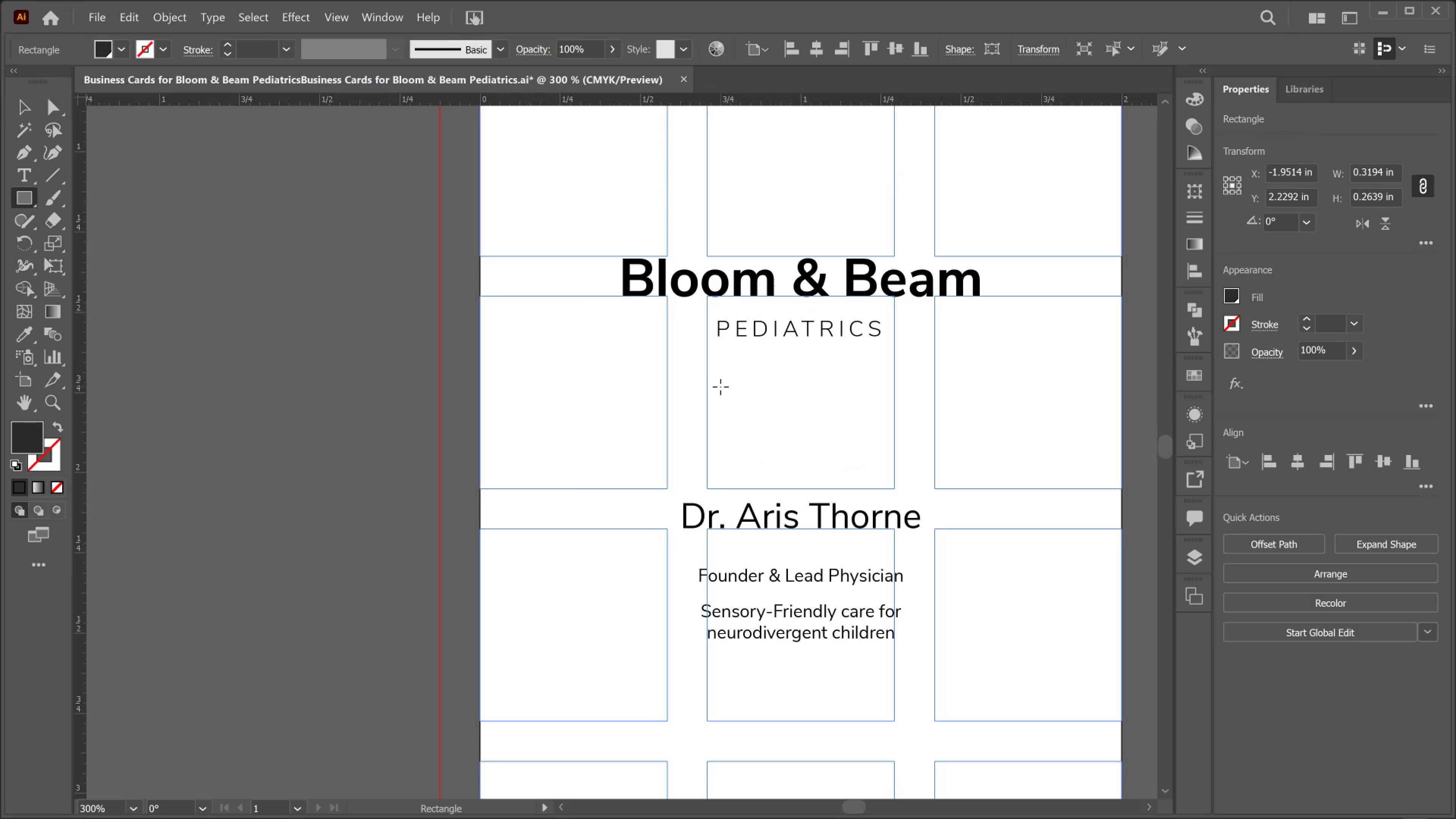 
left_click_drag(start_coordinate=[720, 387], to_coordinate=[880, 394])
 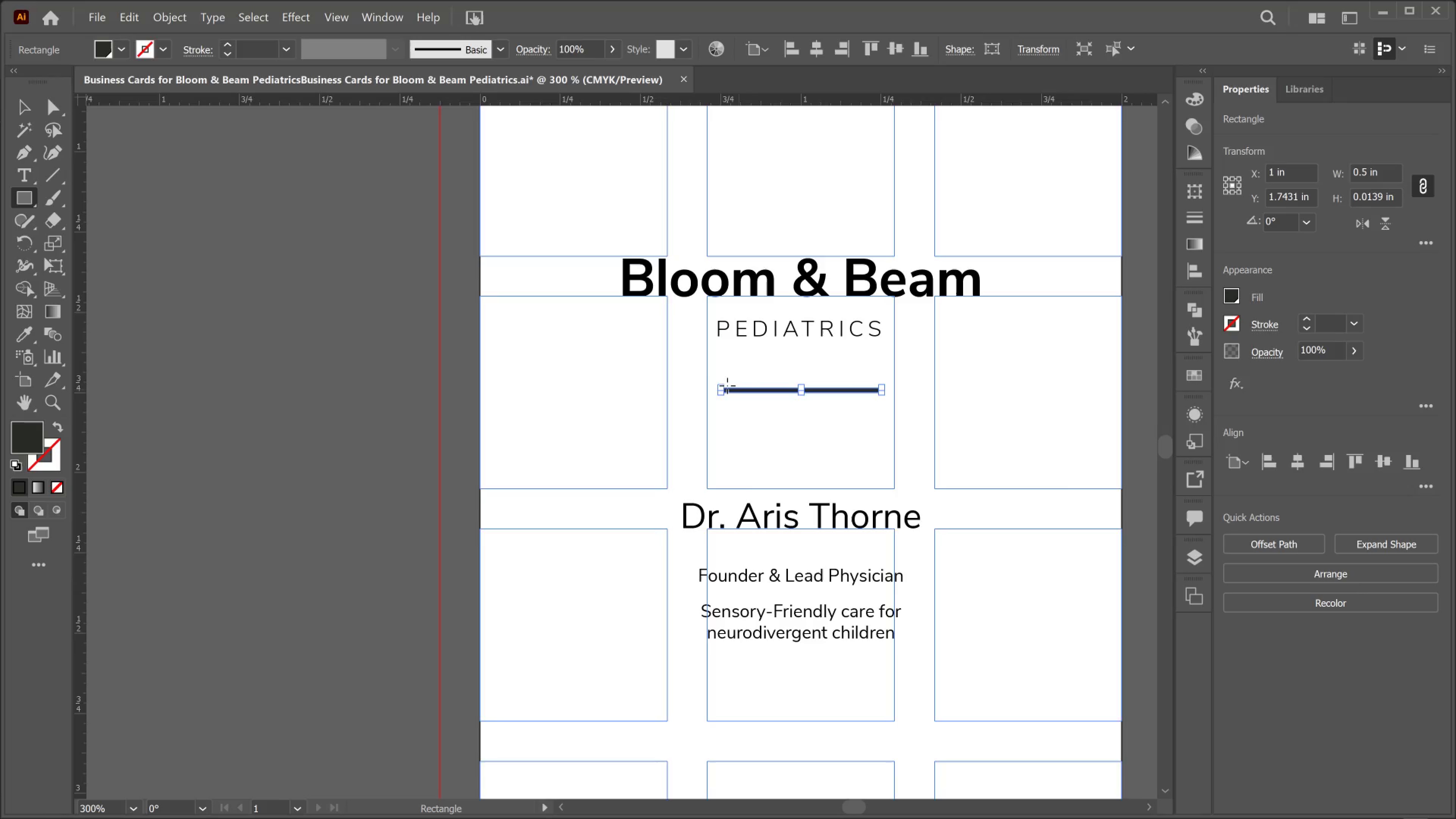 
hold_key(key=AltLeft, duration=0.45)
hold_key(key=AltLeft, duration=3.91)
scroll: coordinate [737, 397], scroll_direction: up, amount: 4.0
 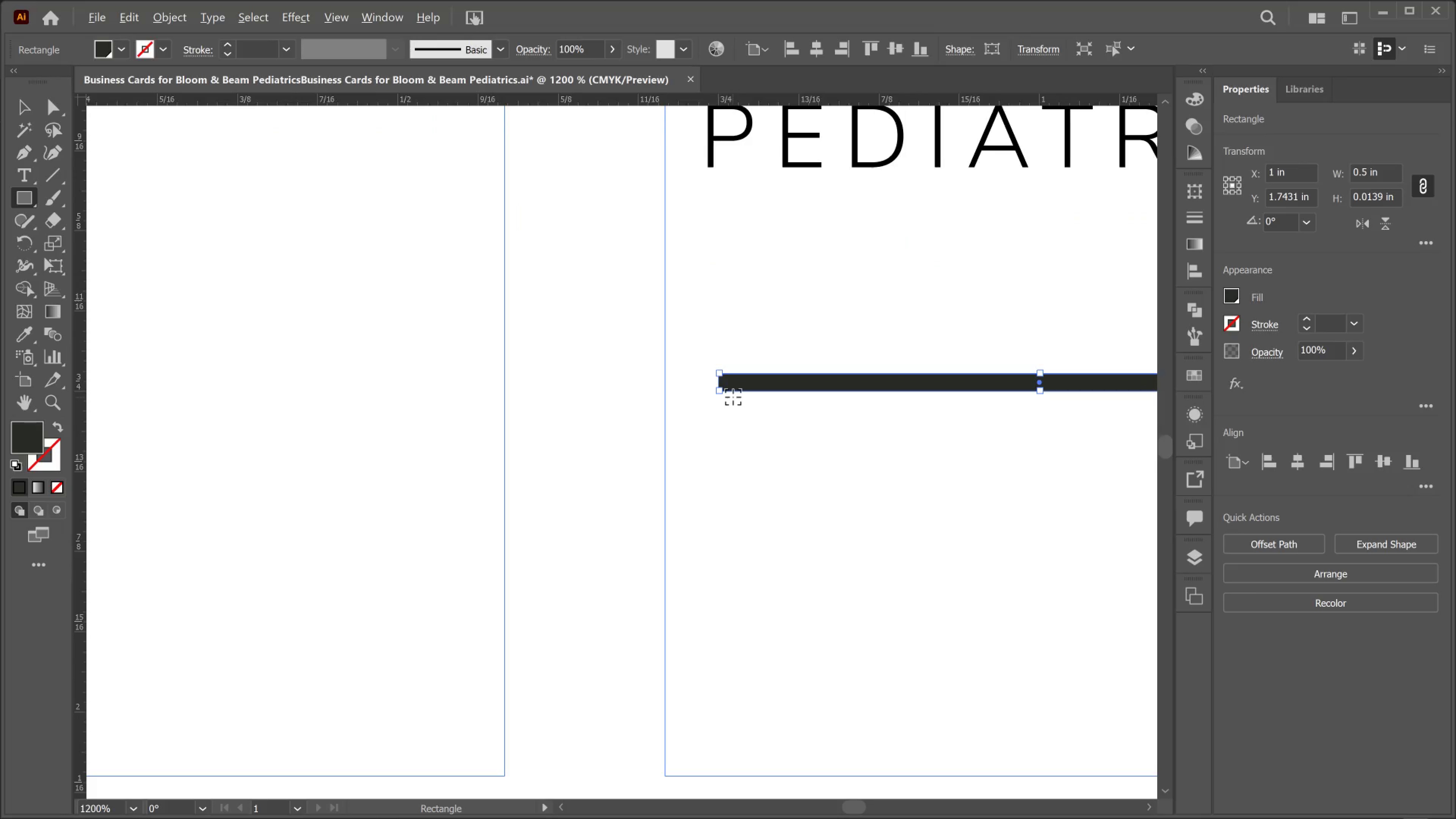 
scroll: coordinate [734, 397], scroll_direction: down, amount: 5.0
 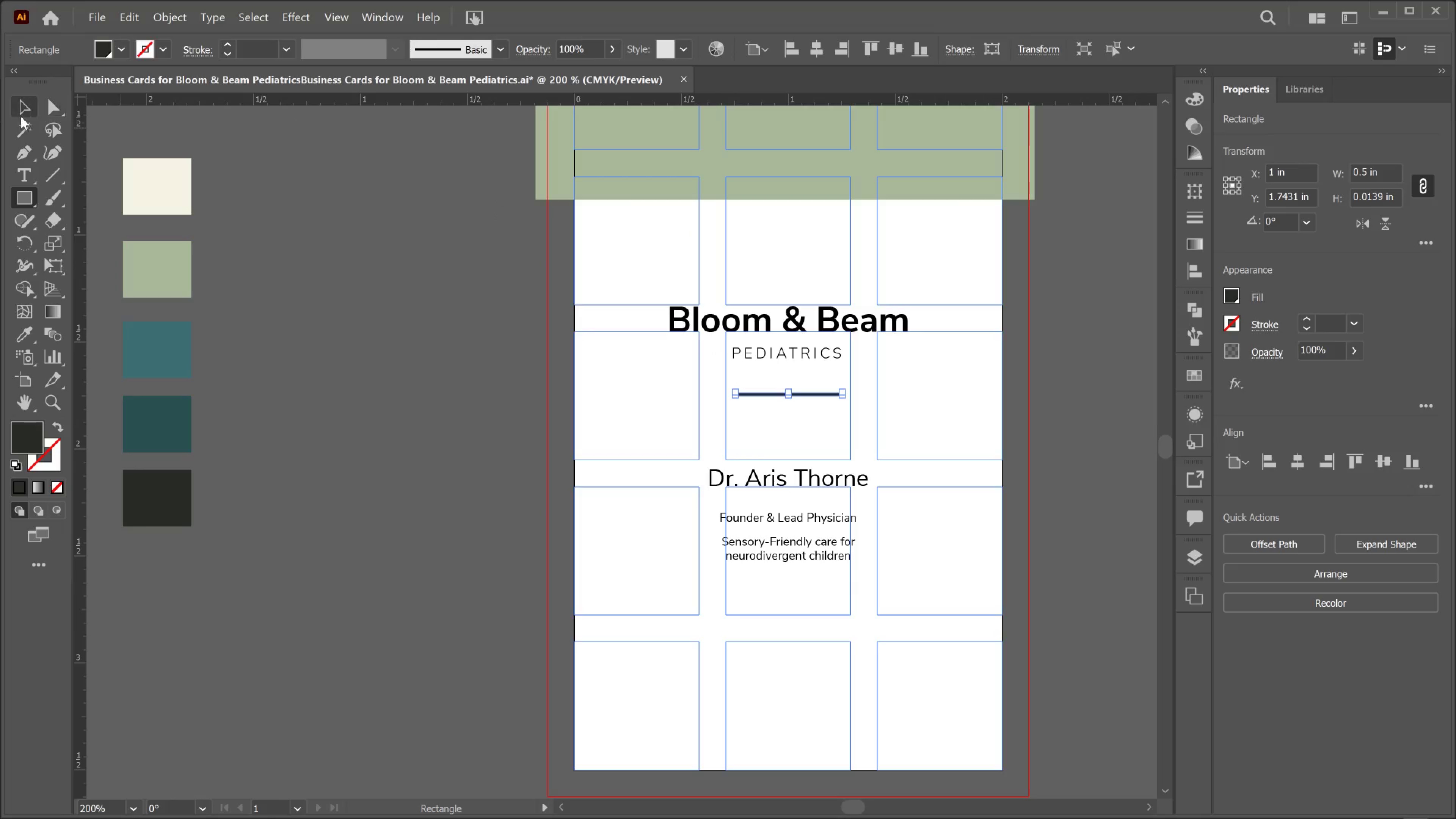 
left_click([17, 107])
 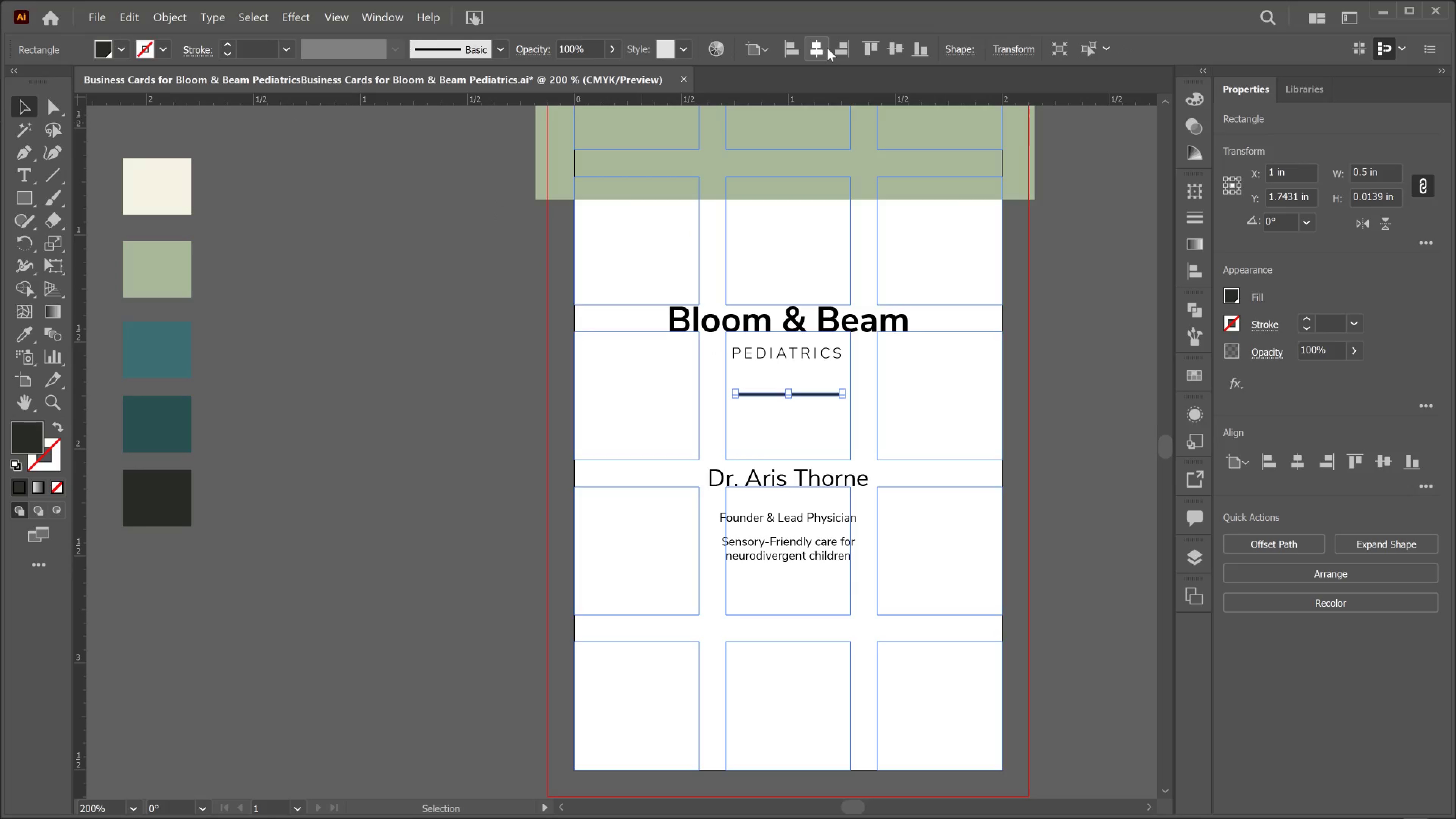 
left_click([820, 48])
 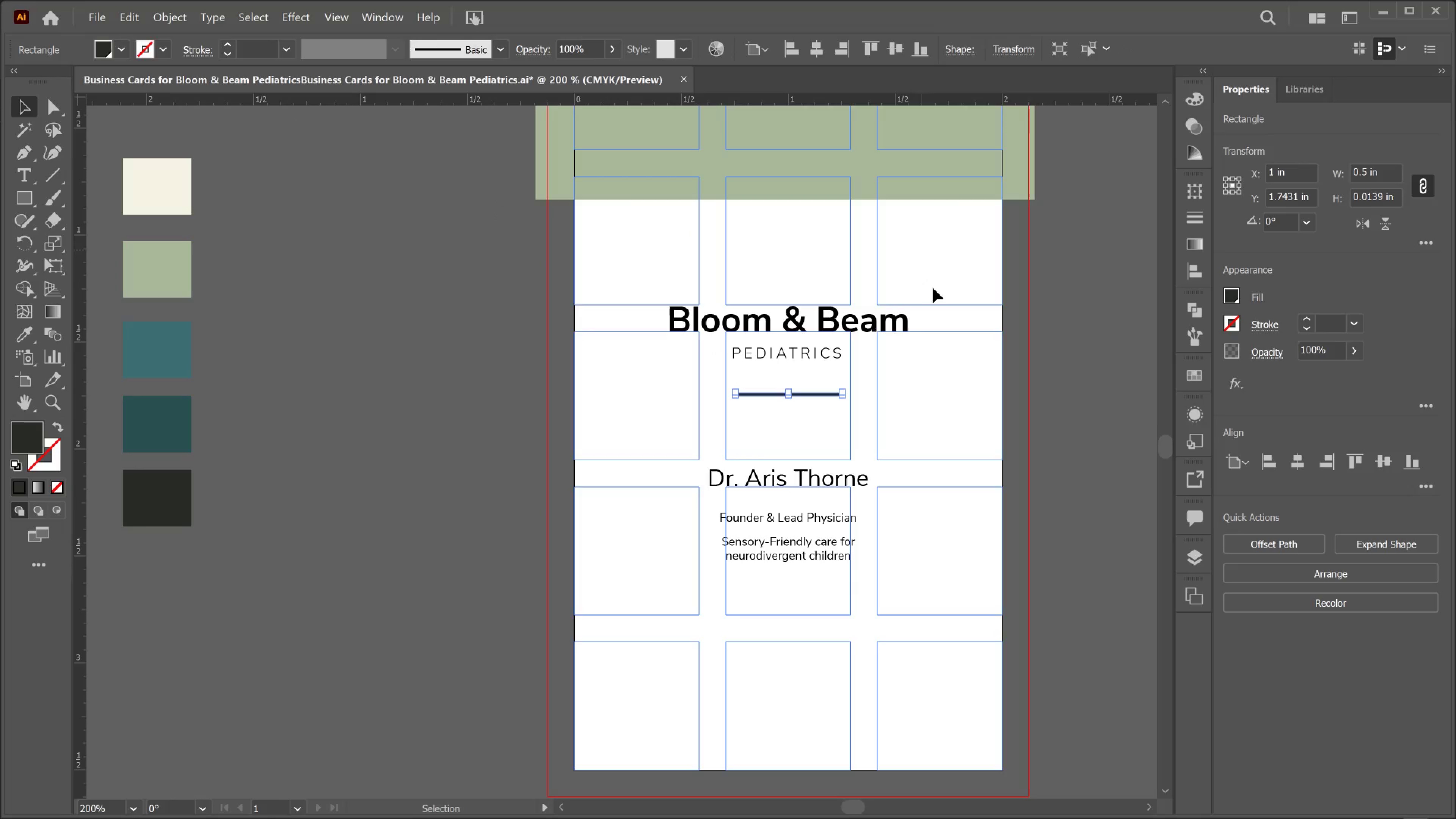 
hold_key(key=AltLeft, duration=0.81)
scroll: coordinate [827, 389], scroll_direction: up, amount: 5.0
 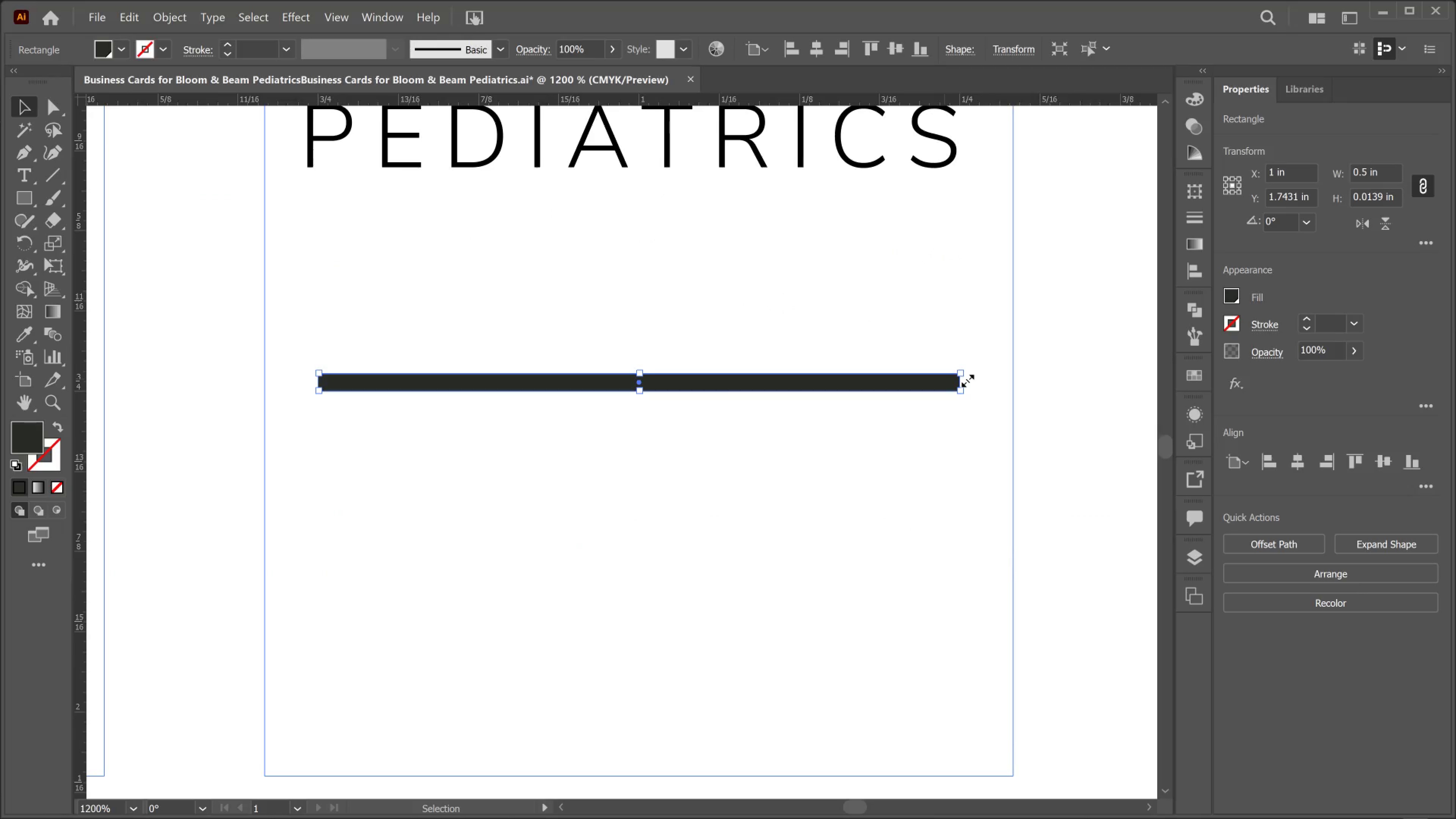 
left_click_drag(start_coordinate=[964, 379], to_coordinate=[799, 366])
 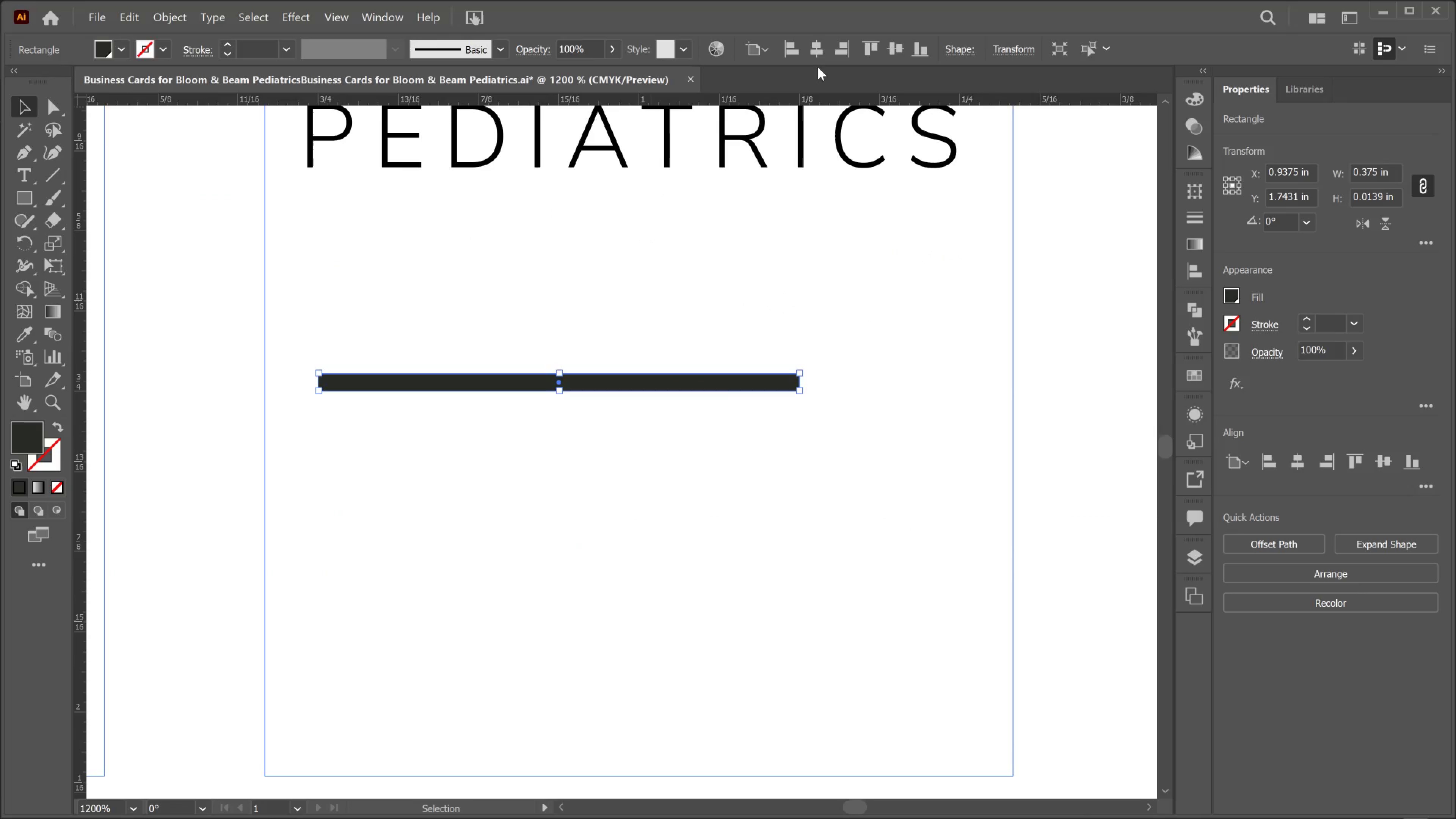 
left_click([809, 50])
 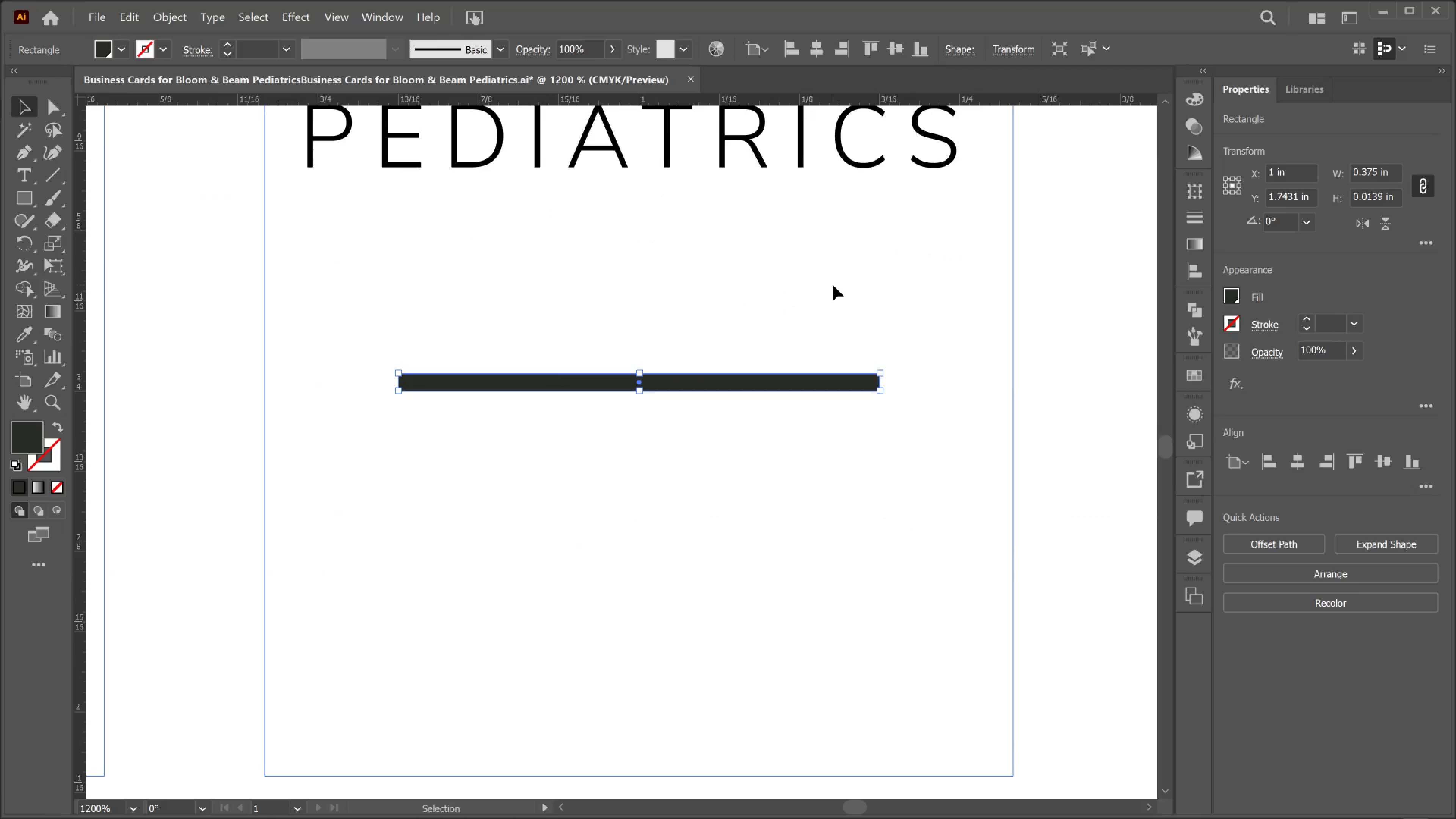 
hold_key(key=AltLeft, duration=0.58)
scroll: coordinate [844, 289], scroll_direction: down, amount: 5.0
 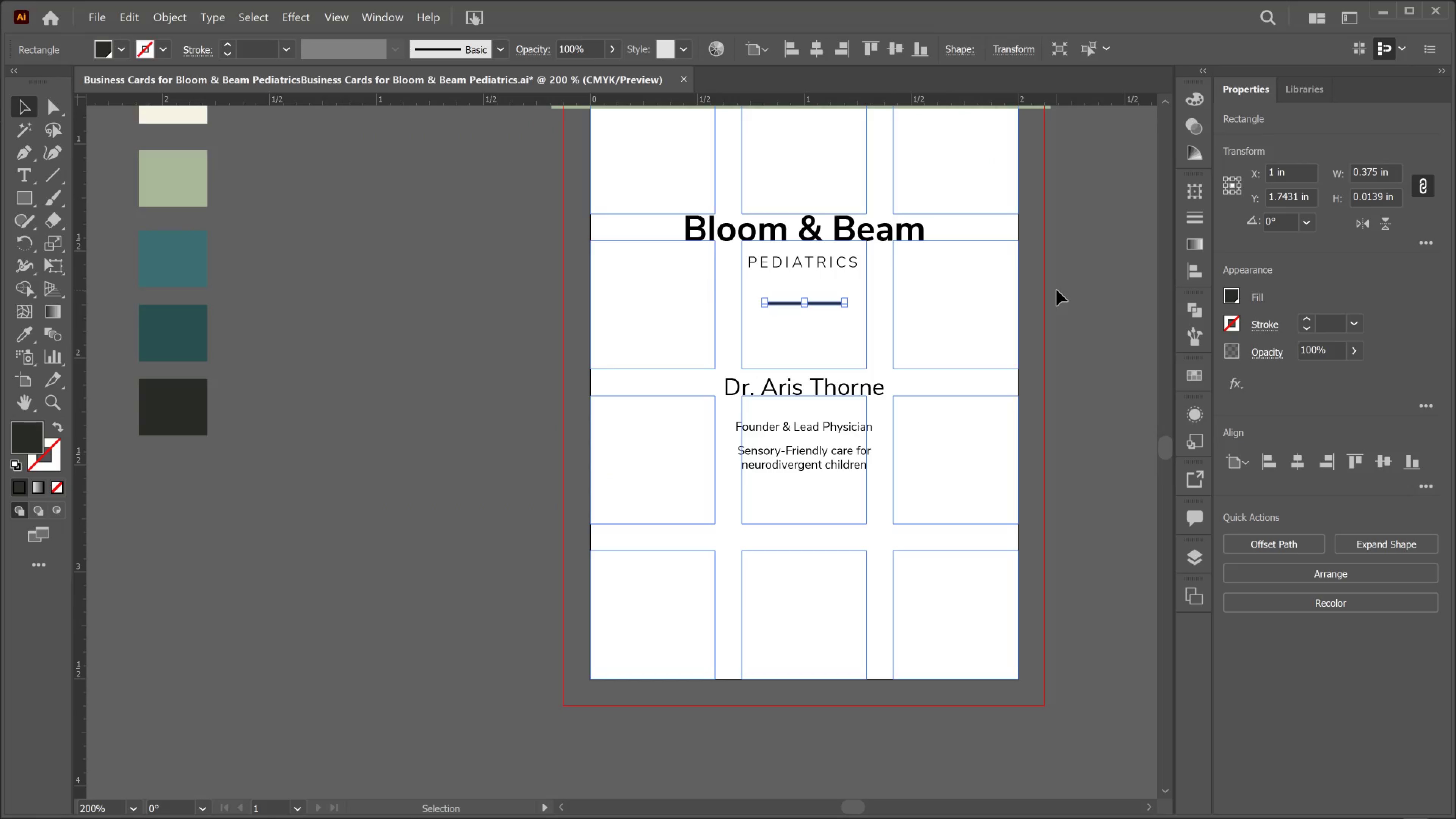 
scroll: coordinate [1057, 290], scroll_direction: up, amount: 4.0
 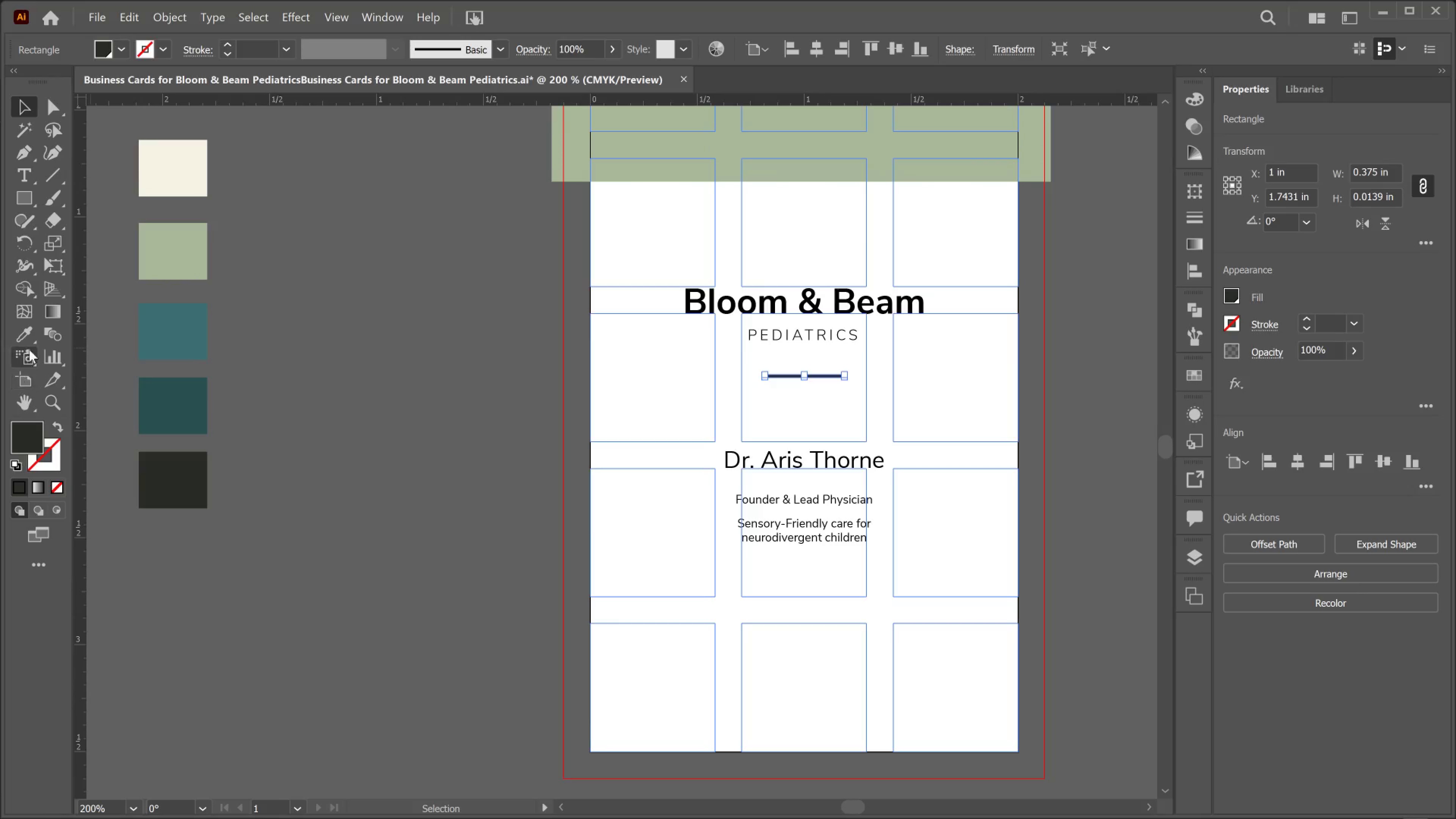 
left_click([22, 332])
 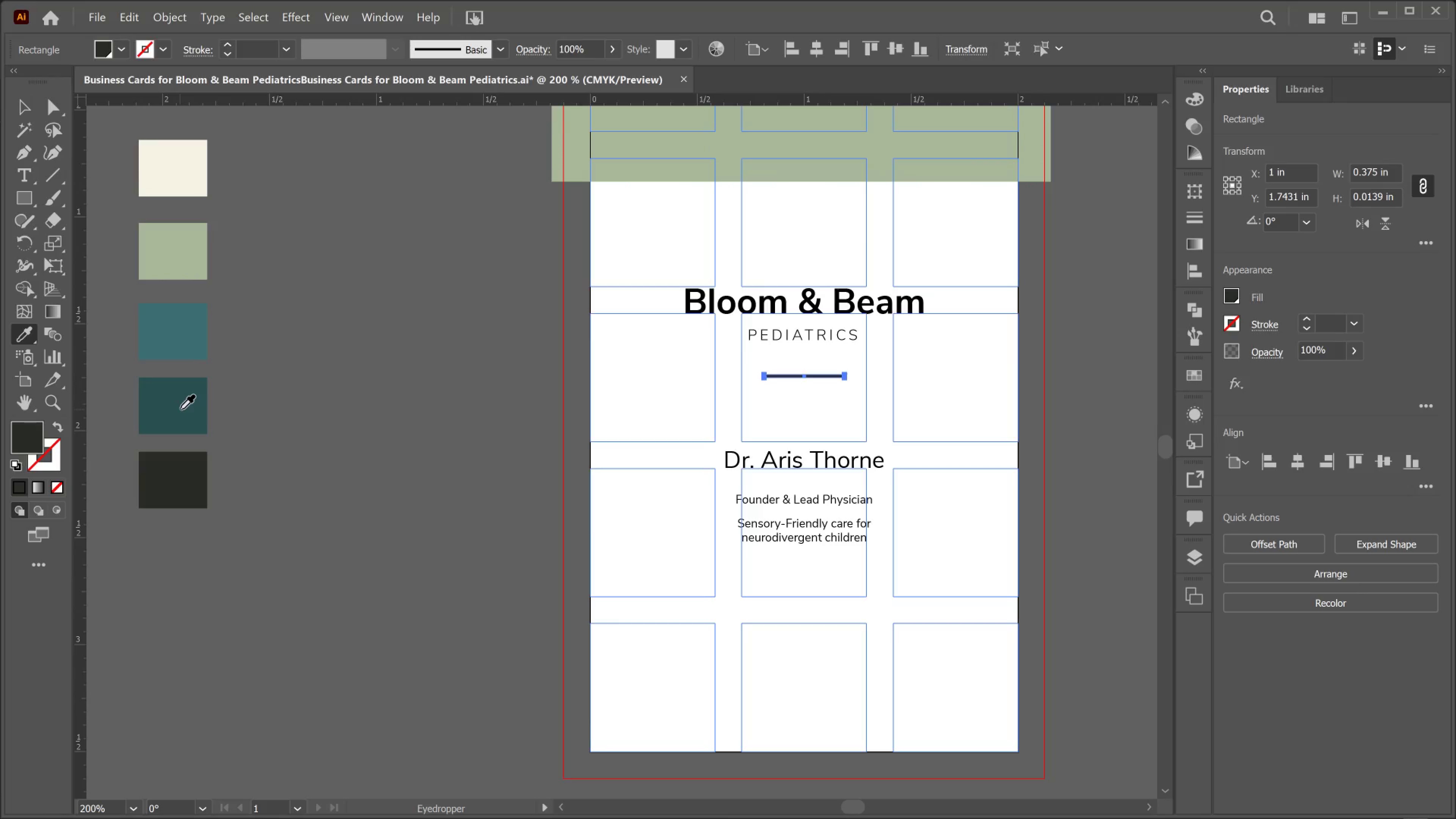 
left_click([180, 409])
 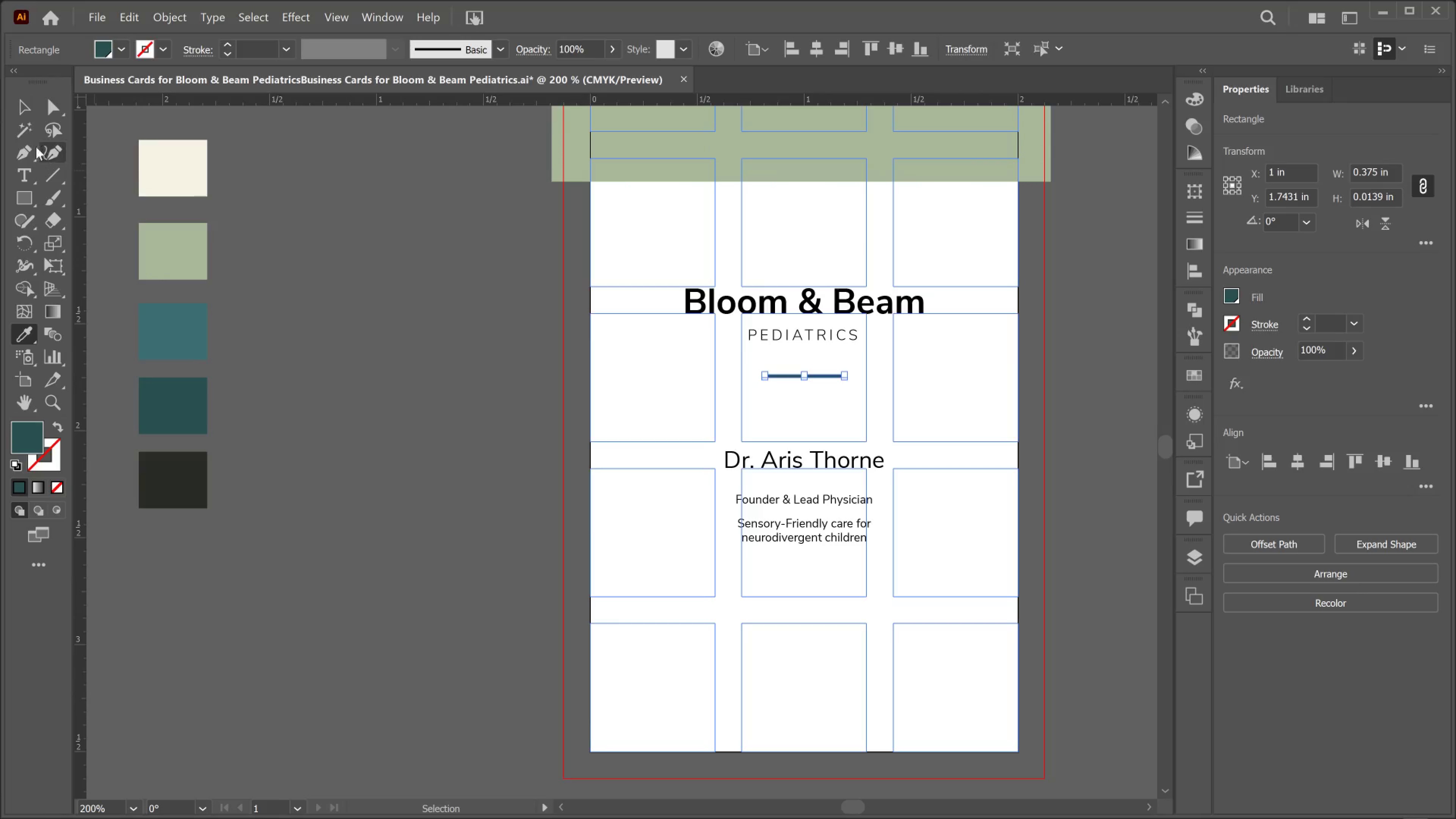 
left_click([18, 112])
 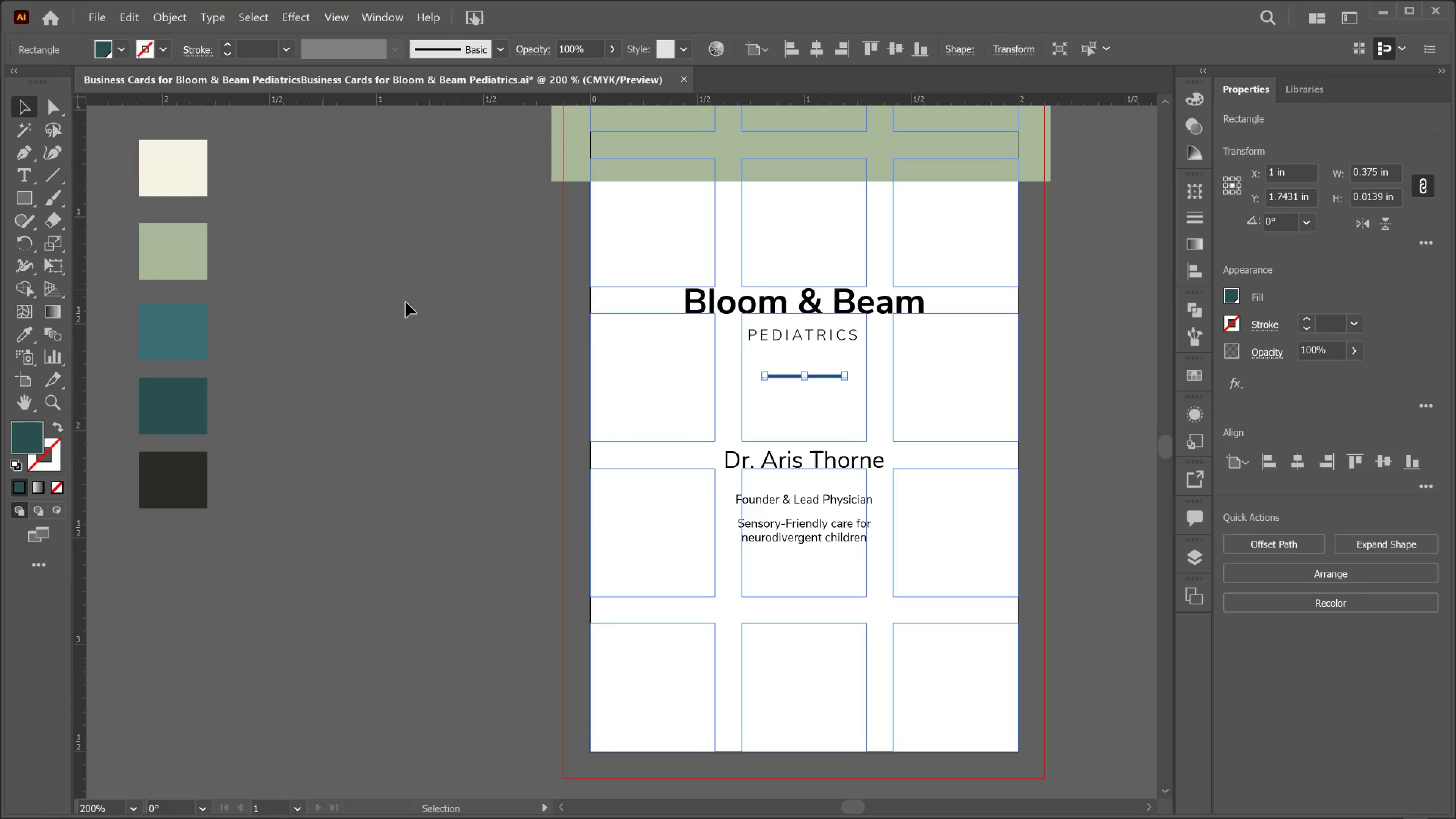 
left_click([408, 302])
 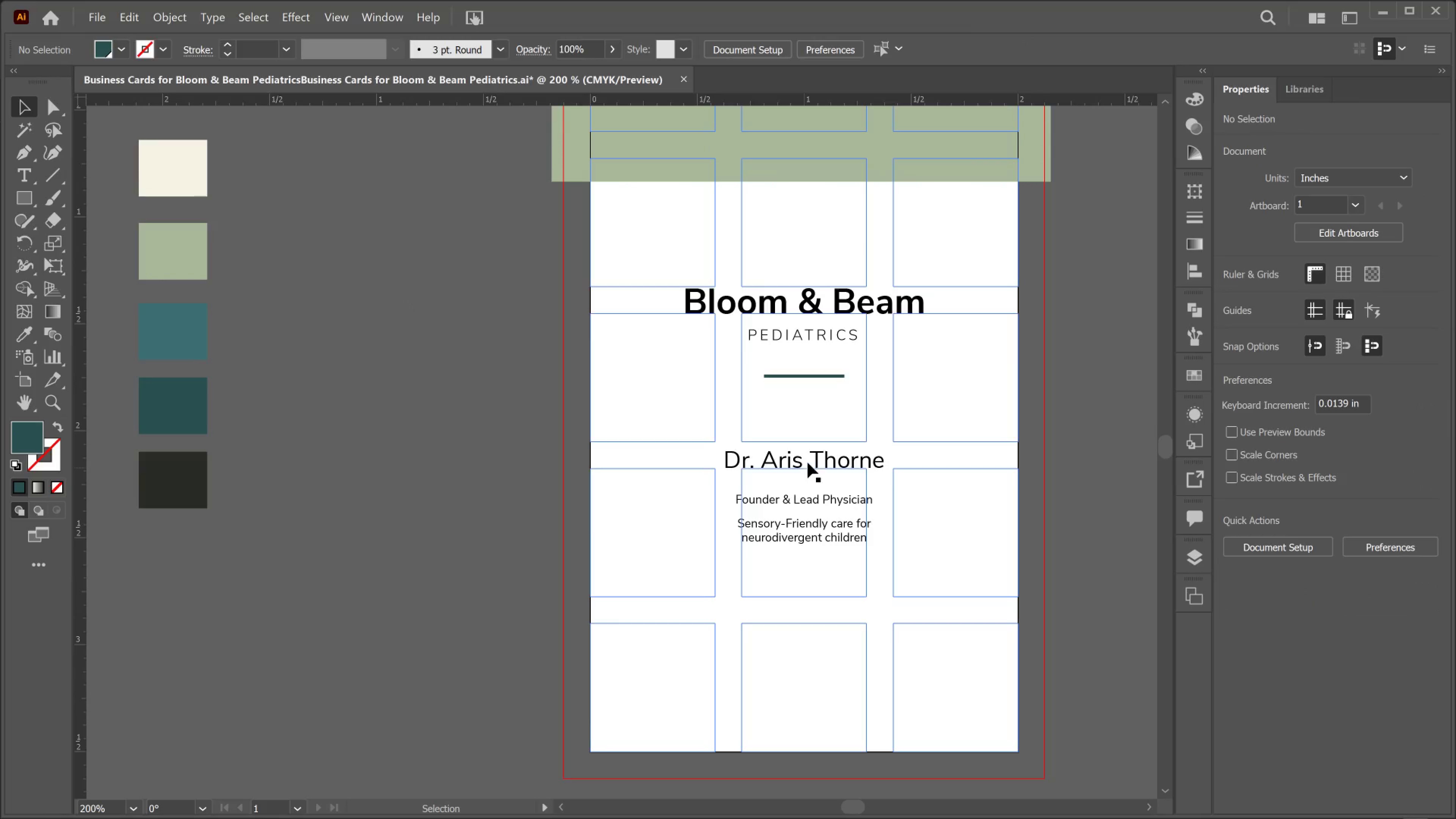 
left_click([808, 463])
 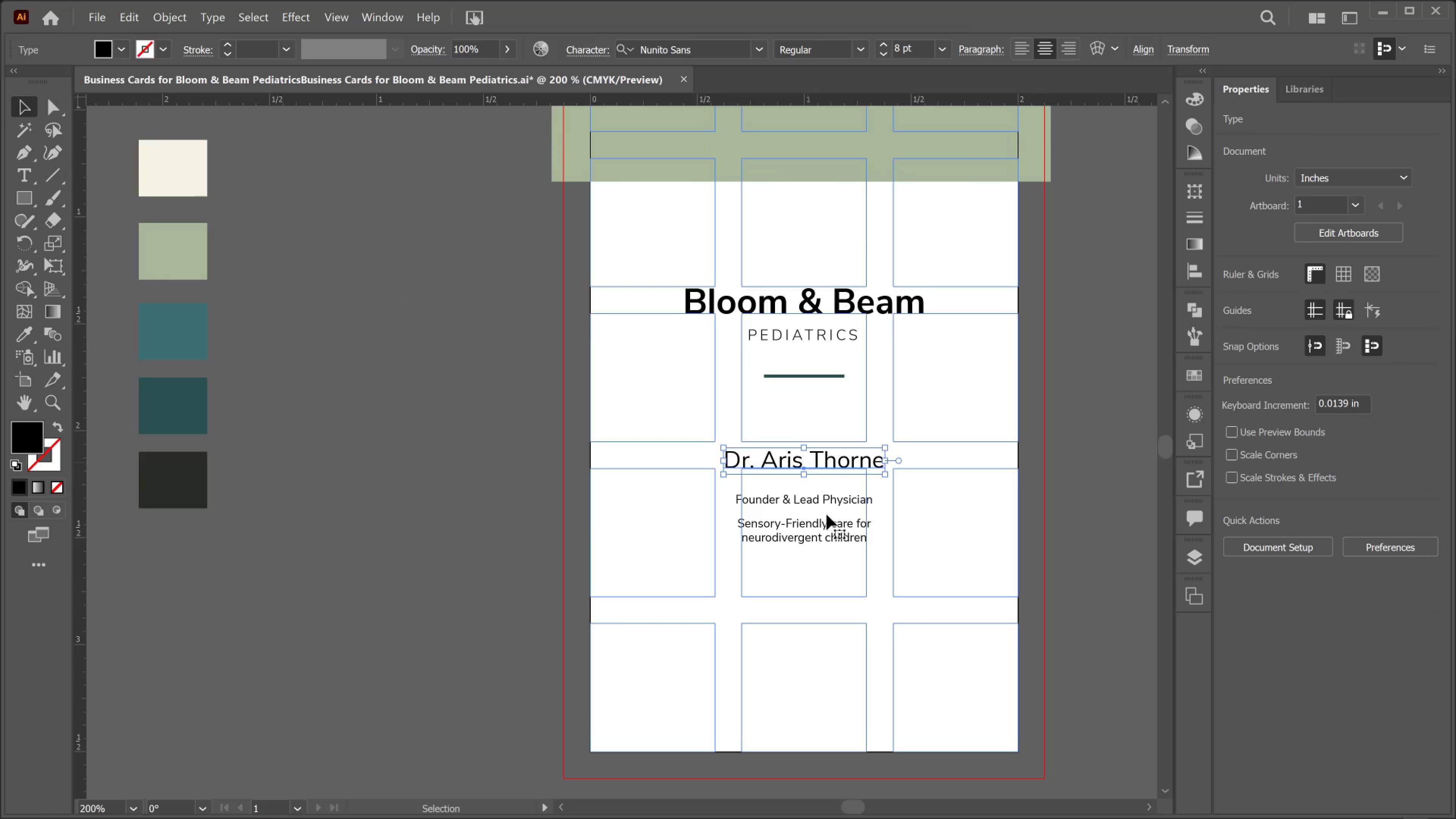 
hold_key(key=ShiftLeft, duration=0.8)
left_click([828, 522])
 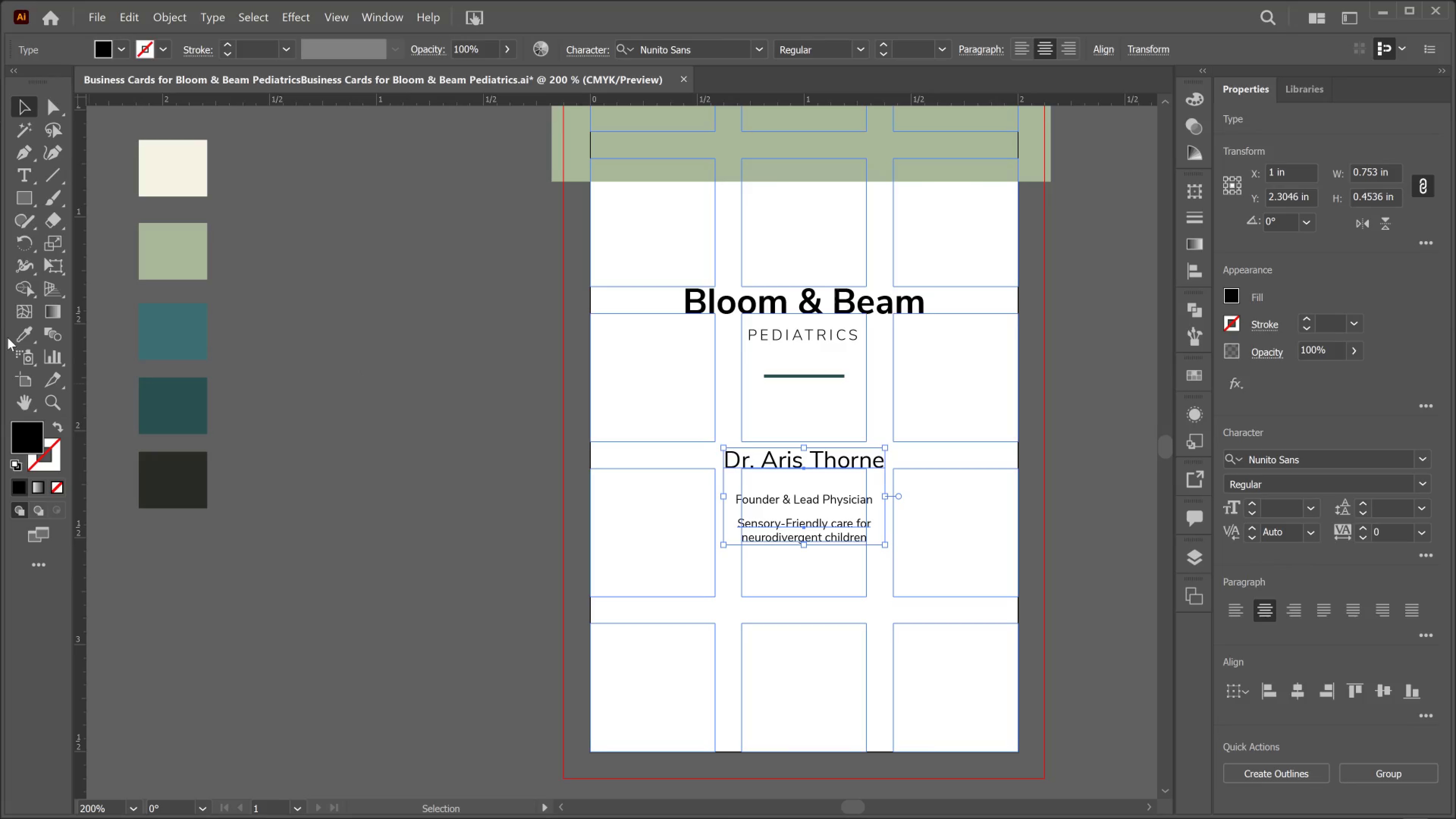 
left_click([17, 330])
 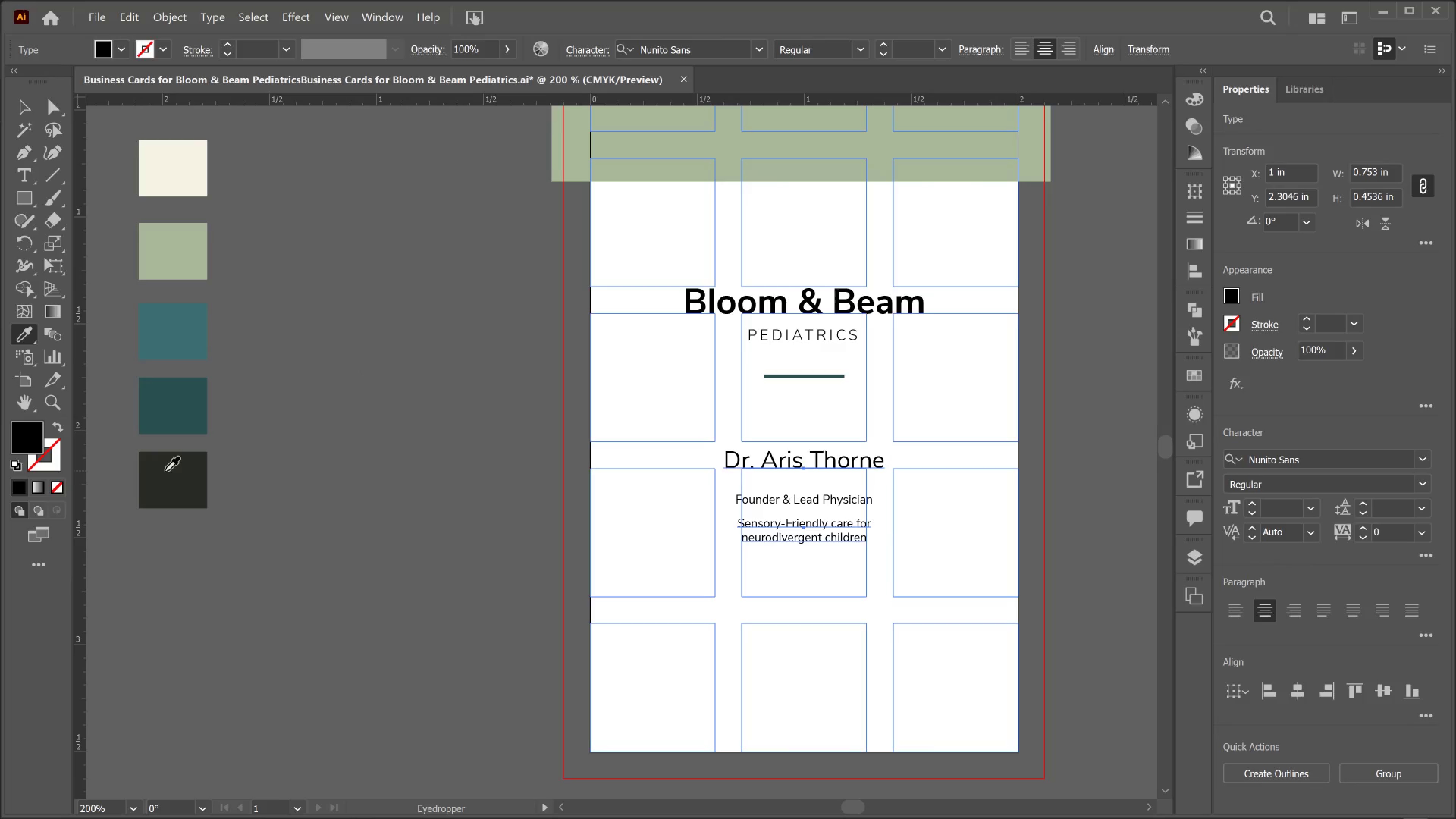 
left_click([165, 471])
 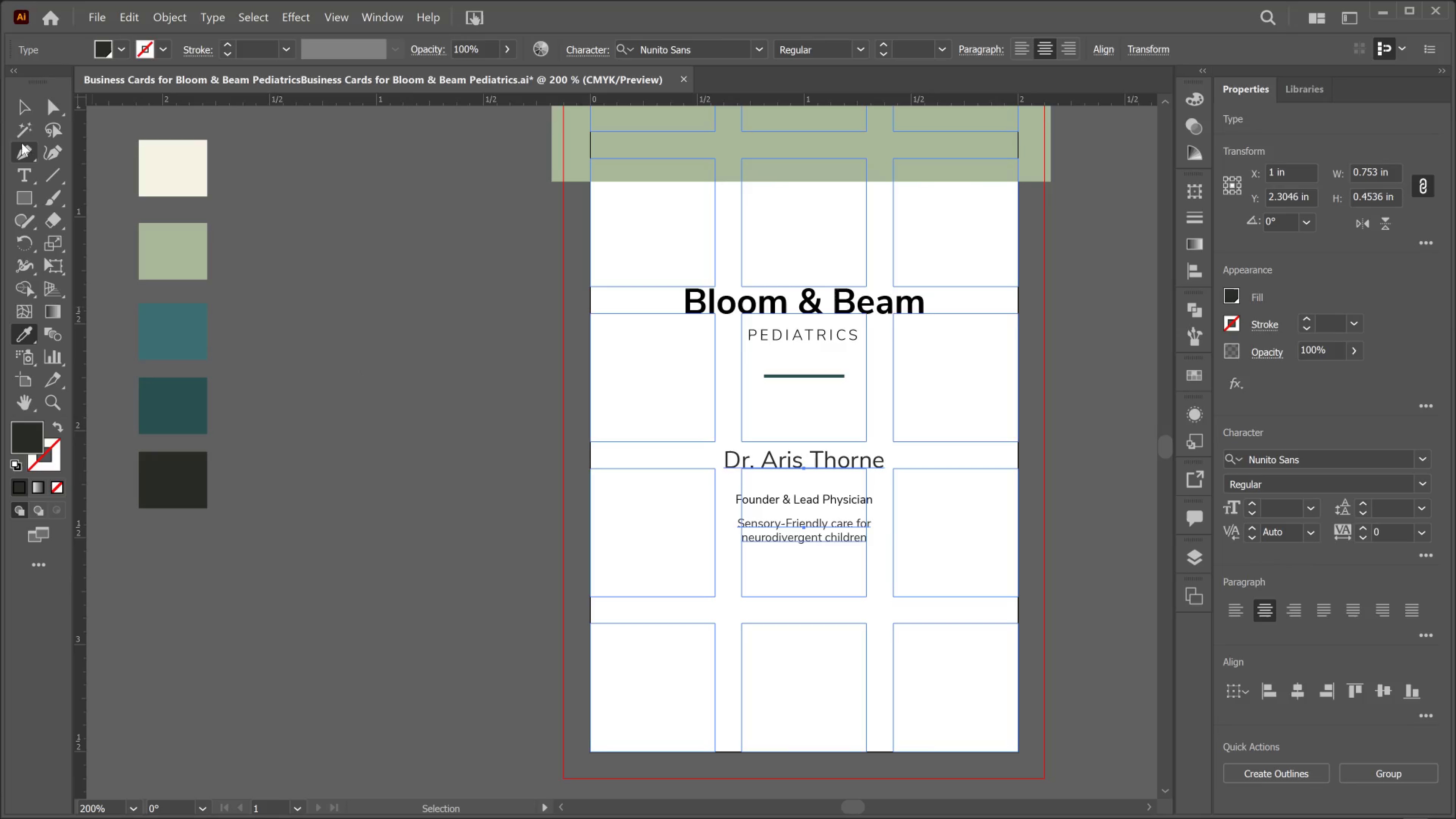 
left_click([24, 124])
 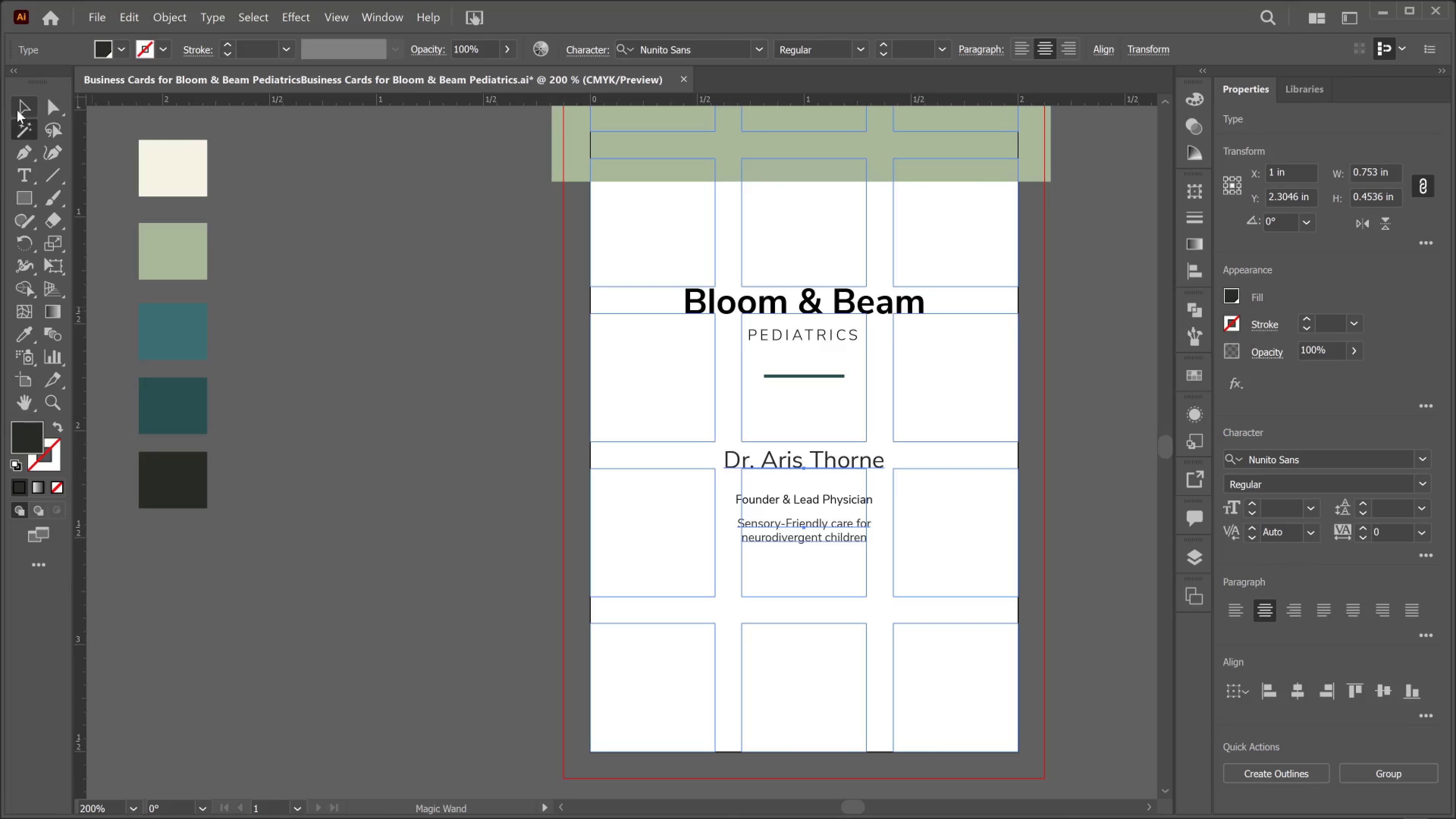 
left_click([17, 110])
 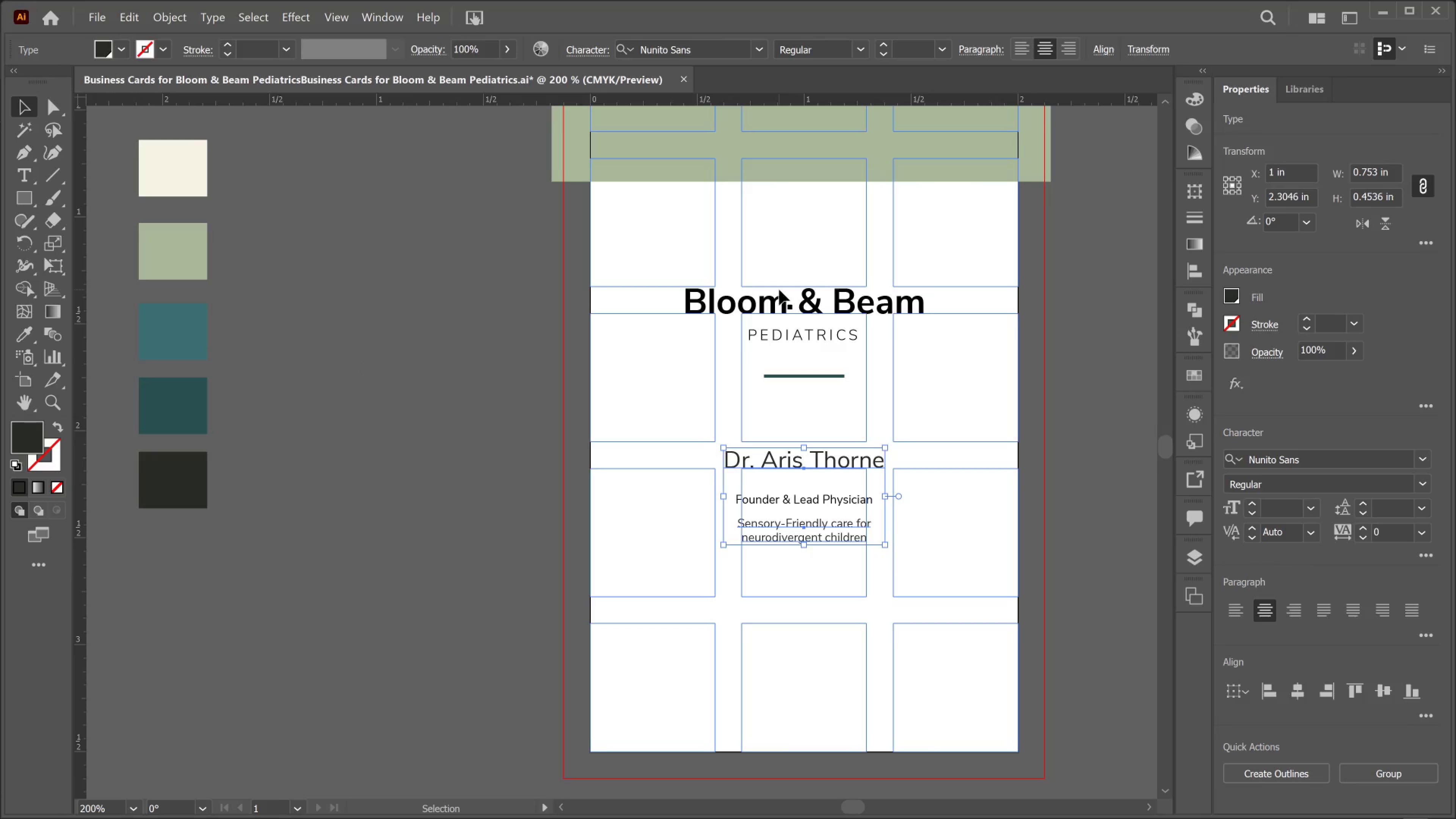 
left_click([781, 298])
 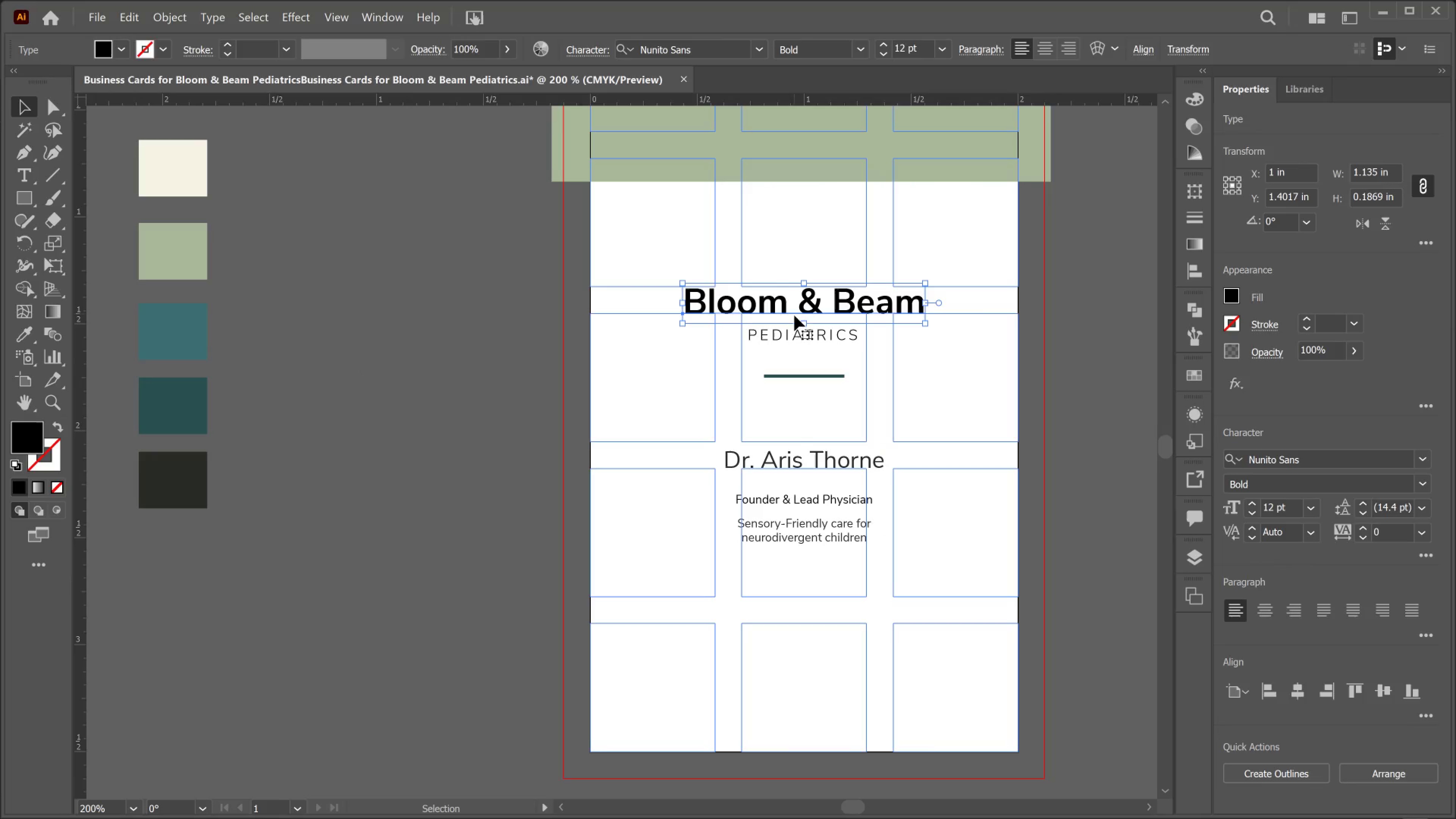 
hold_key(key=ShiftLeft, duration=0.55)
left_click([801, 336])
 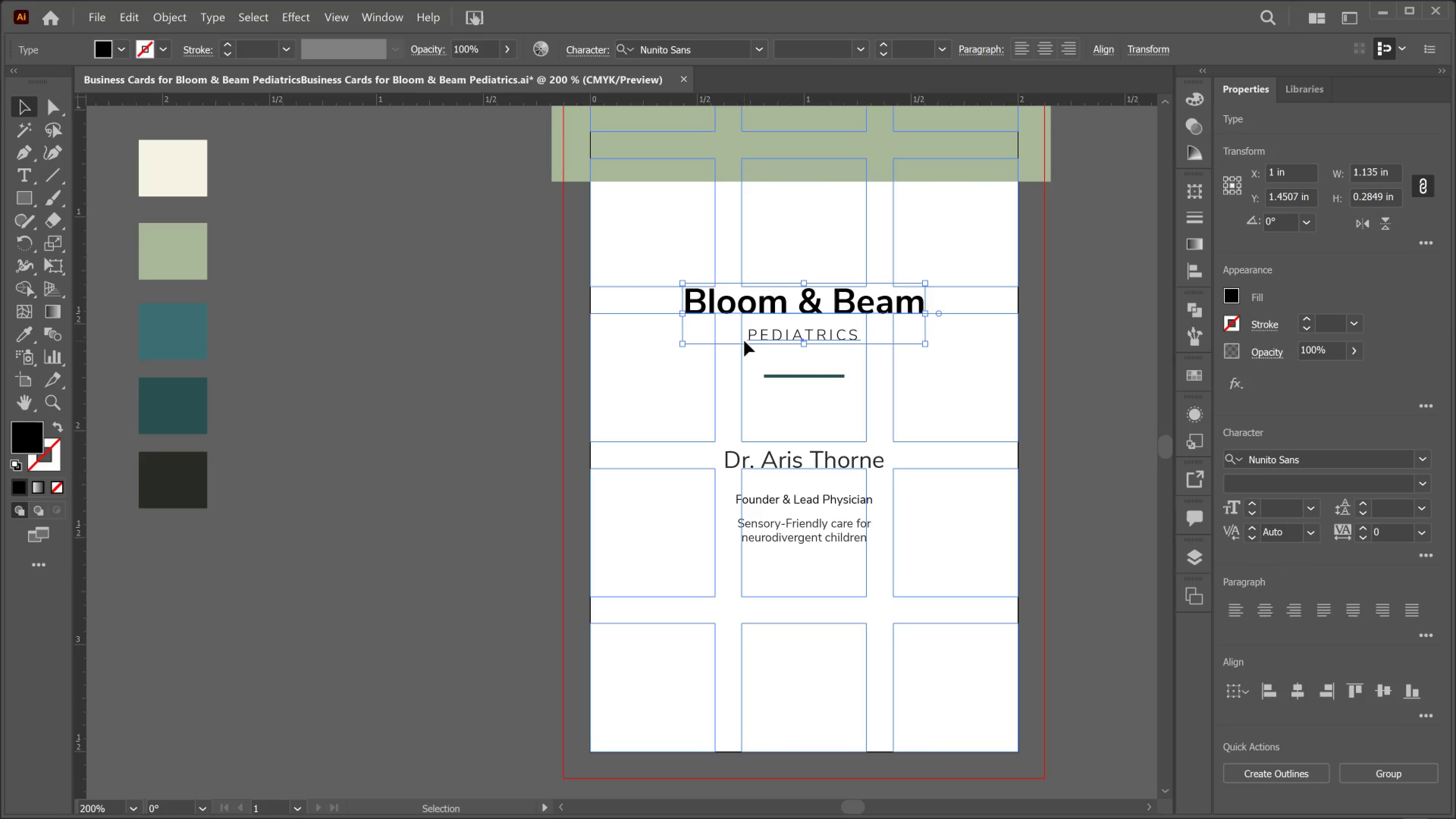 
key(I)
 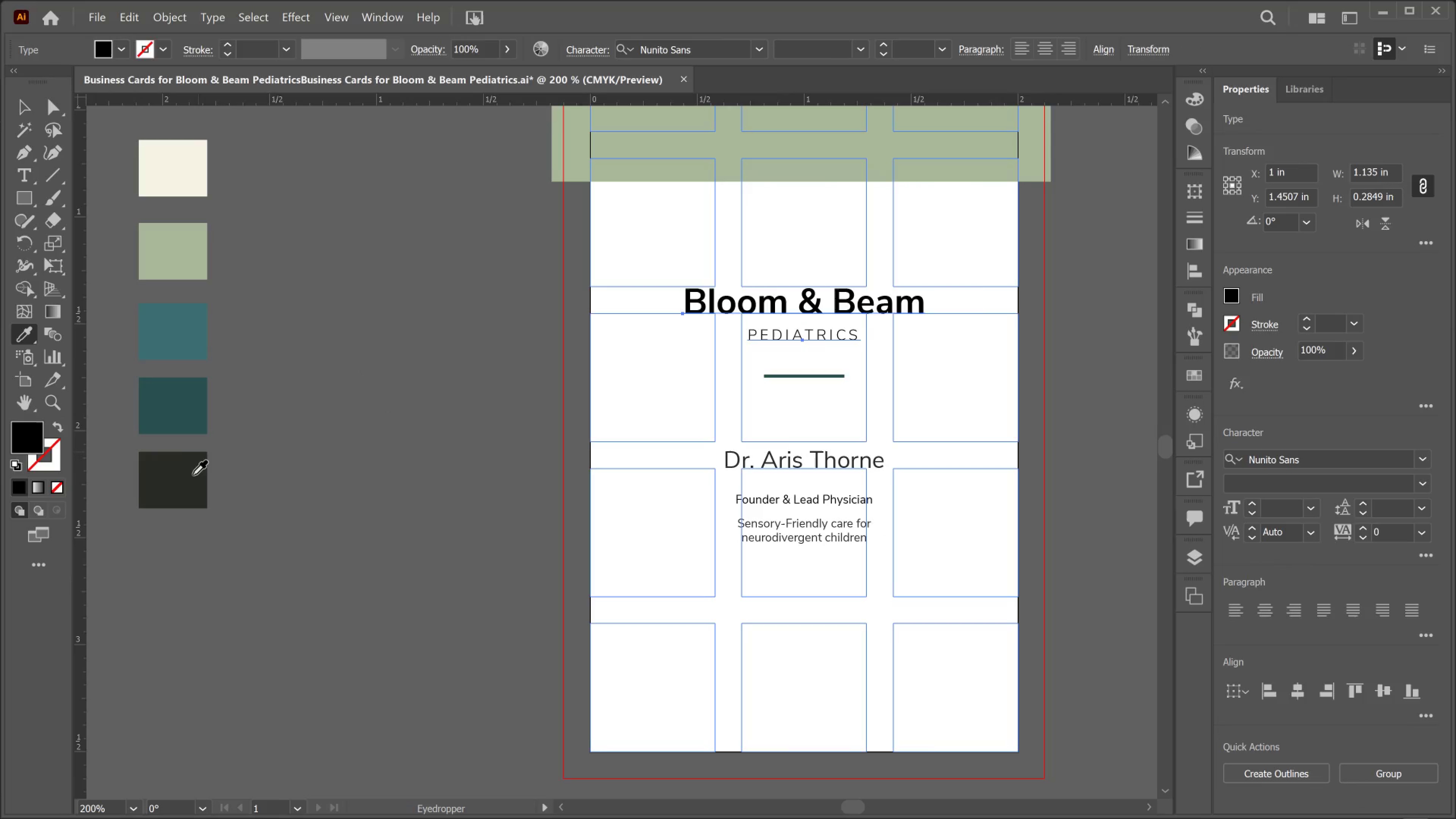 
left_click([191, 477])
 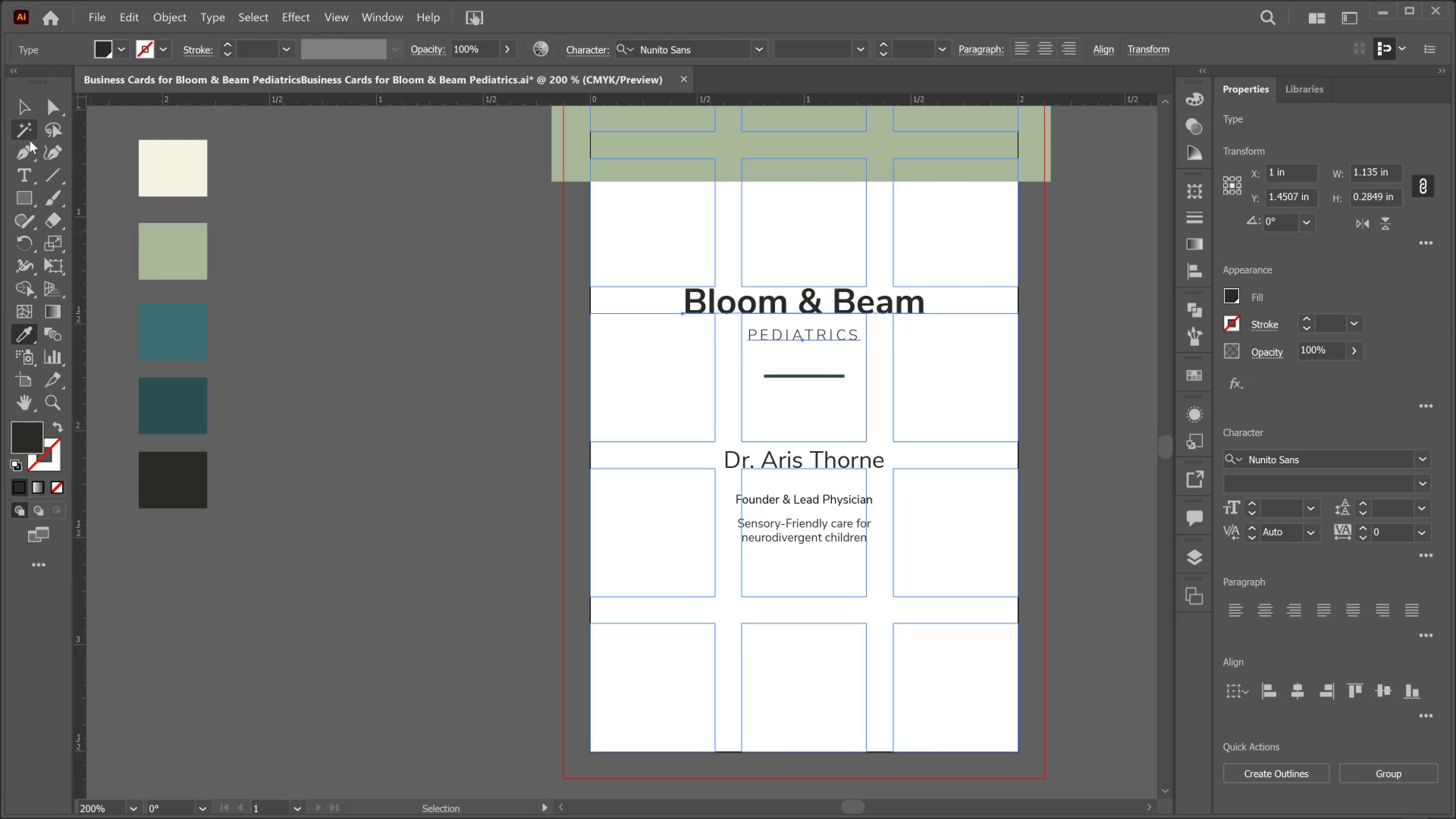 
left_click([23, 109])
 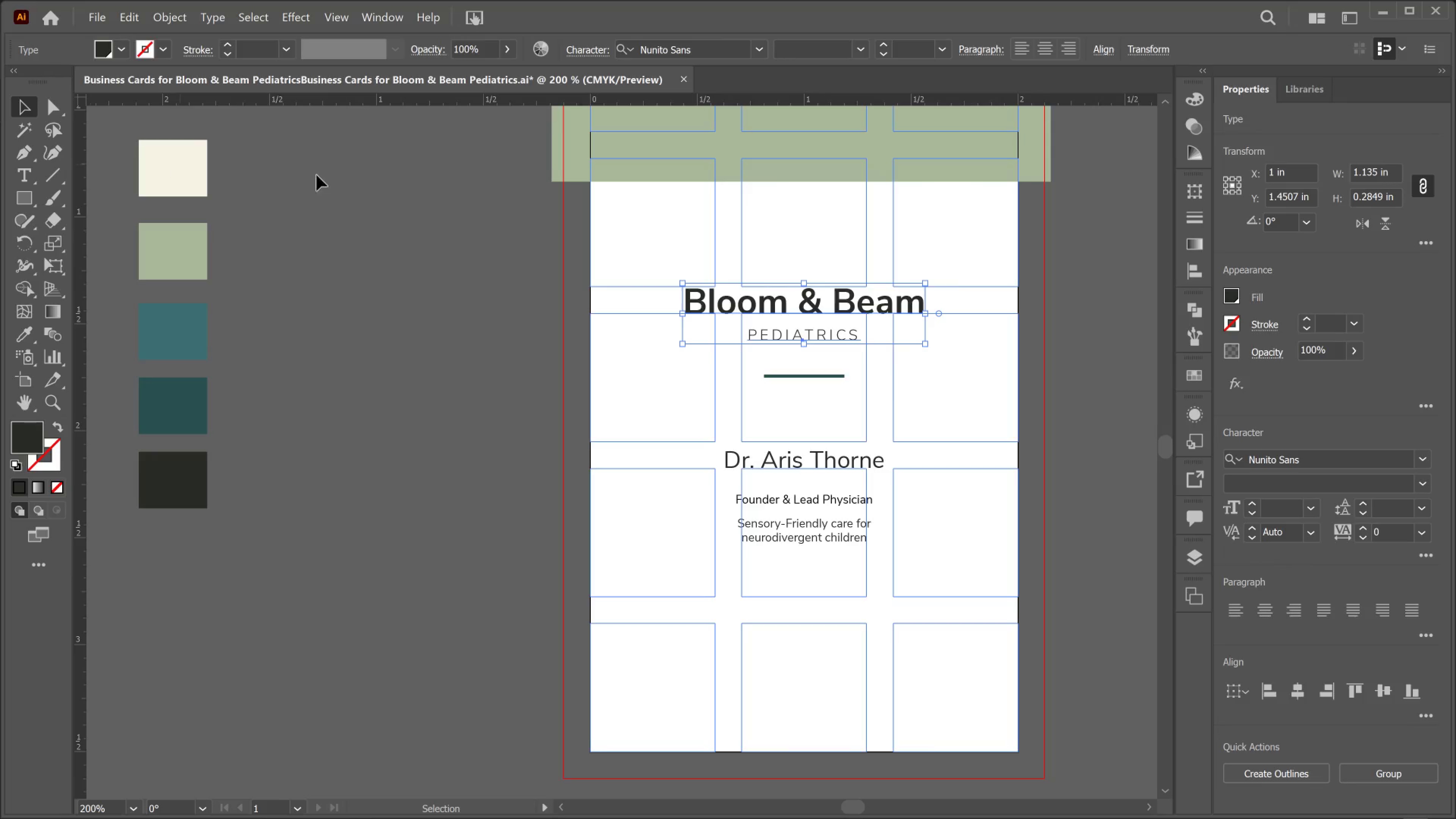 
left_click([343, 178])
 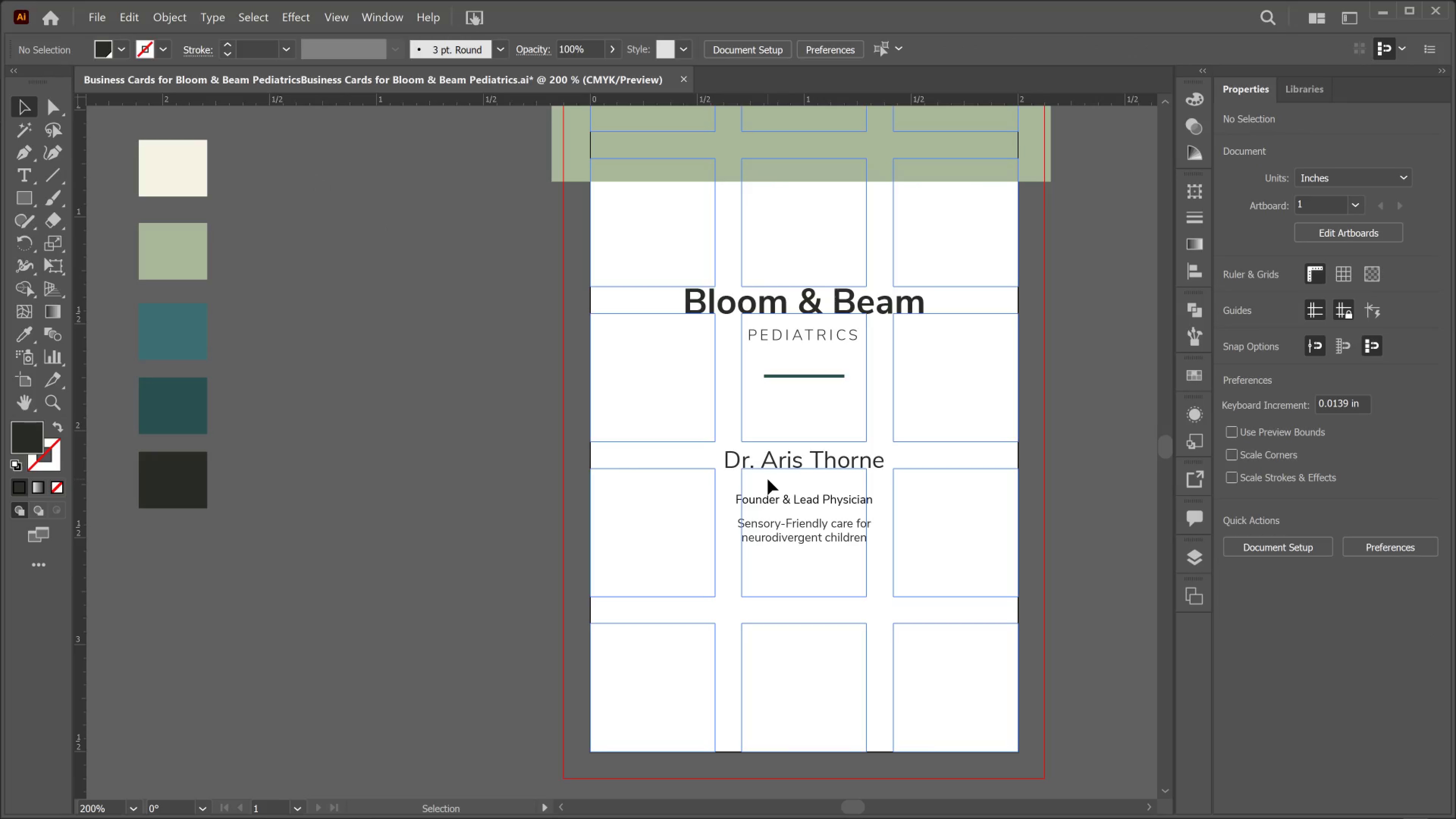 
scroll: coordinate [768, 479], scroll_direction: down, amount: 4.0
 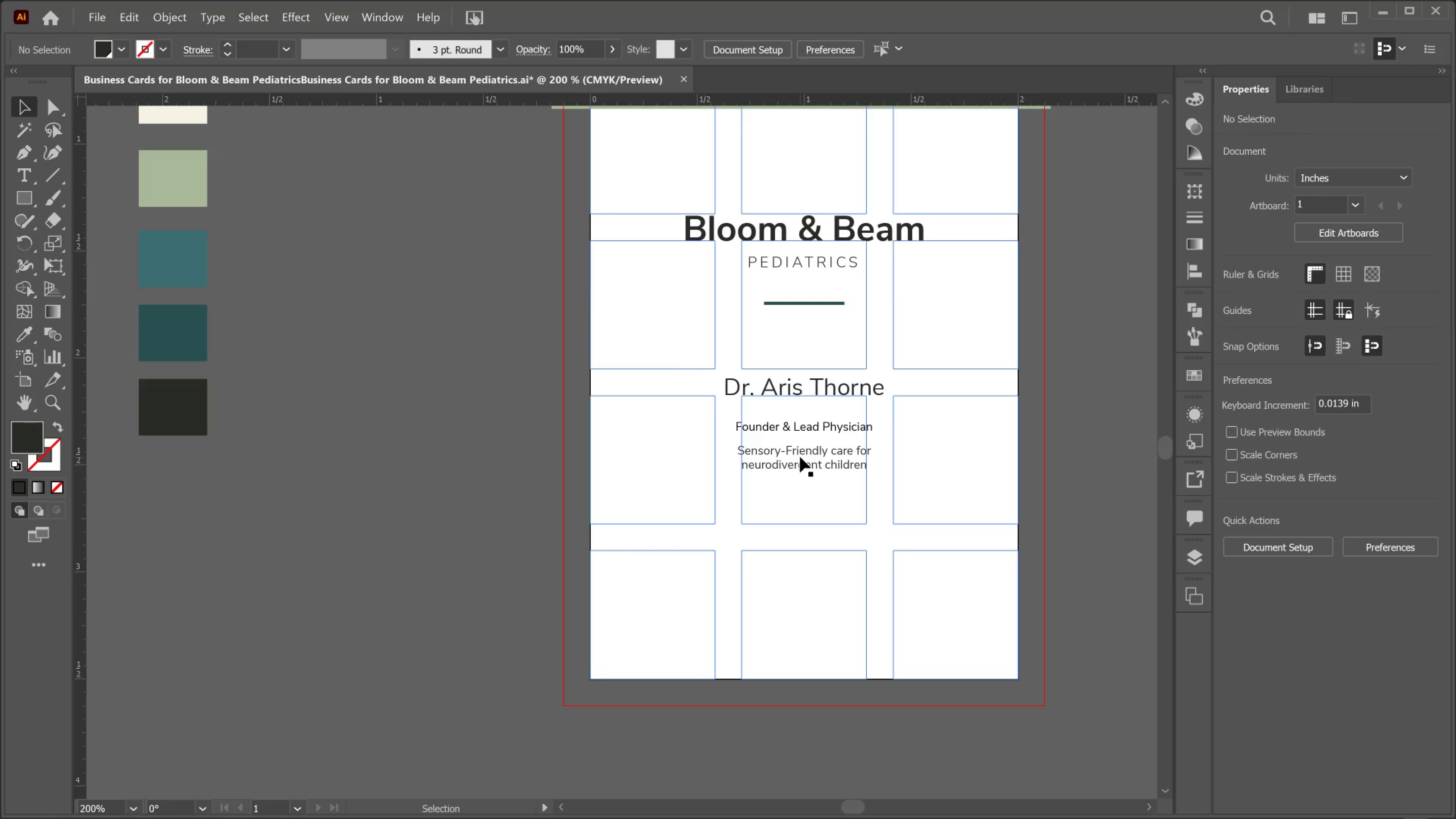 
hold_key(key=MetaLeft, duration=1.34)
left_click_drag(start_coordinate=[800, 457], to_coordinate=[754, 607])
 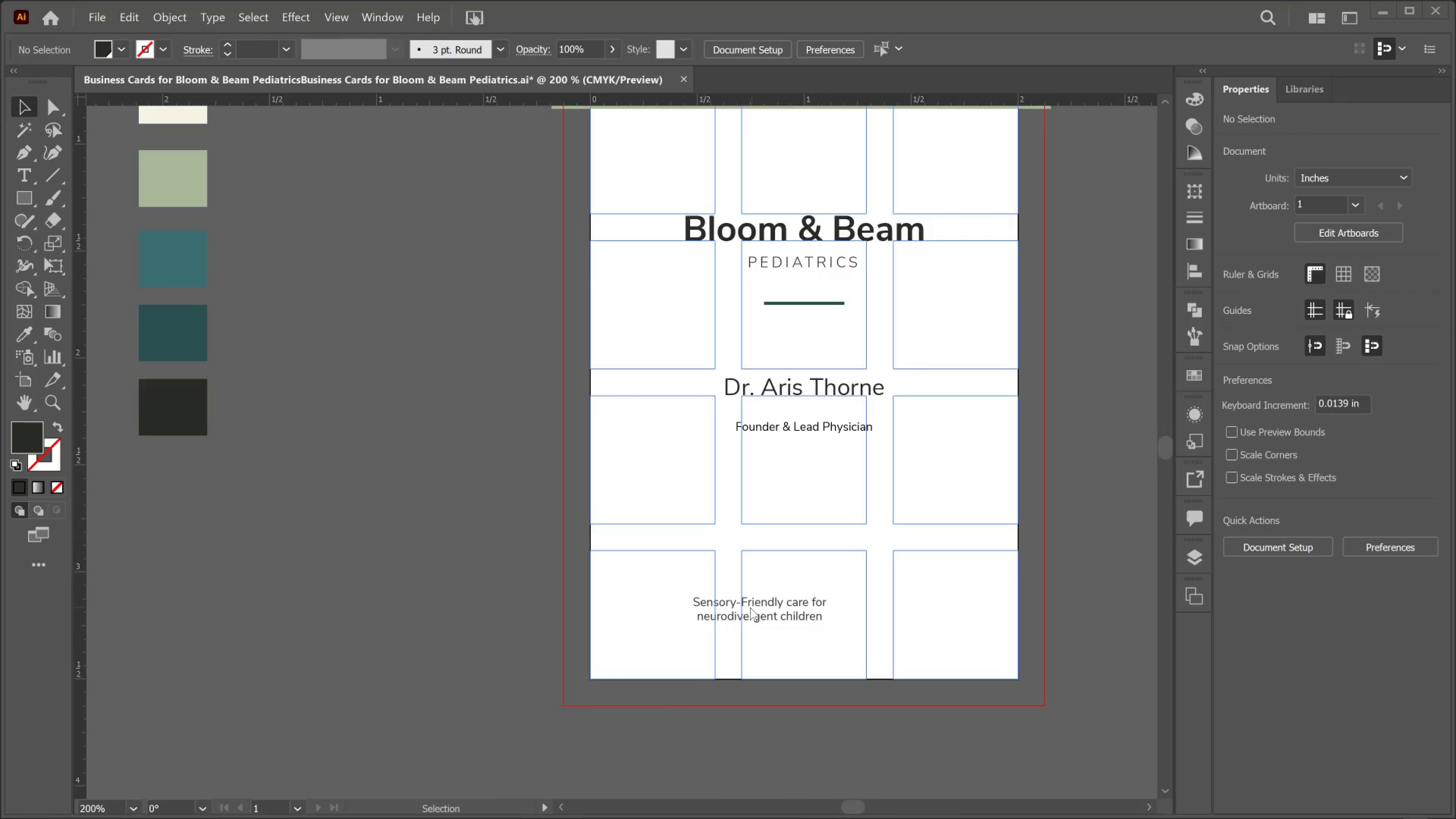 
key(Control+Z)
 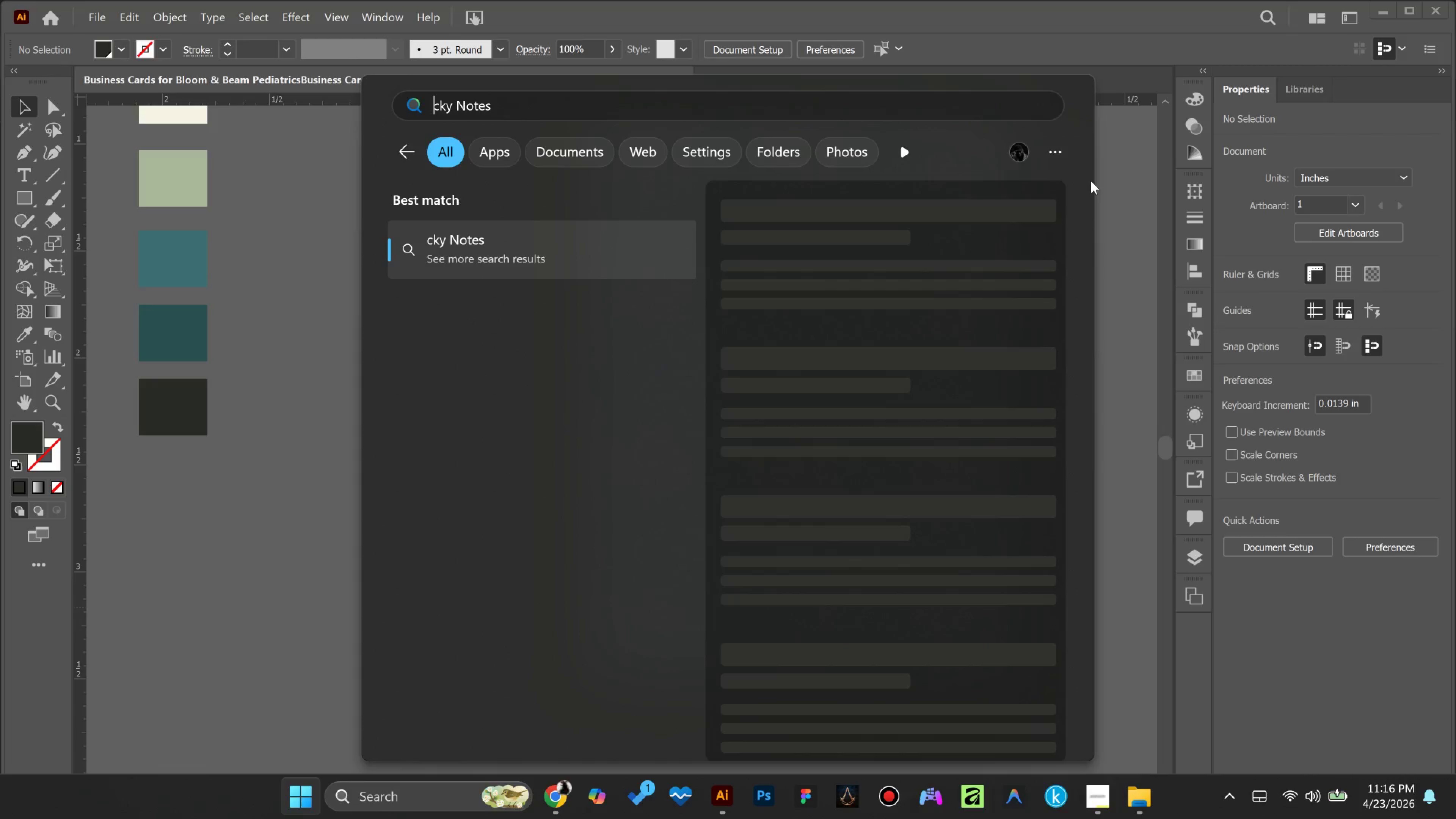 
left_click([1113, 161])
 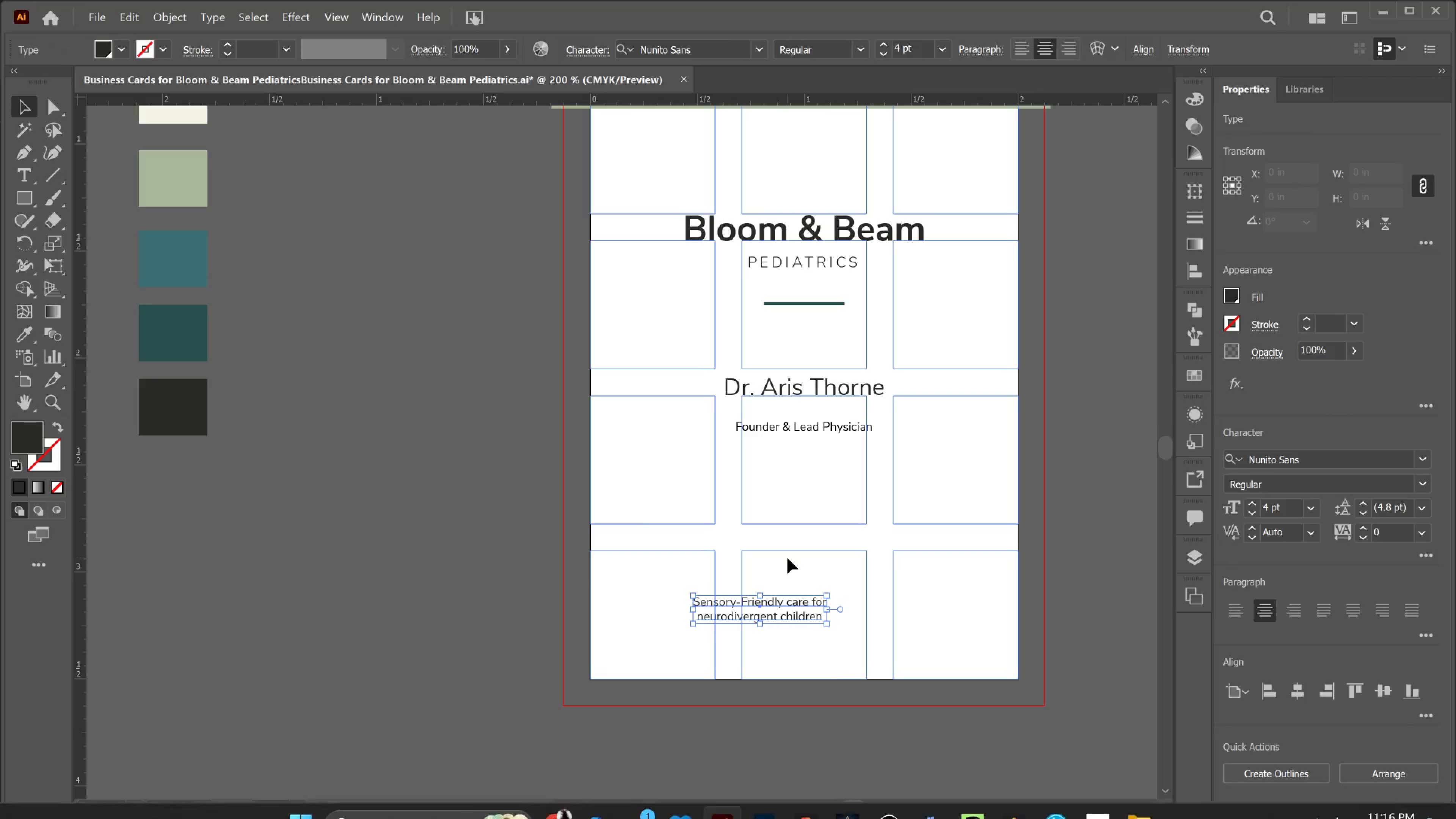 
key(Control+Z)
 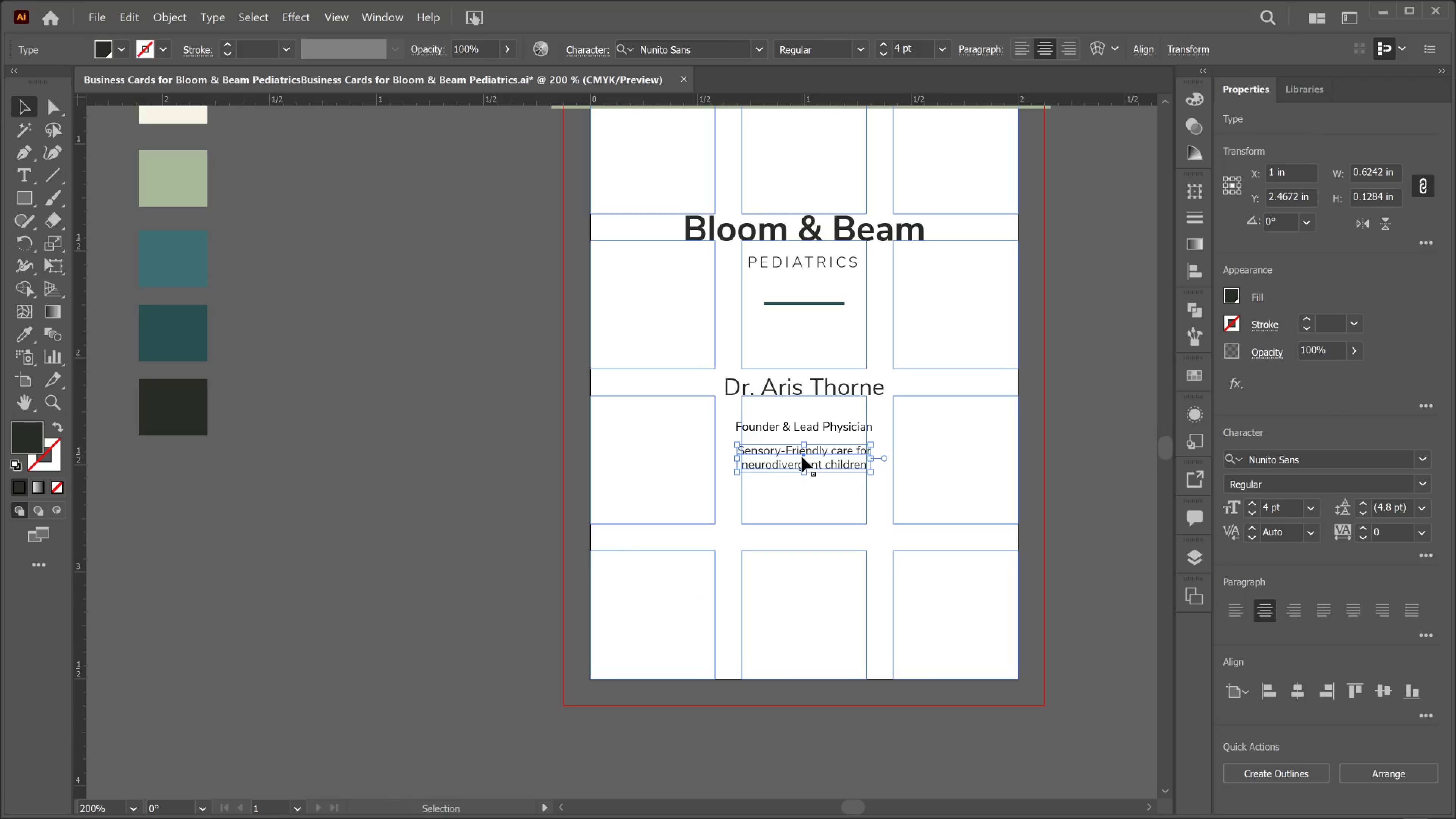 
key(Control+S)
 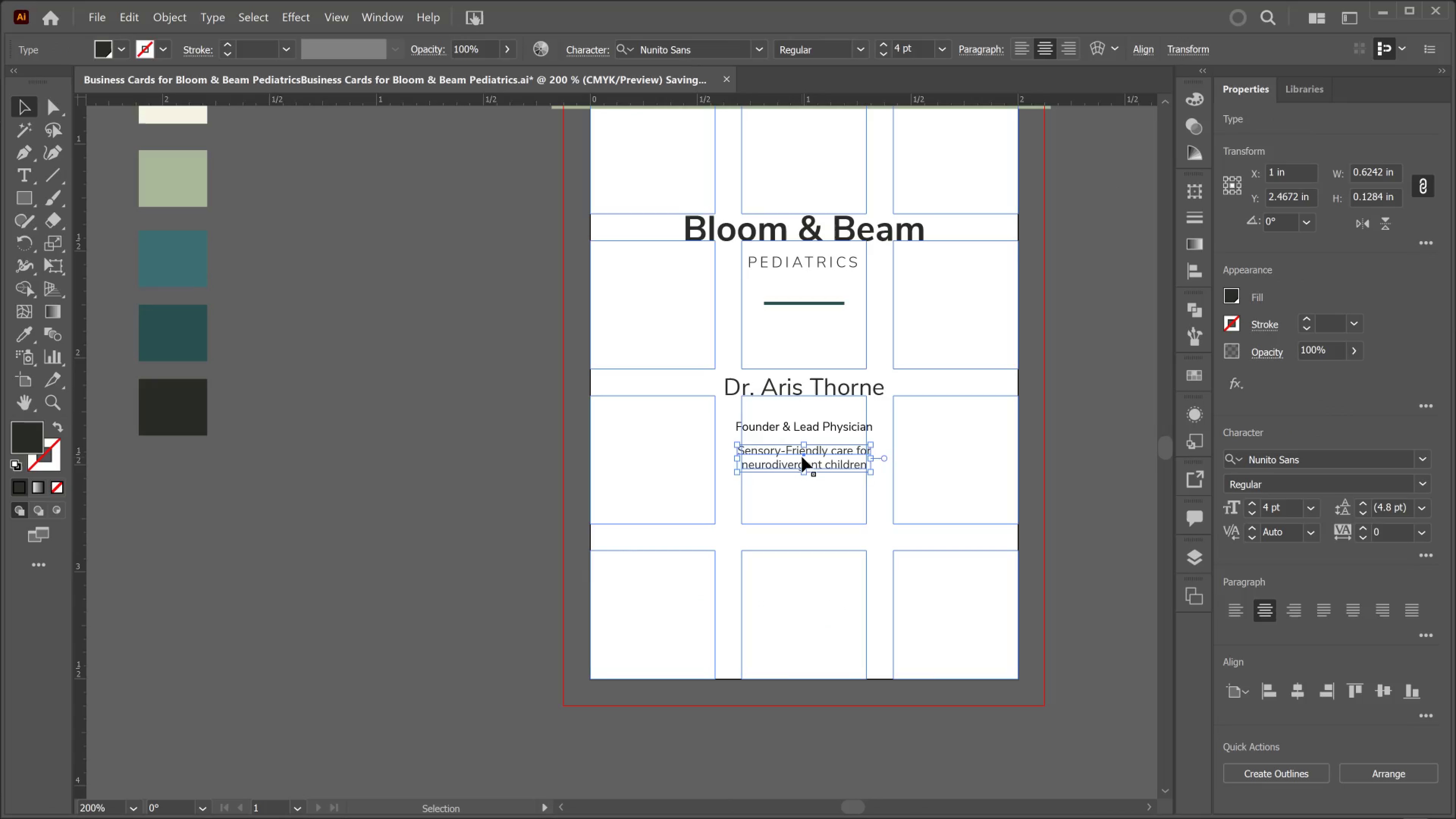 
key(Control+S)
 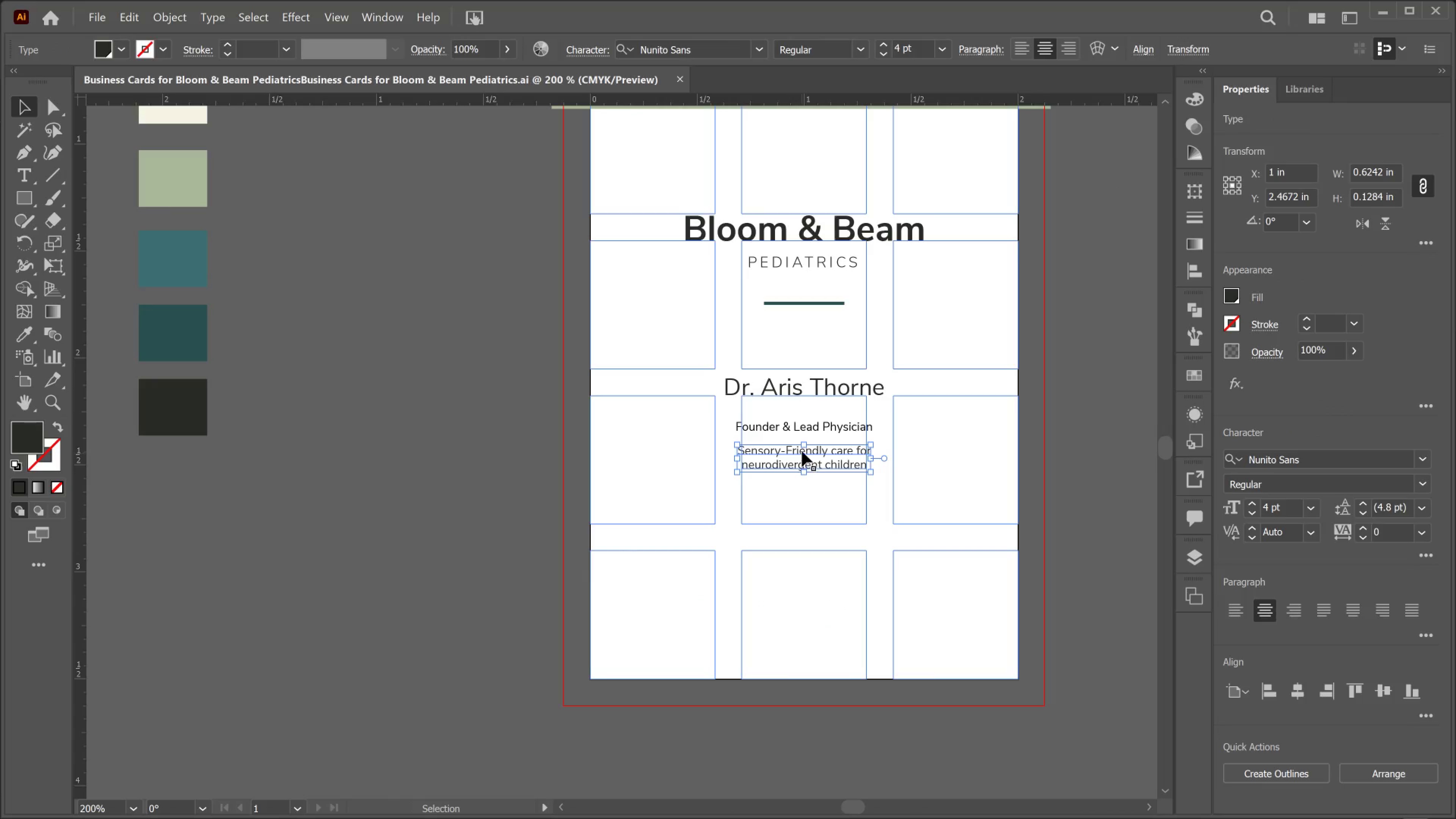 
hold_key(key=AltLeft, duration=3.14)
left_click_drag(start_coordinate=[802, 458], to_coordinate=[724, 621])
 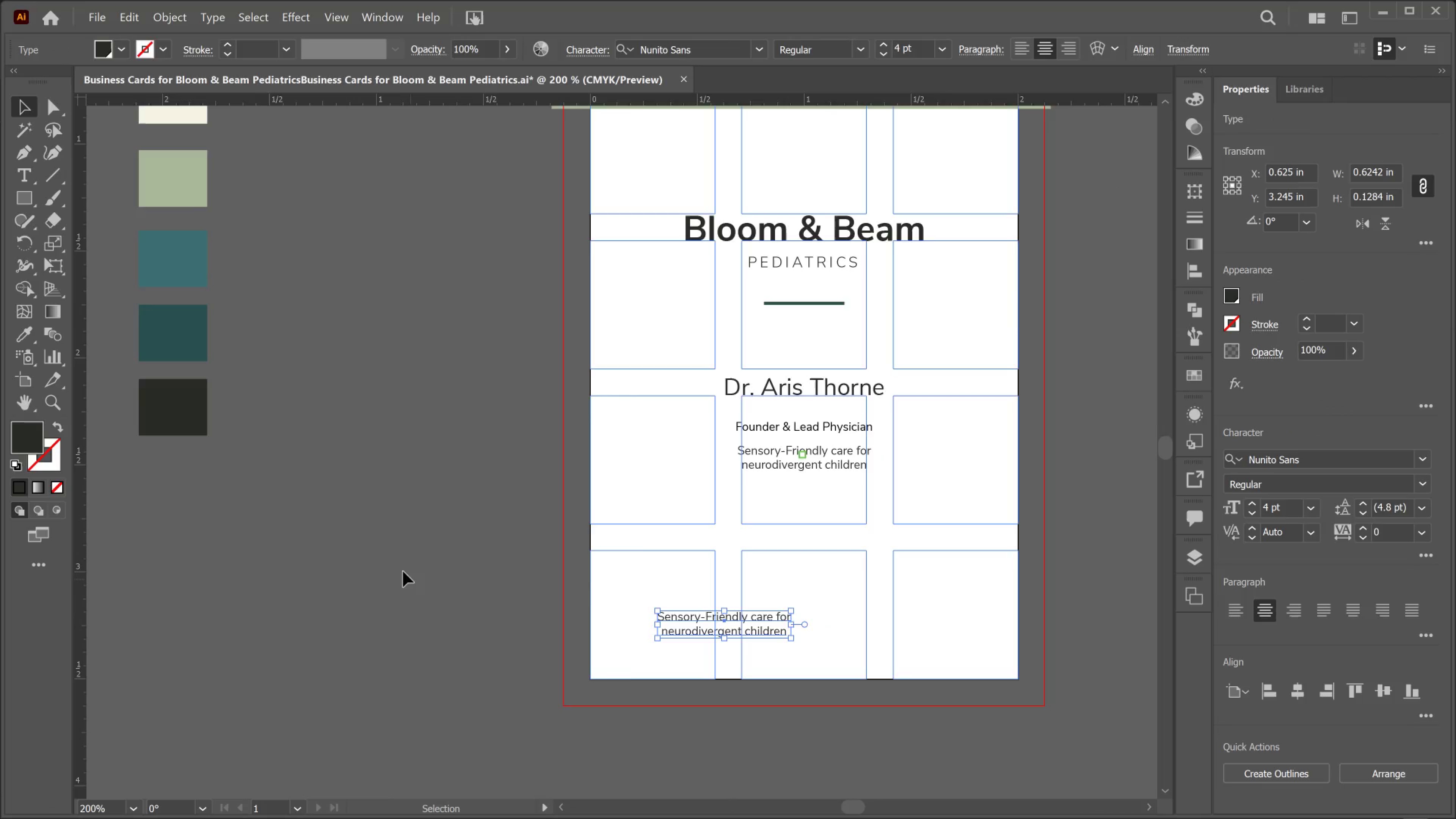 
hold_key(key=AltLeft, duration=1.25)
scroll: coordinate [394, 551], scroll_direction: down, amount: 4.0
 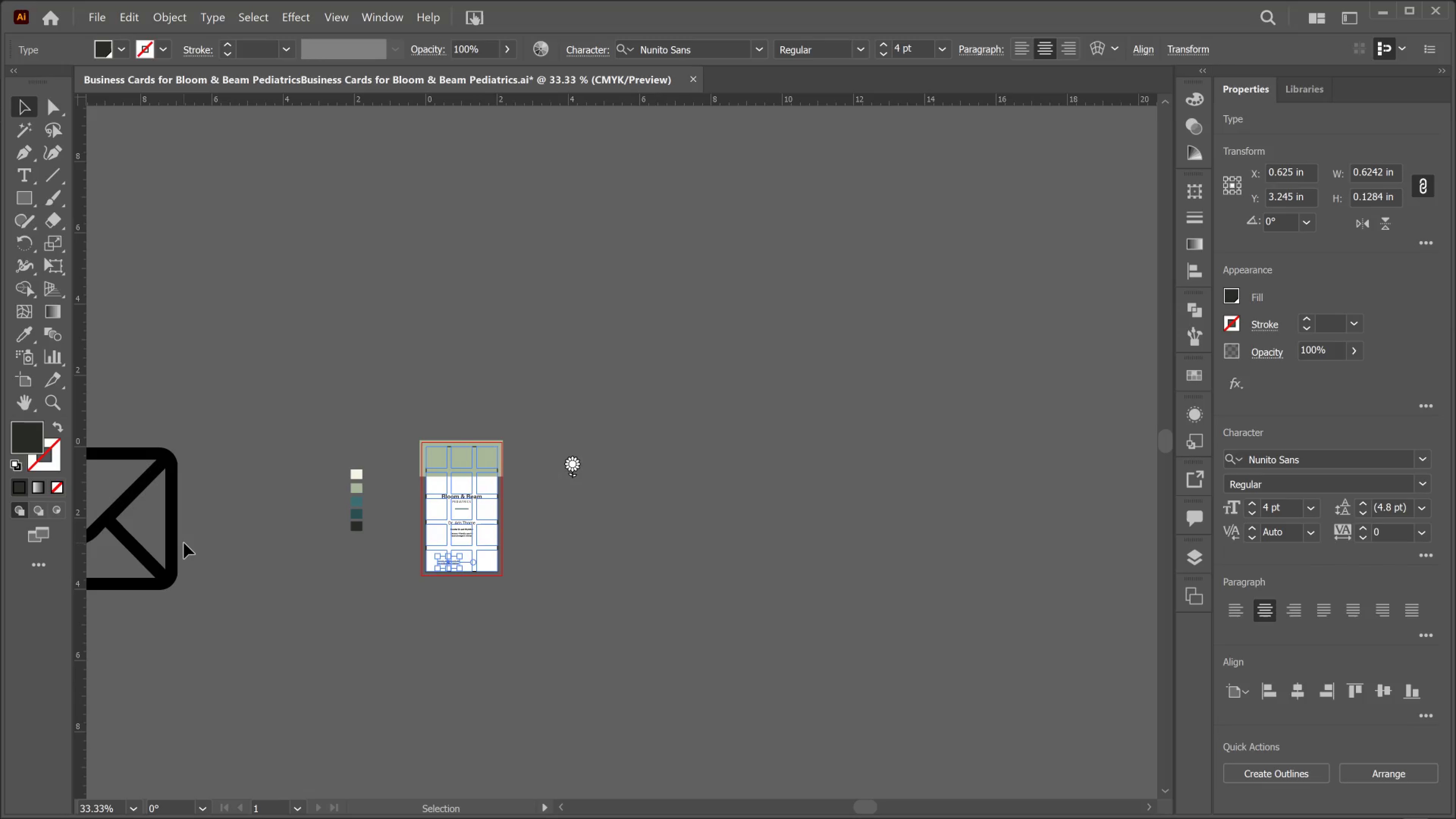 
hold_key(key=Space, duration=1.39)
 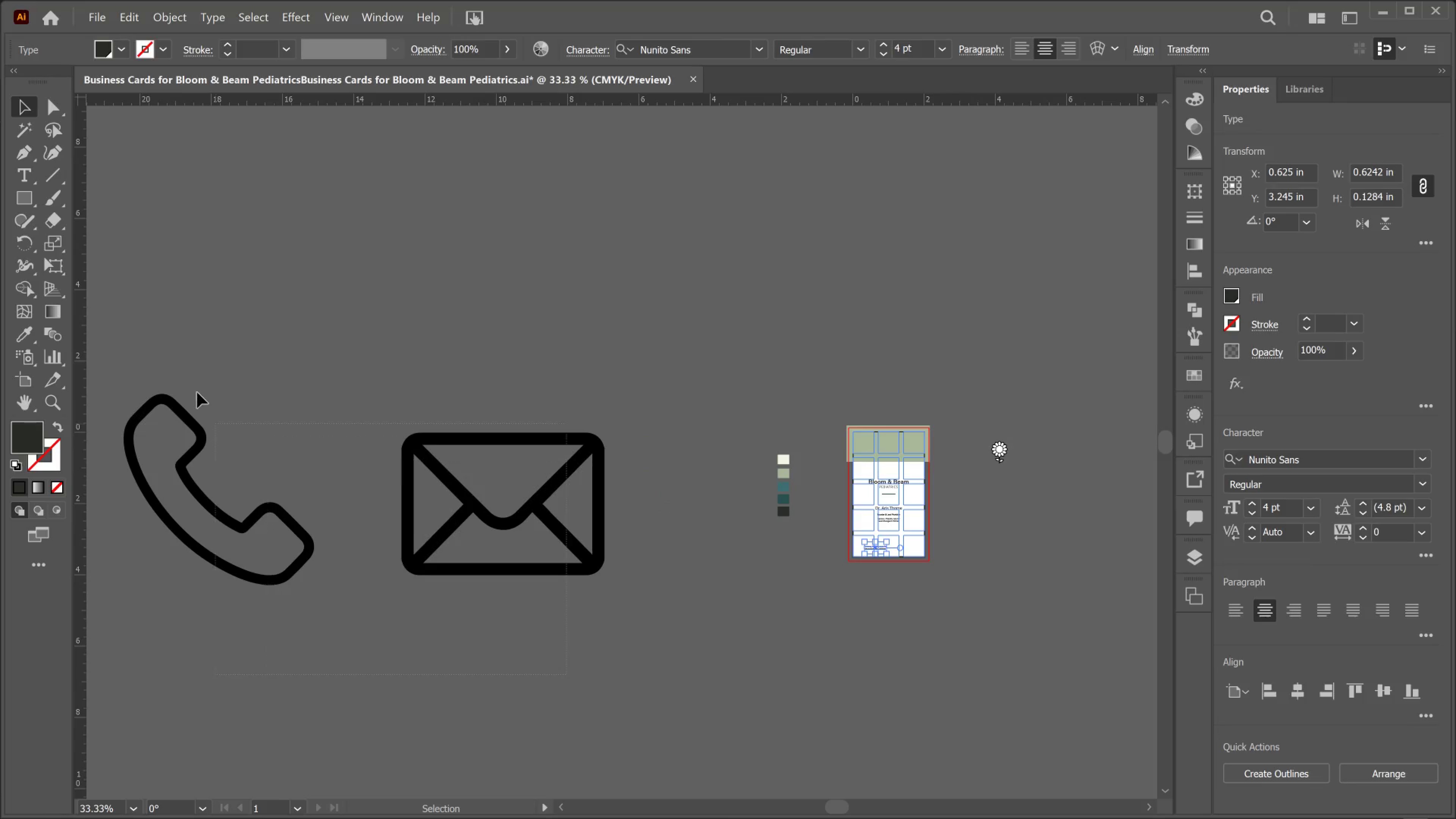 
left_click_drag(start_coordinate=[184, 543], to_coordinate=[610, 528])
 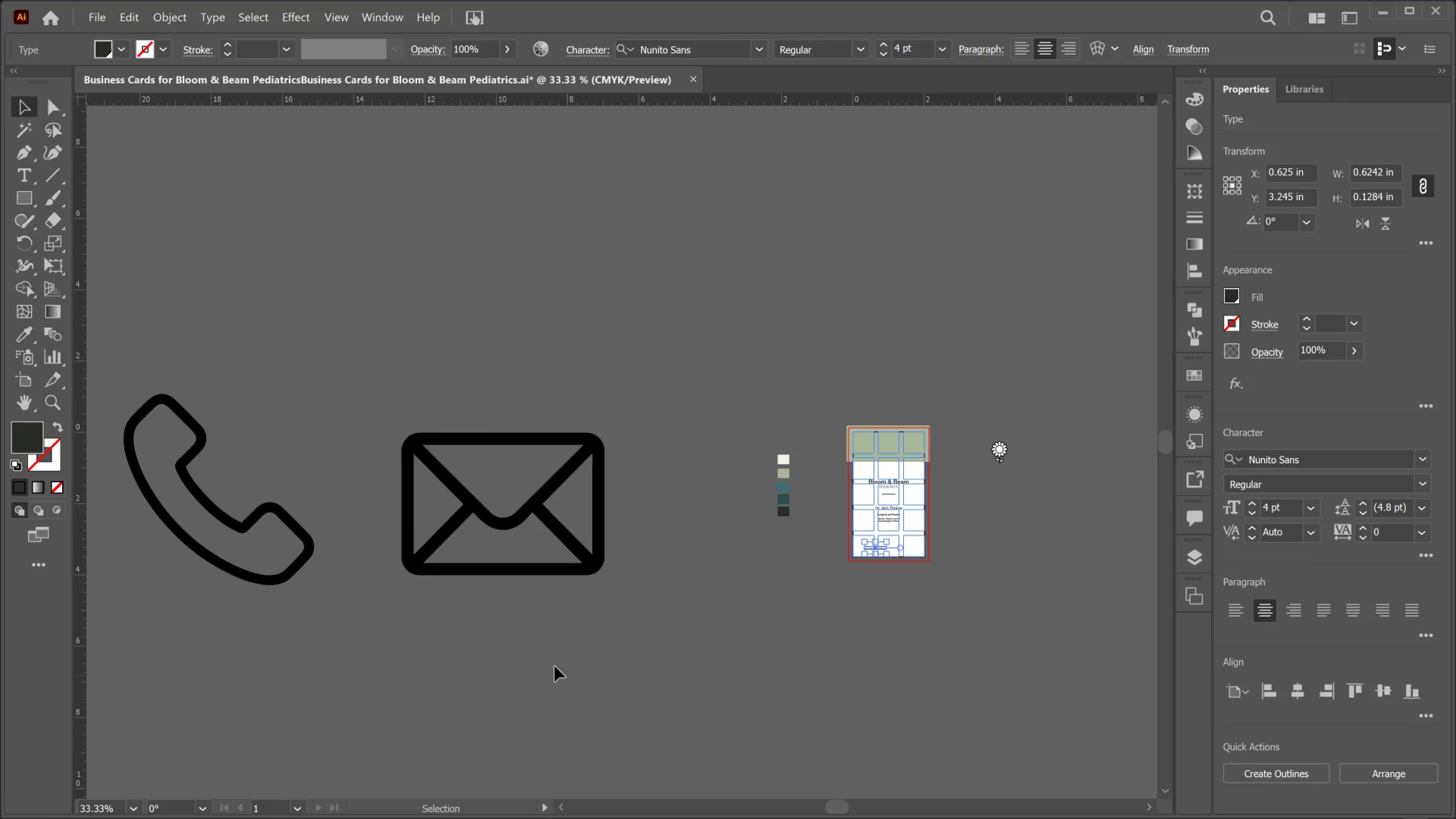 
left_click_drag(start_coordinate=[567, 676], to_coordinate=[193, 387])
 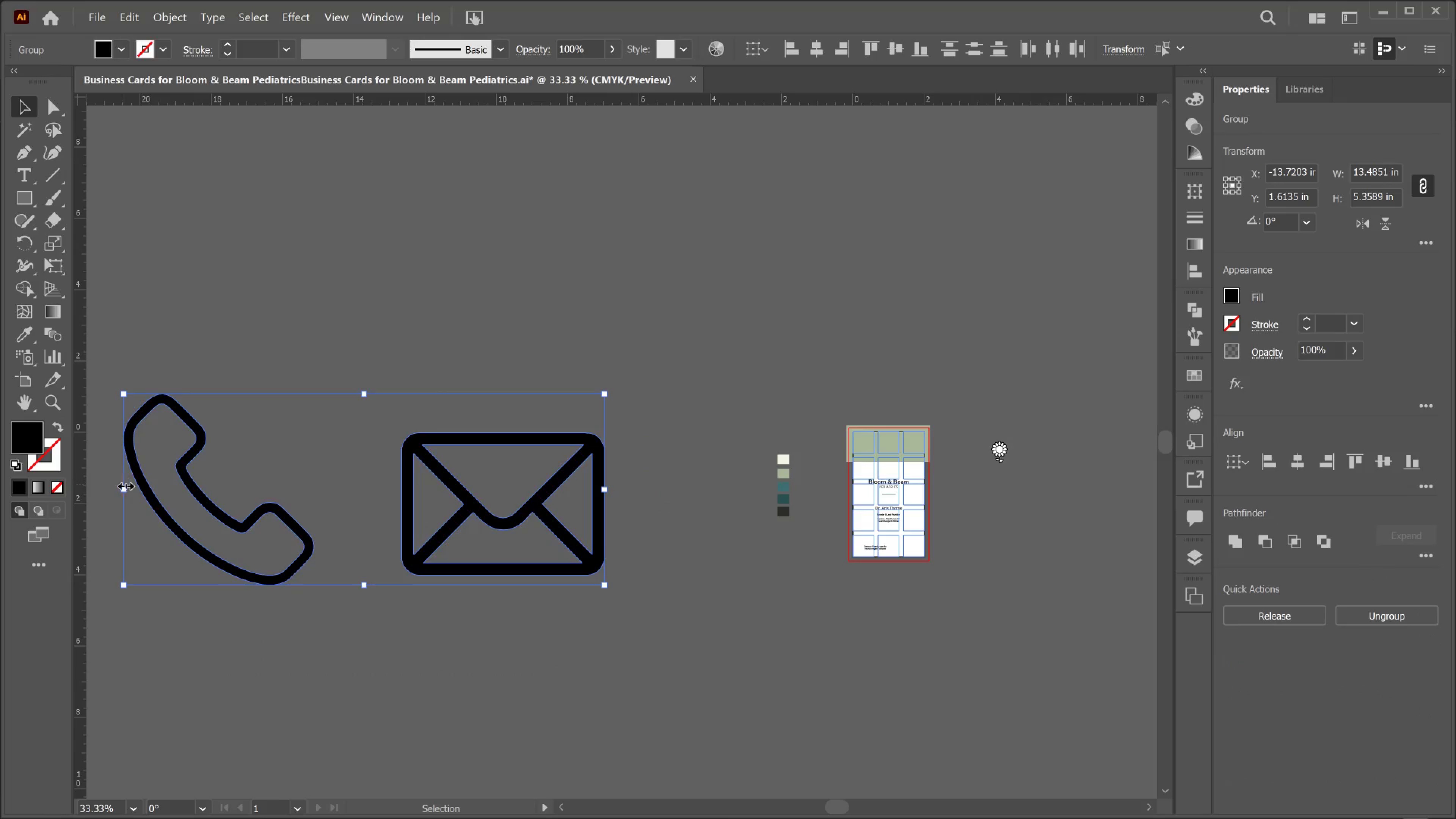 
left_click_drag(start_coordinate=[126, 484], to_coordinate=[573, 507])
 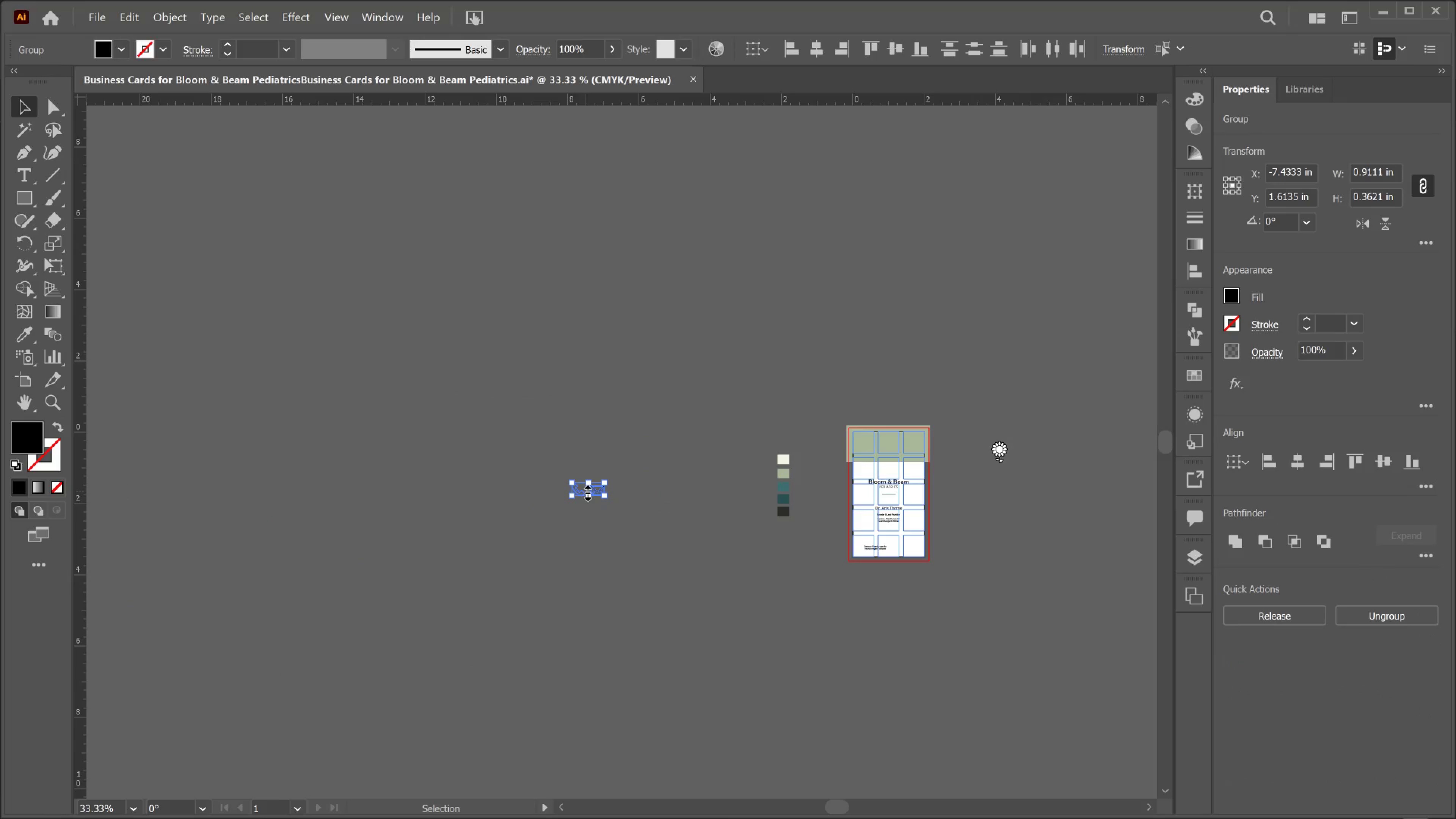 
hold_key(key=ShiftLeft, duration=1.81)
 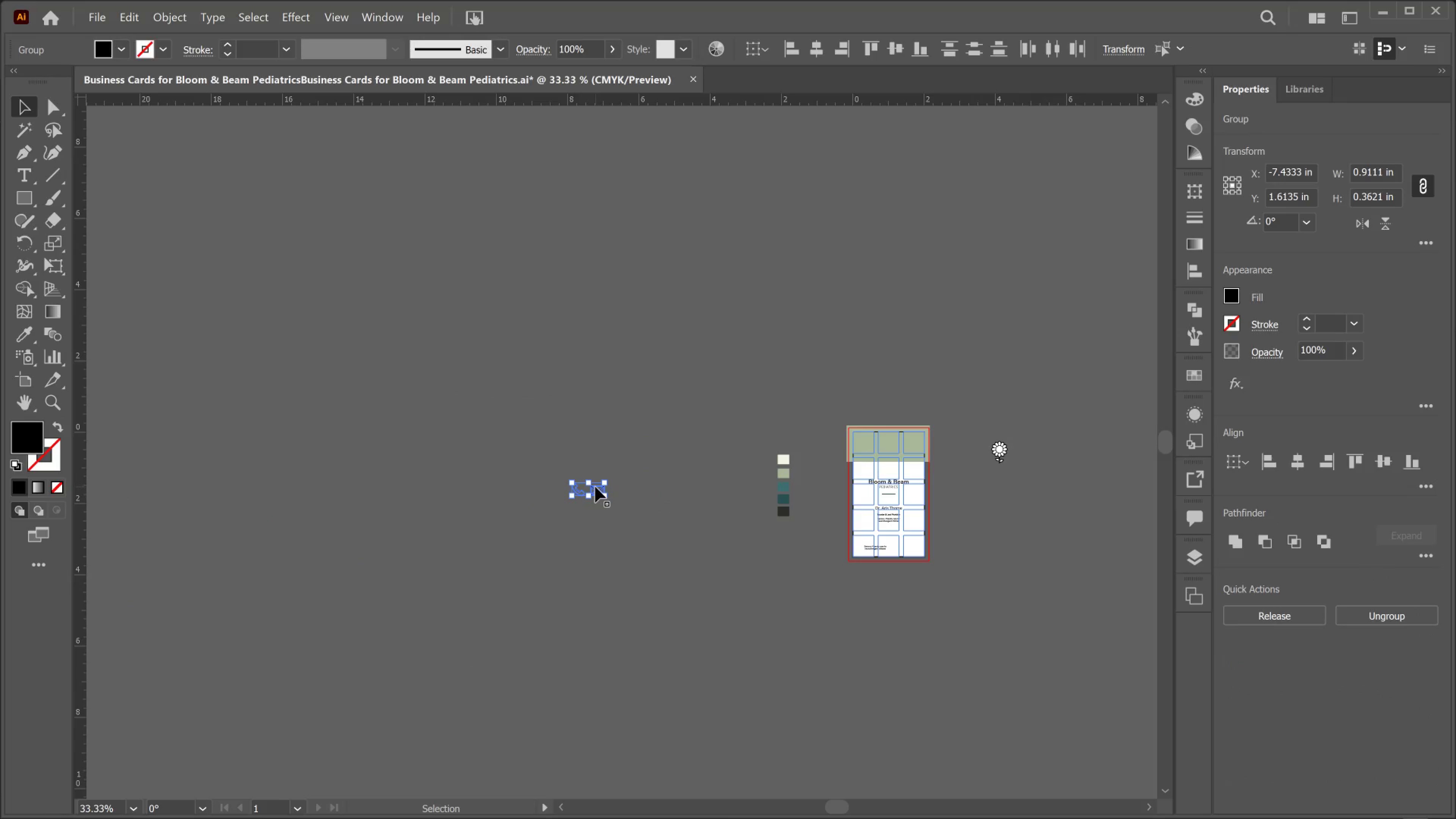 
left_click_drag(start_coordinate=[595, 487], to_coordinate=[830, 543])
 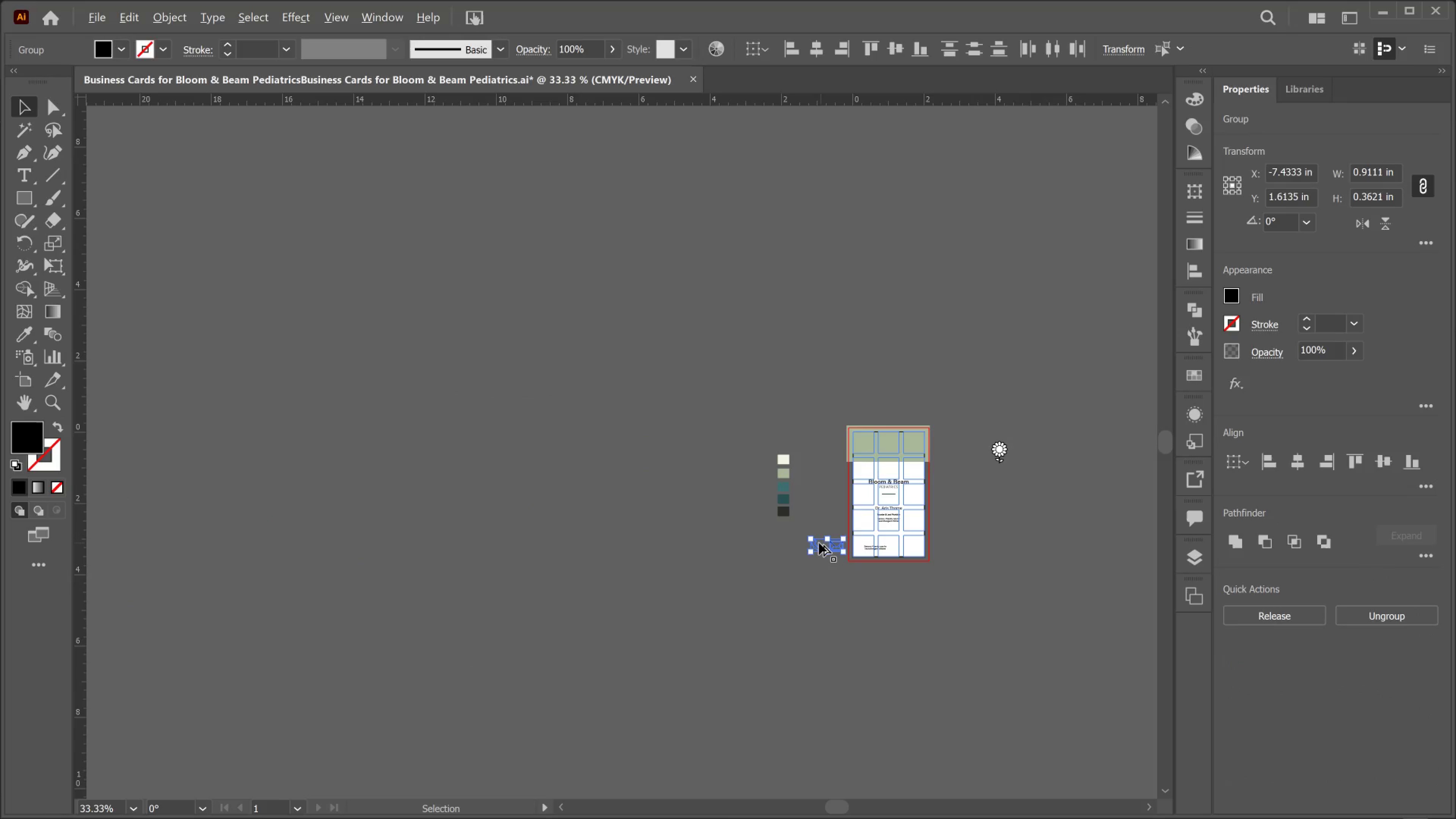 
hold_key(key=AltLeft, duration=1.23)
scroll: coordinate [869, 522], scroll_direction: up, amount: 5.0
 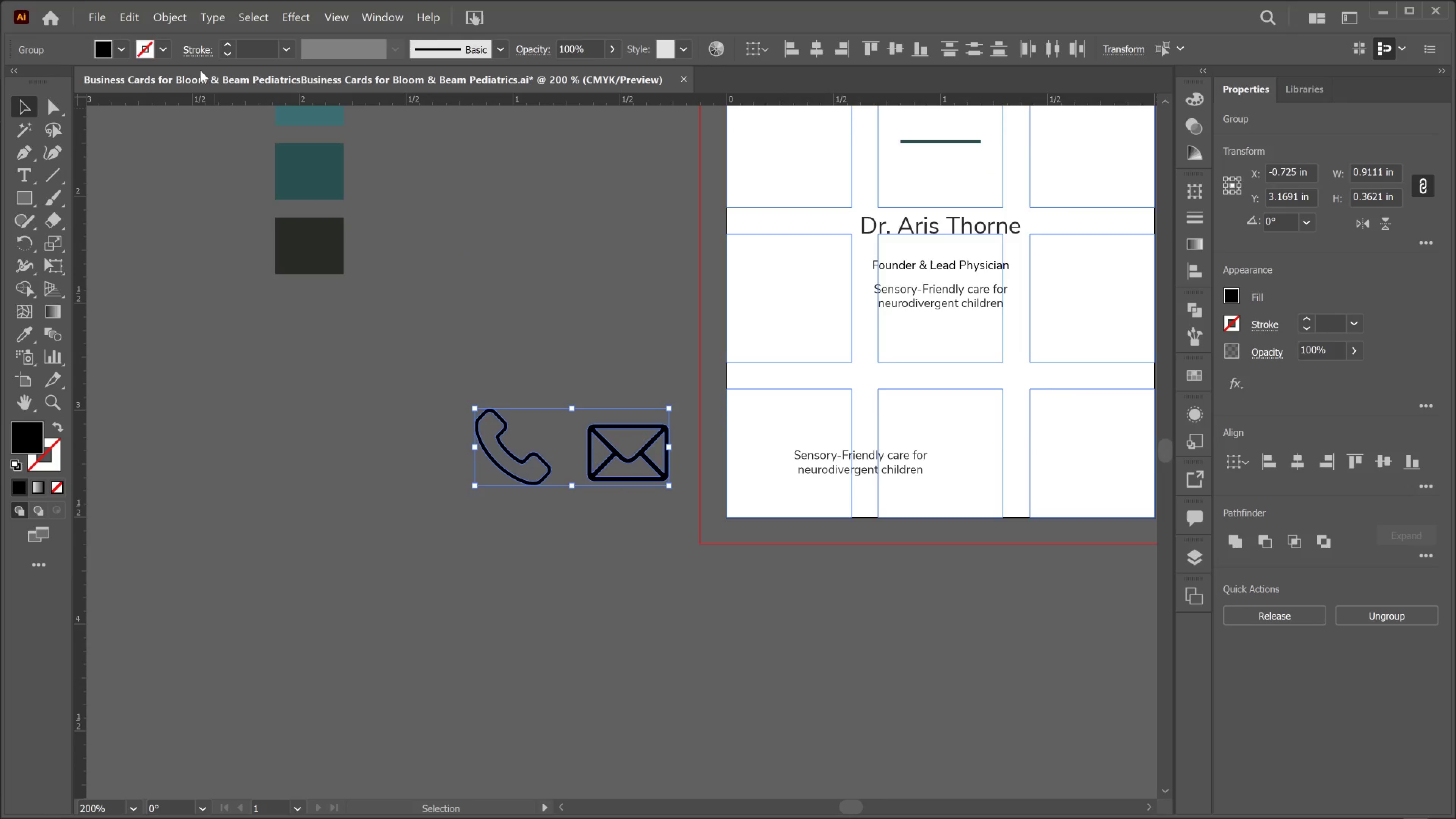 
wait(5.66)
 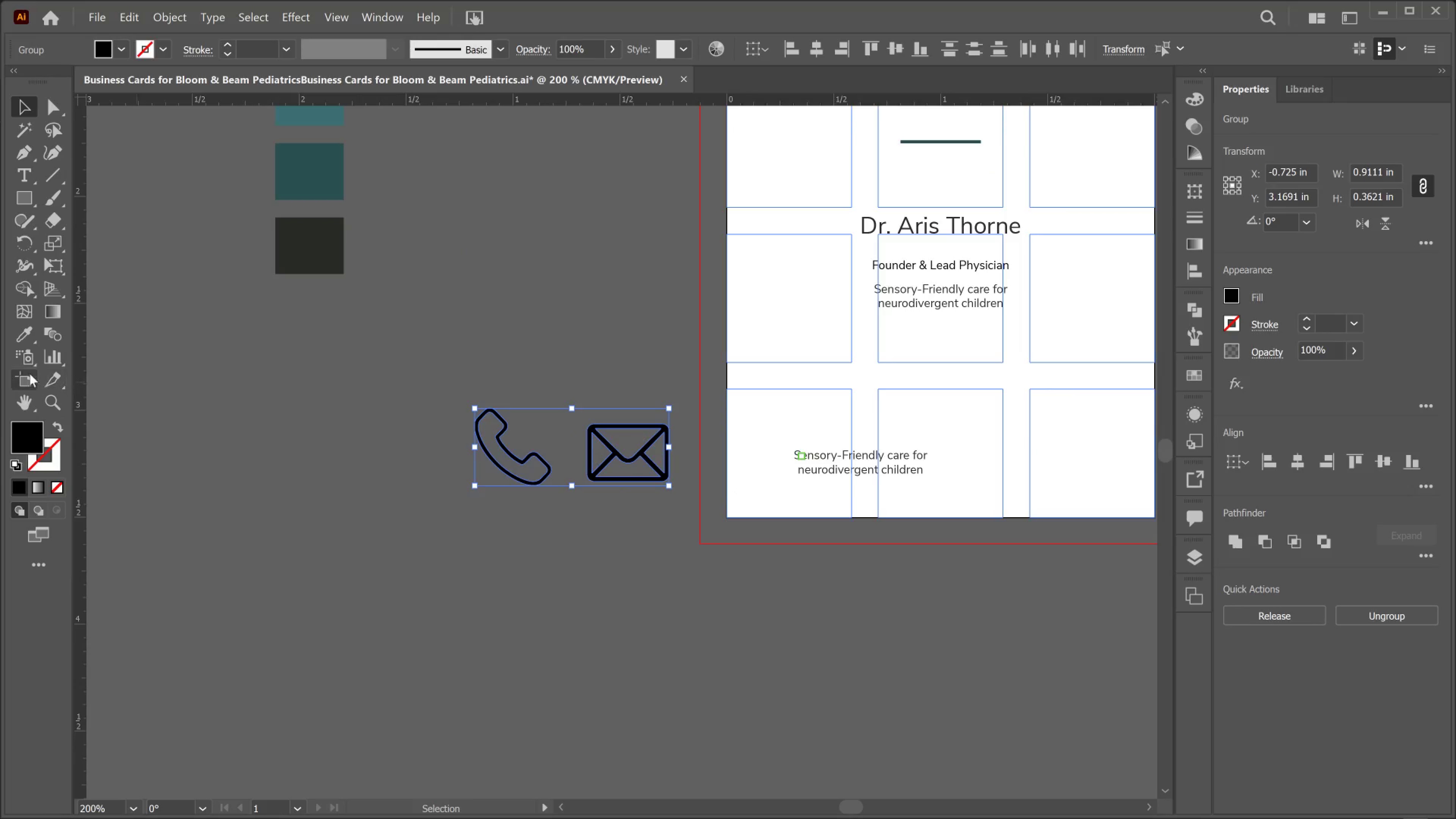 
key(I)
 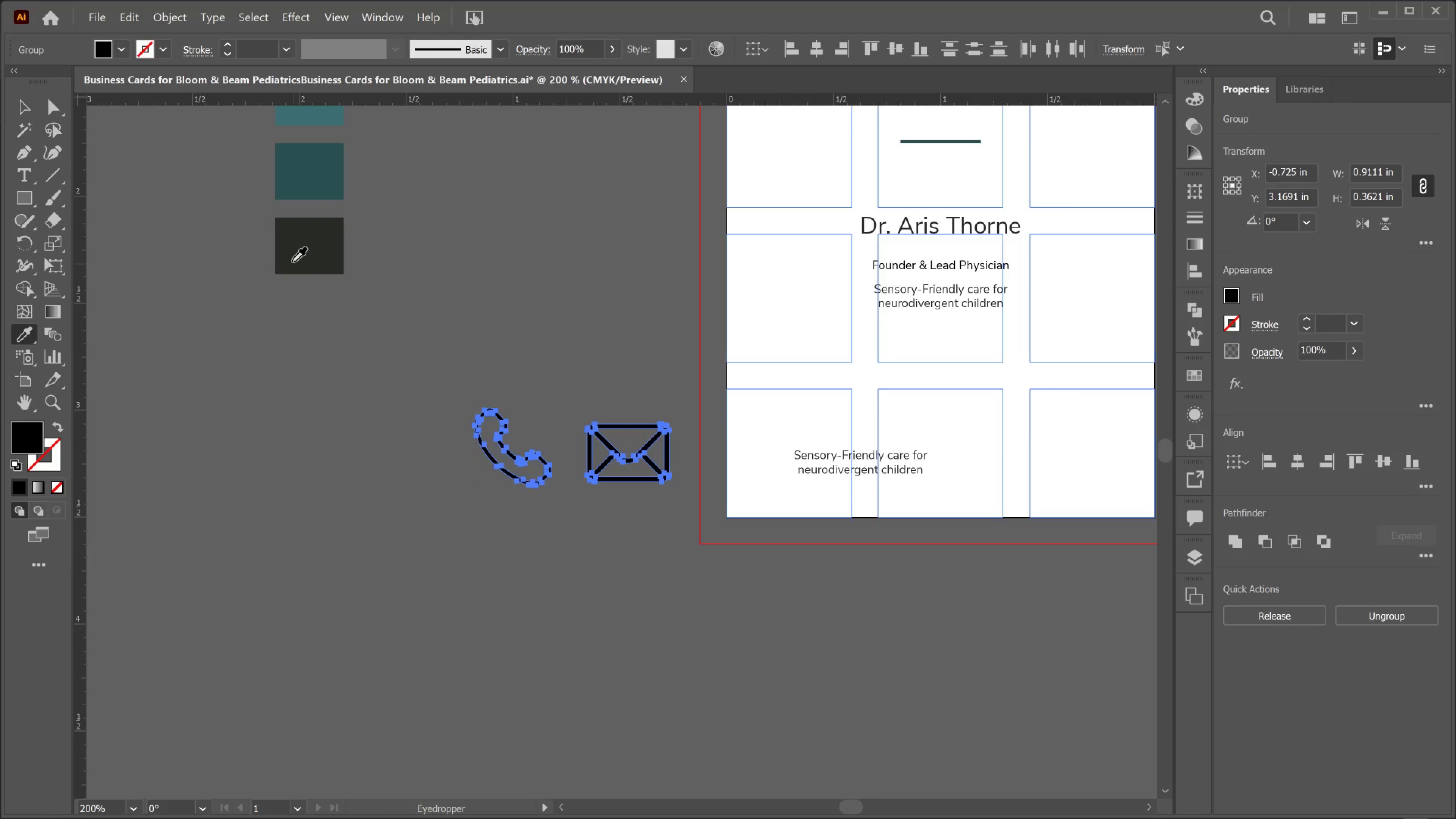 
left_click([292, 262])
 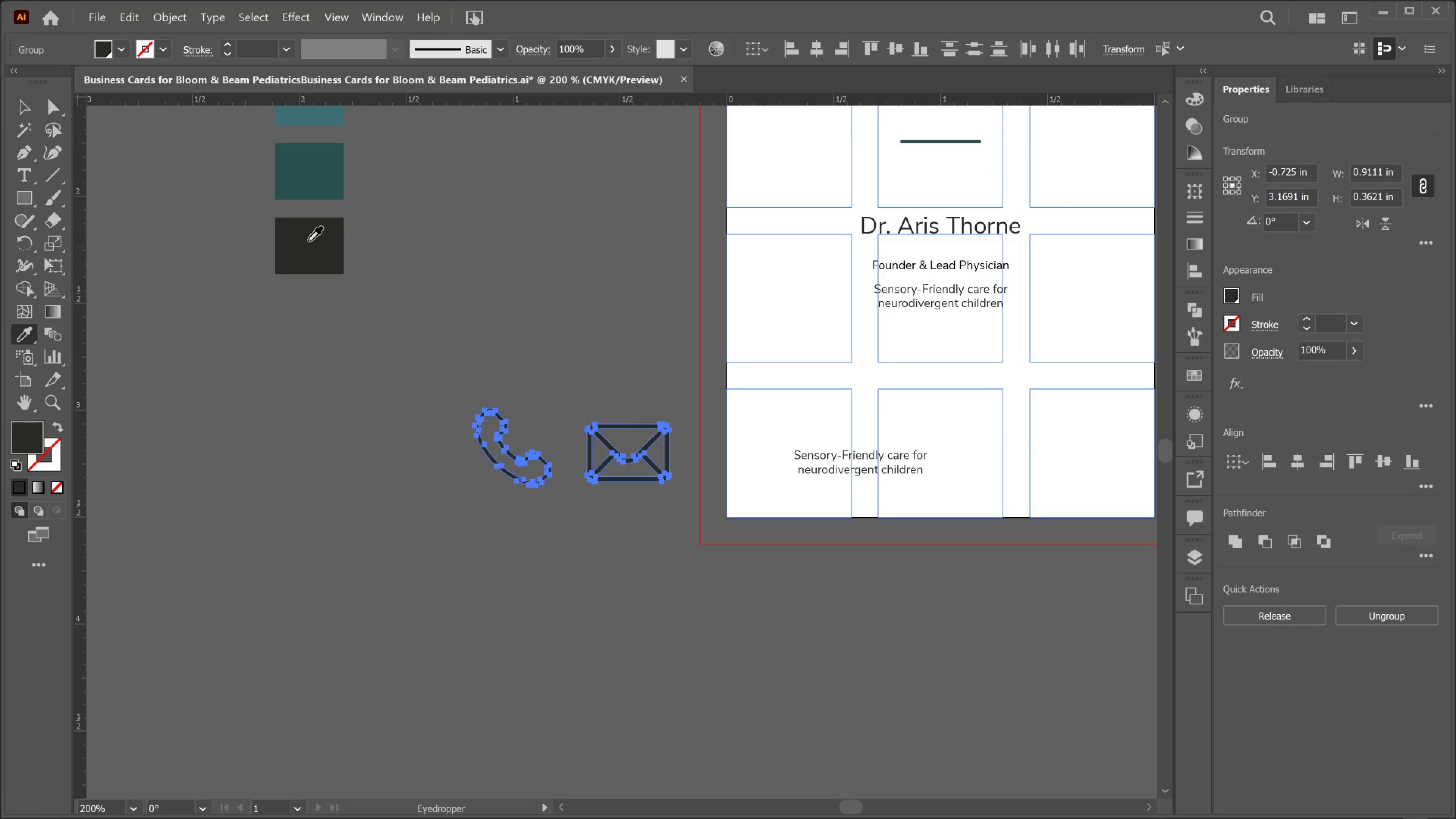 
left_click([308, 241])
 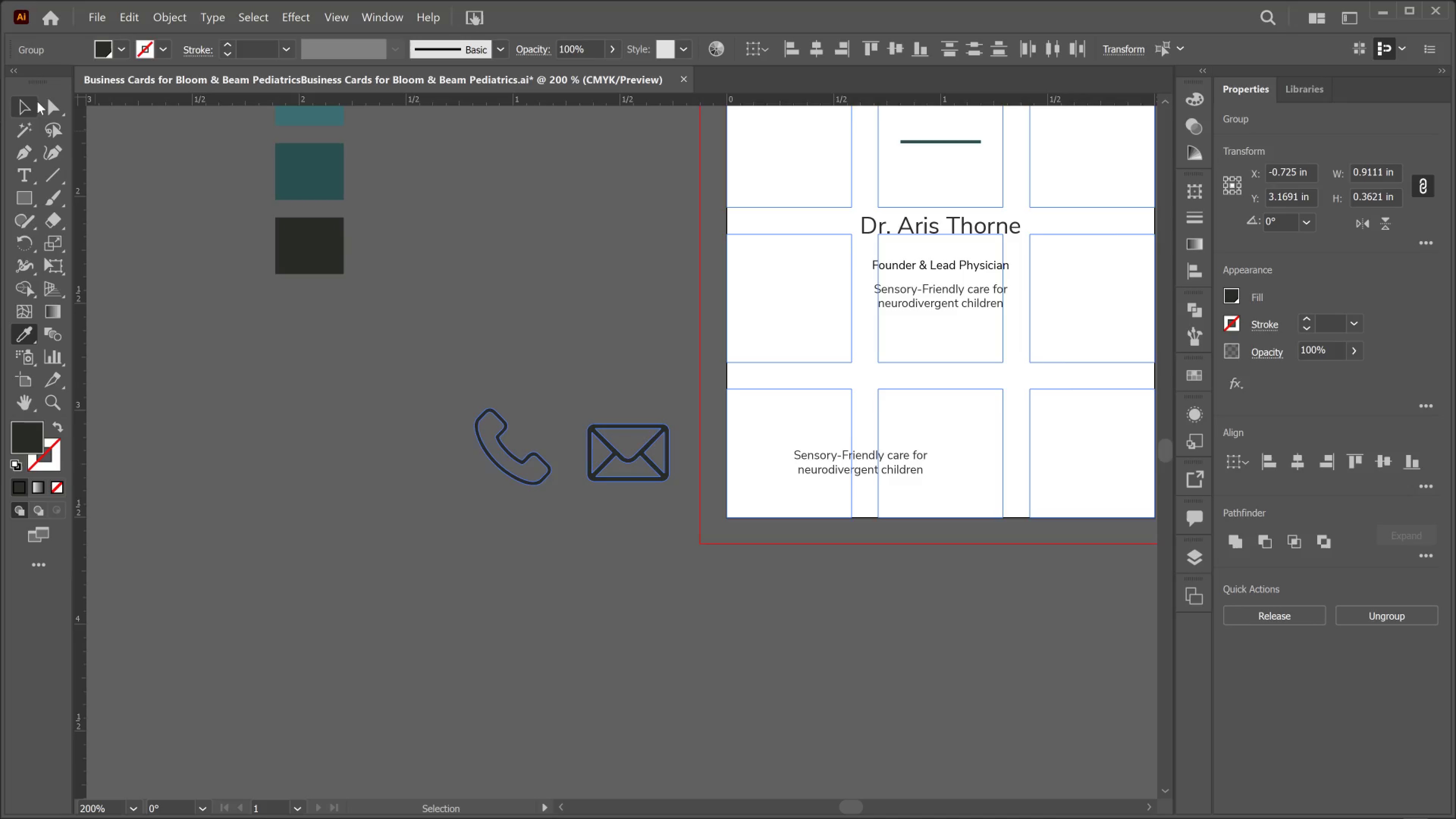 
left_click([19, 90])
 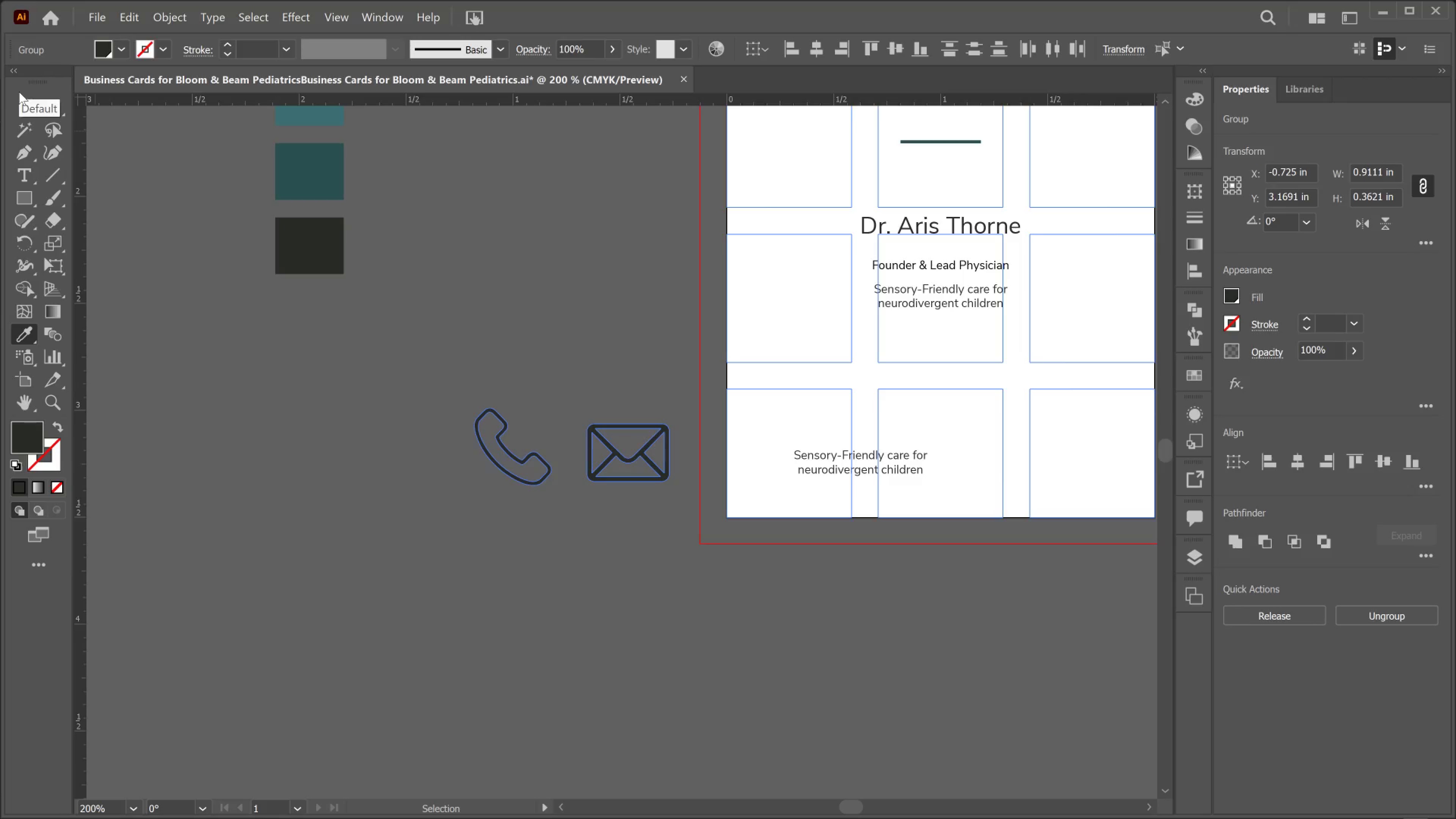 
left_click([6, 106])
 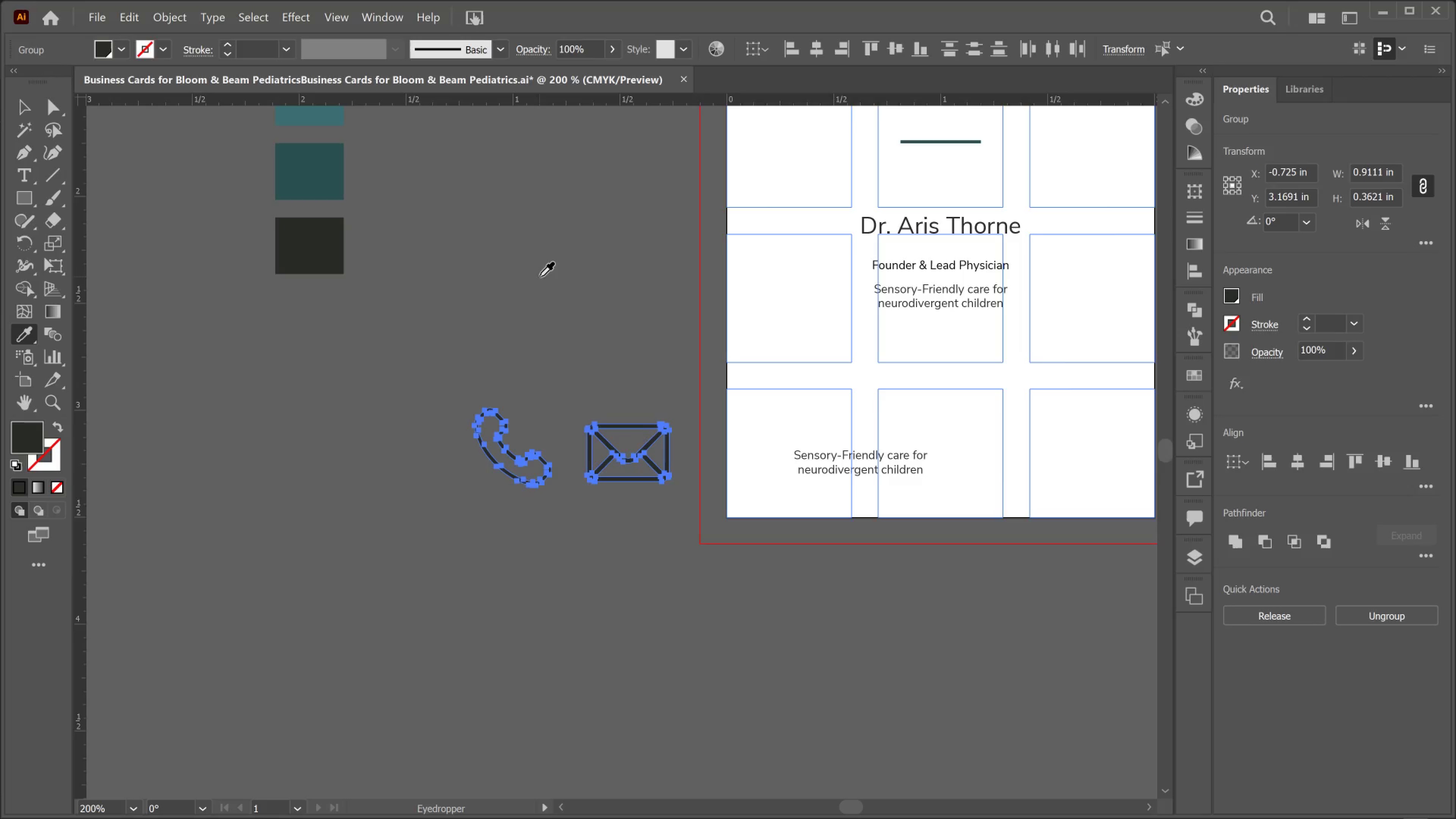 
left_click([552, 273])
 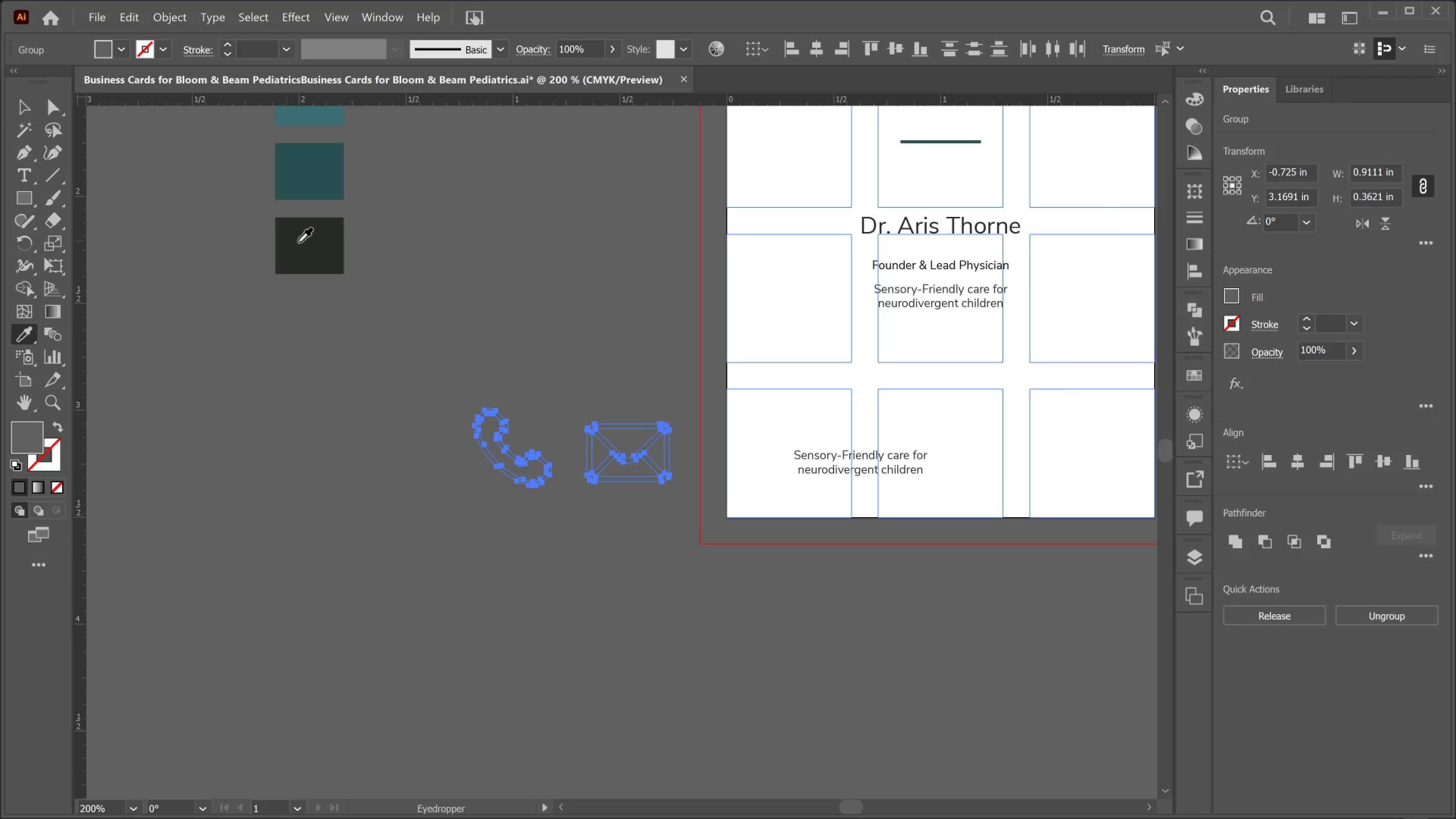 
left_click([309, 248])
 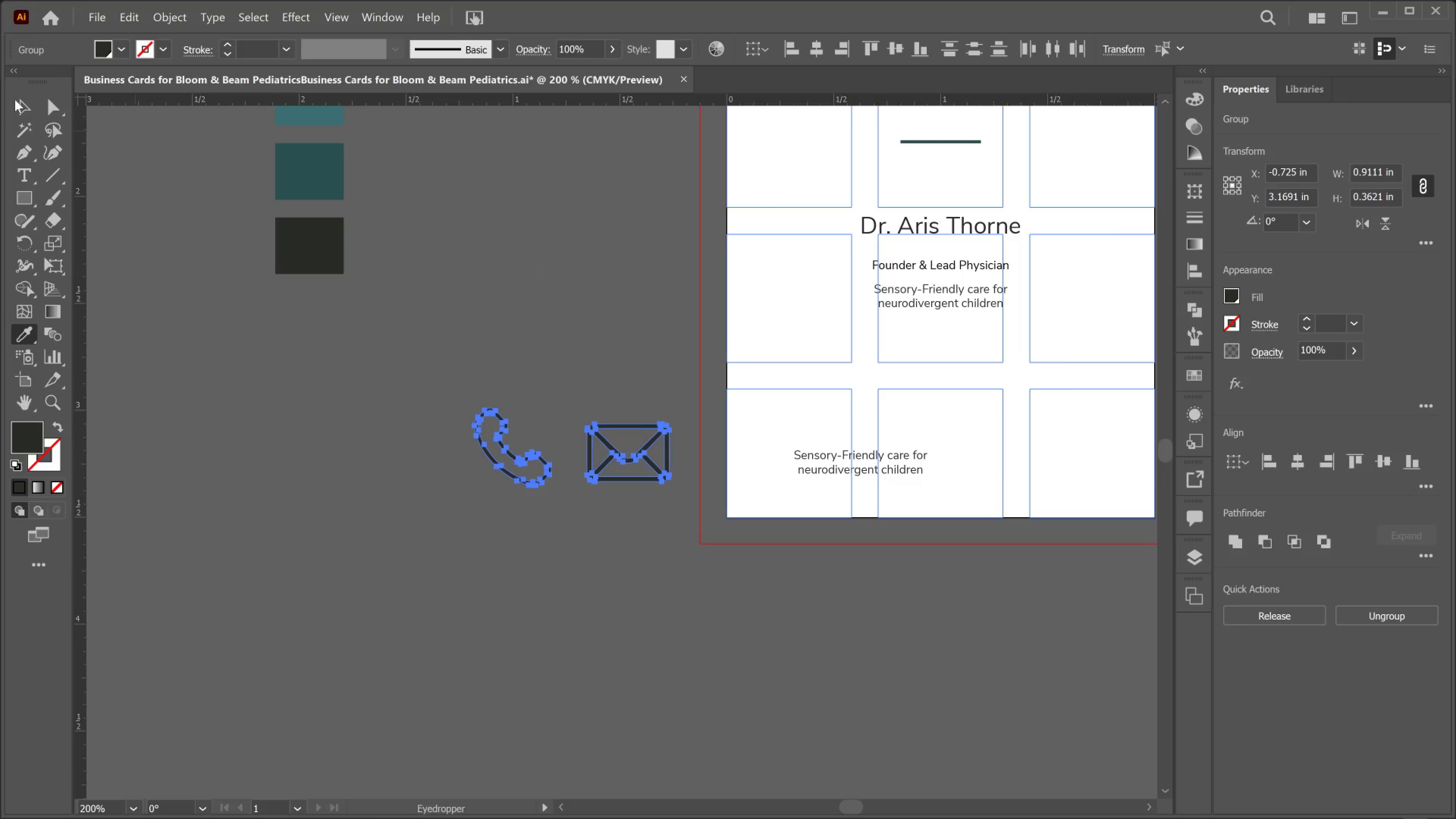 
left_click([24, 109])
 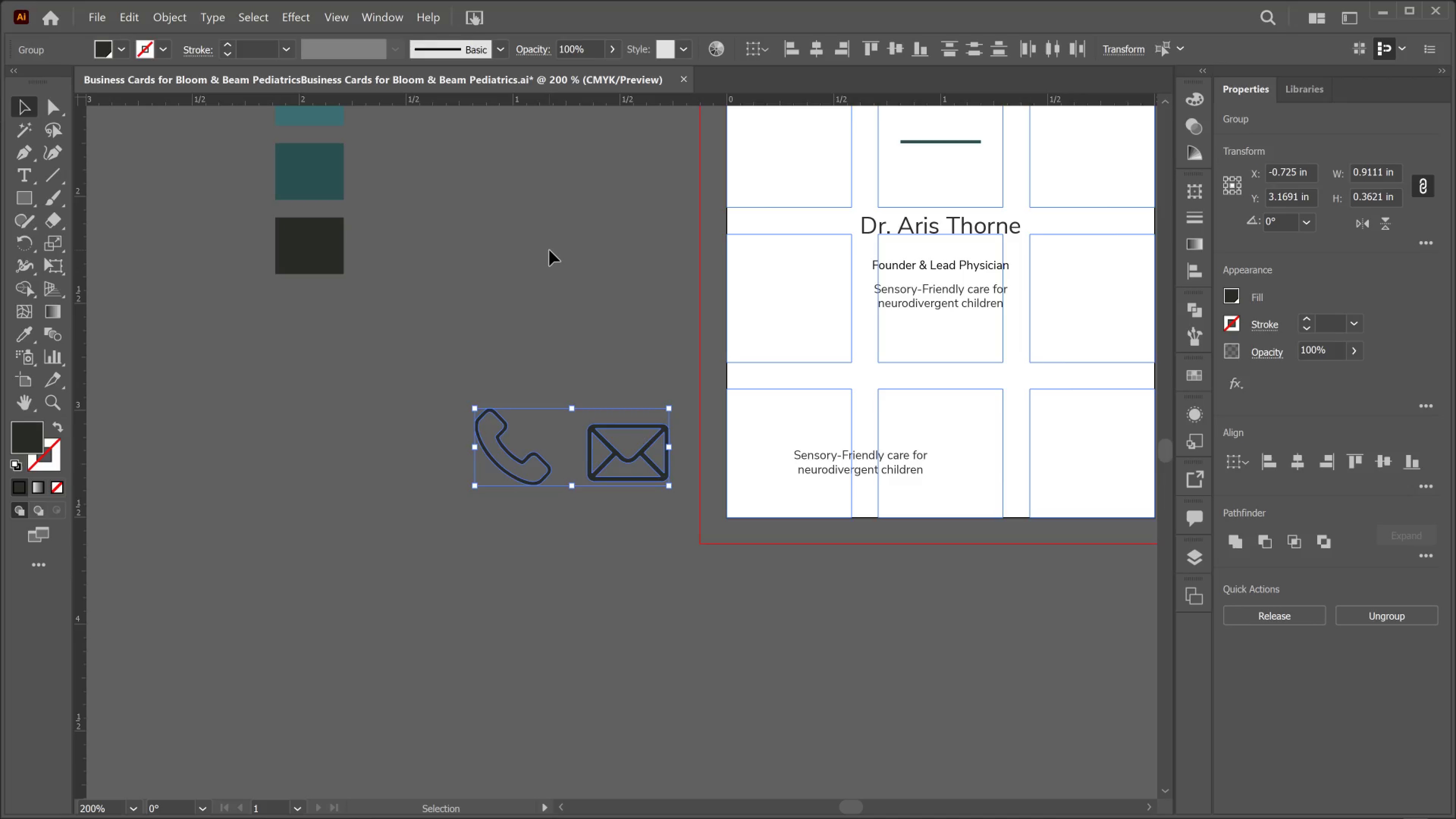 
left_click([549, 250])
 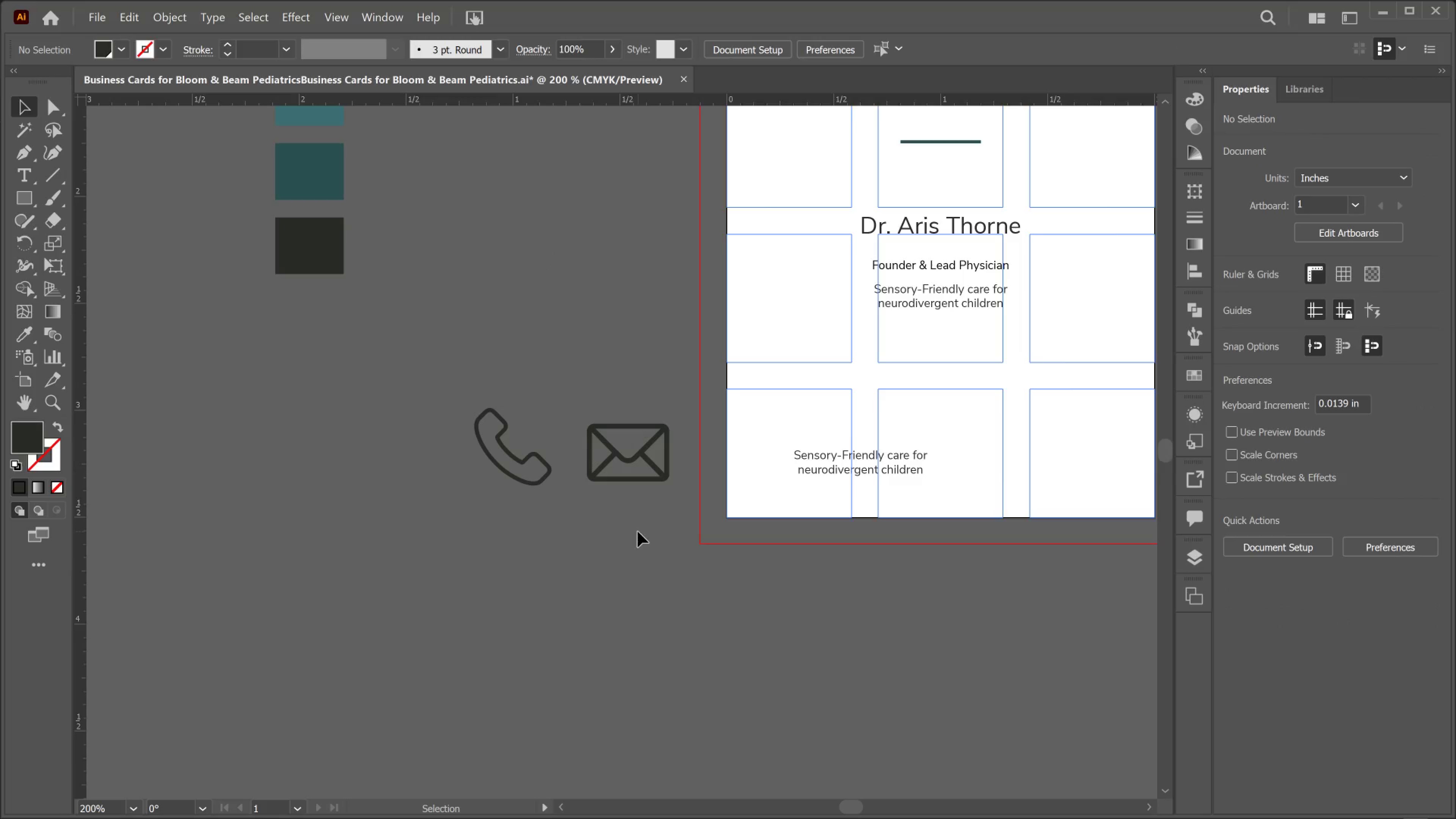 
left_click_drag(start_coordinate=[638, 532], to_coordinate=[510, 411])
 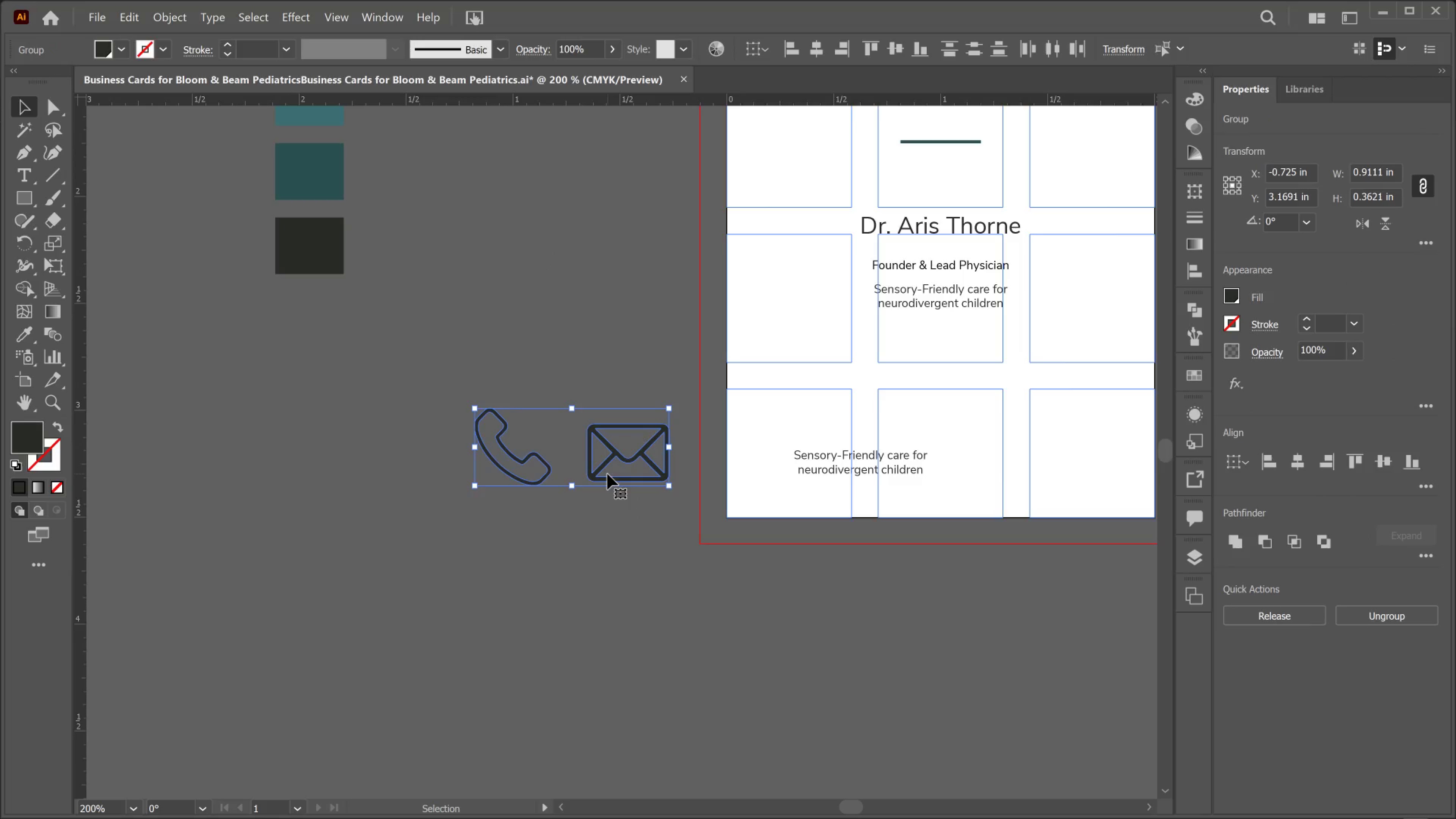 
left_click_drag(start_coordinate=[609, 474], to_coordinate=[777, 461])
 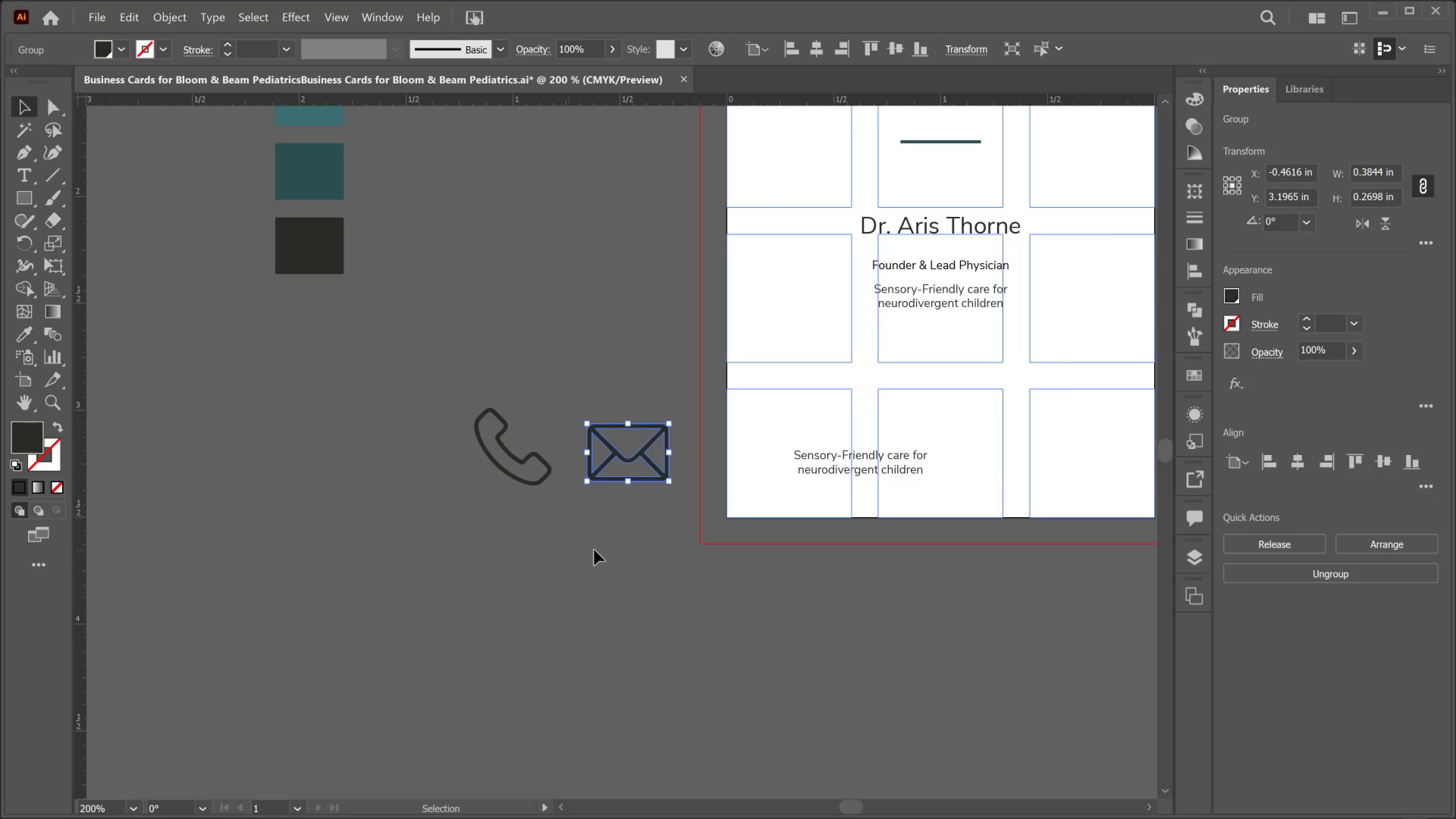 
left_click_drag(start_coordinate=[617, 545], to_coordinate=[459, 386])
 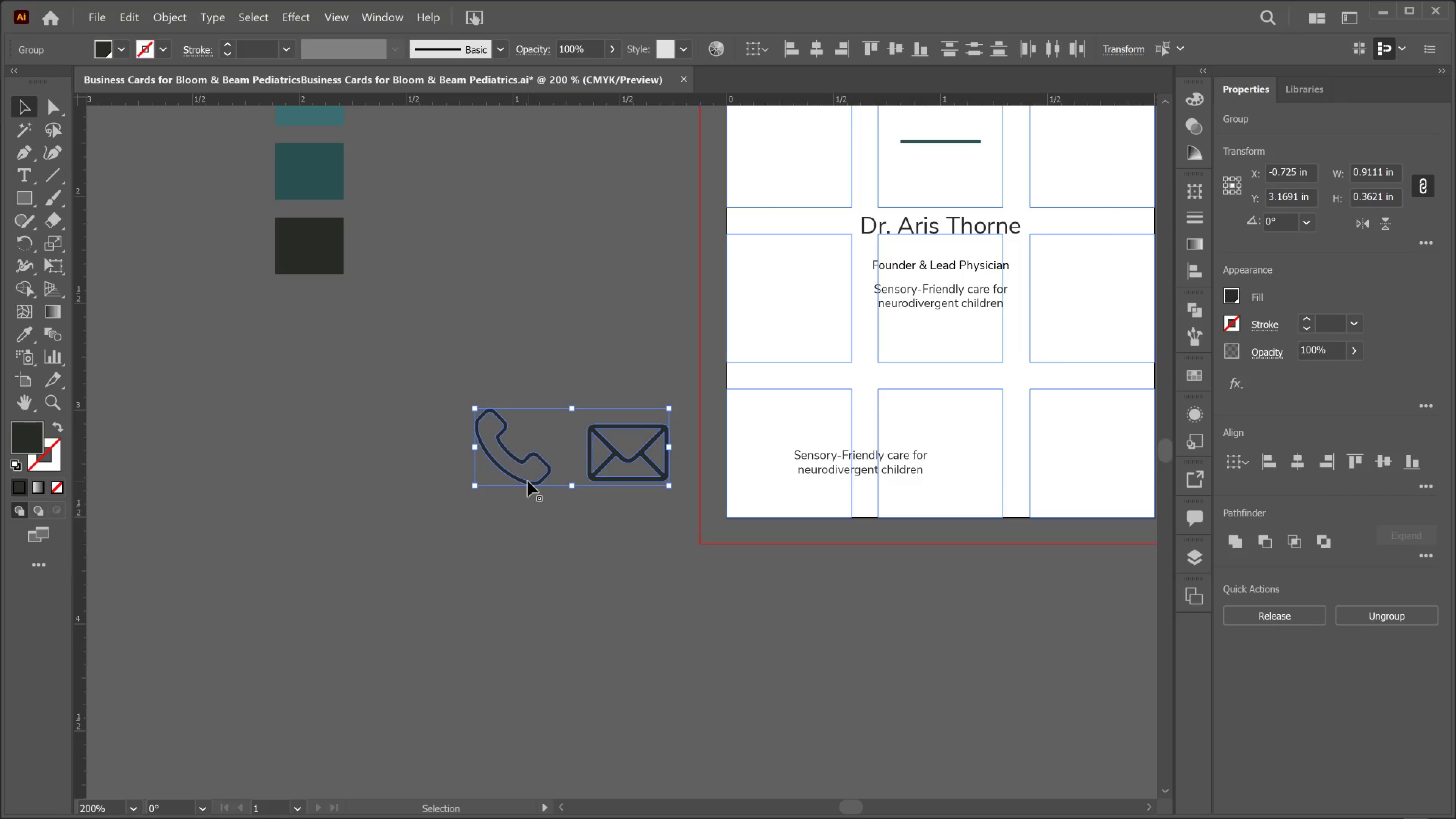 
left_click_drag(start_coordinate=[528, 481], to_coordinate=[835, 432])
 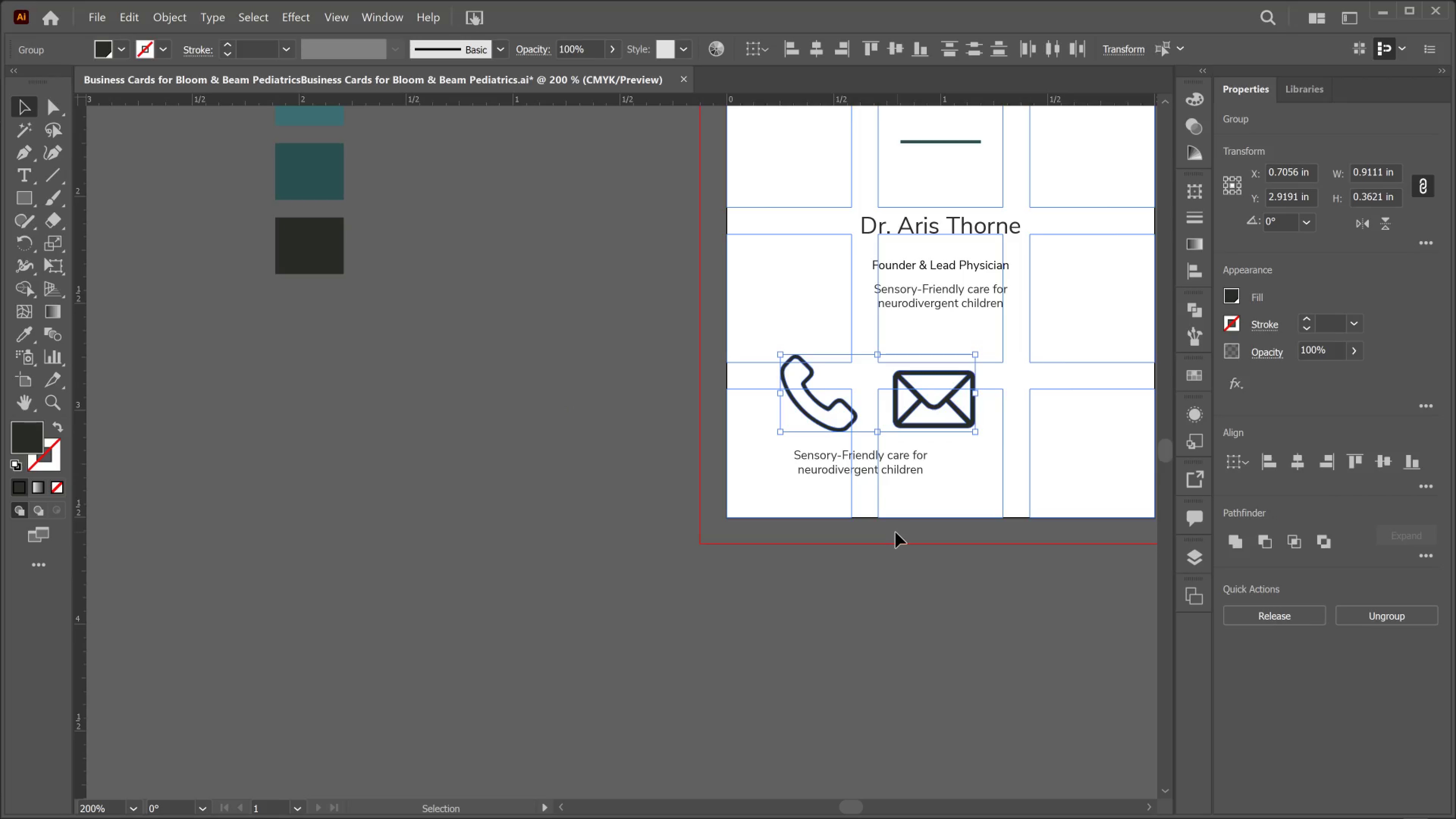 
hold_key(key=AltLeft, duration=0.53)
 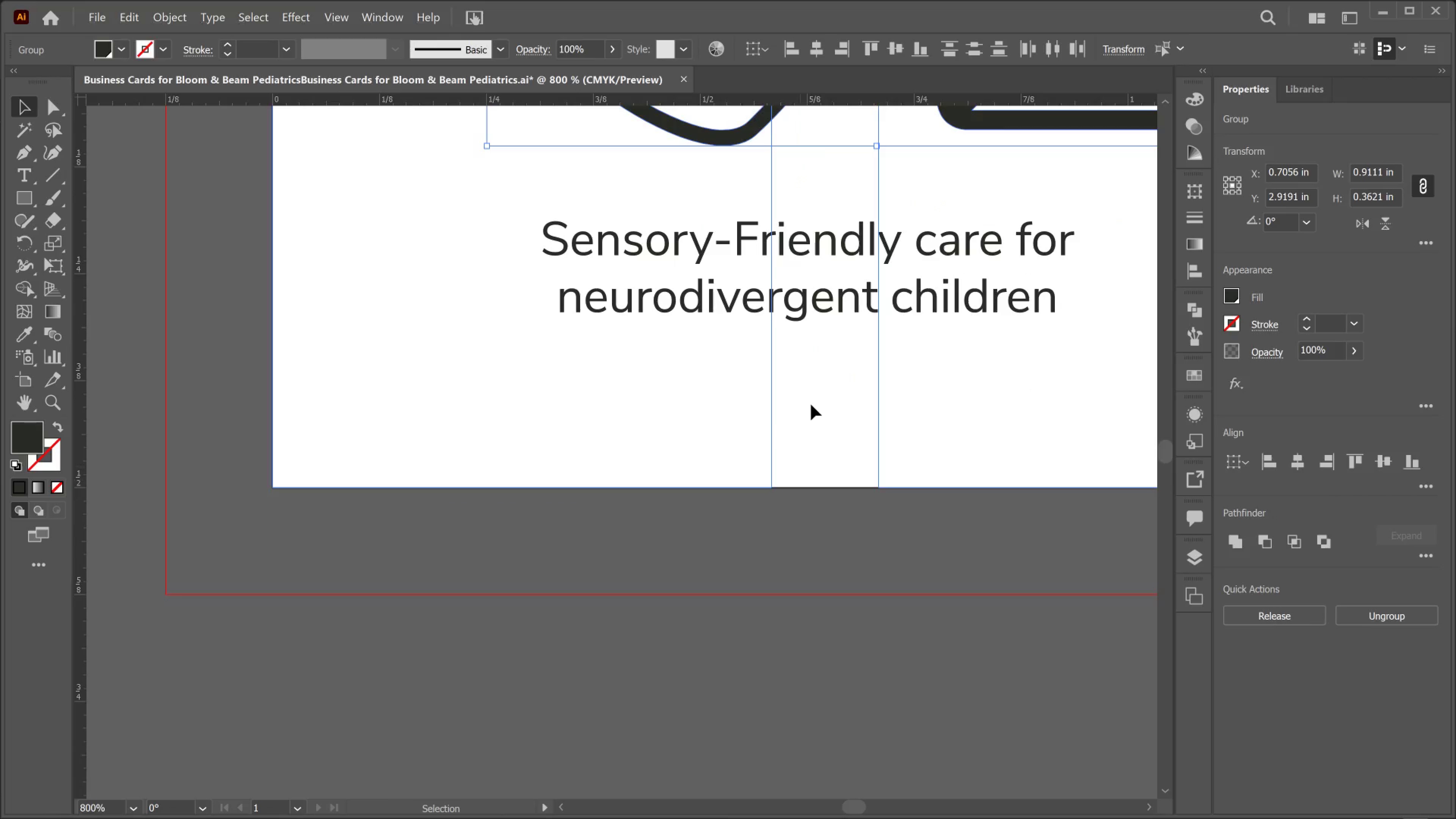 
key(Alt+AltLeft)
 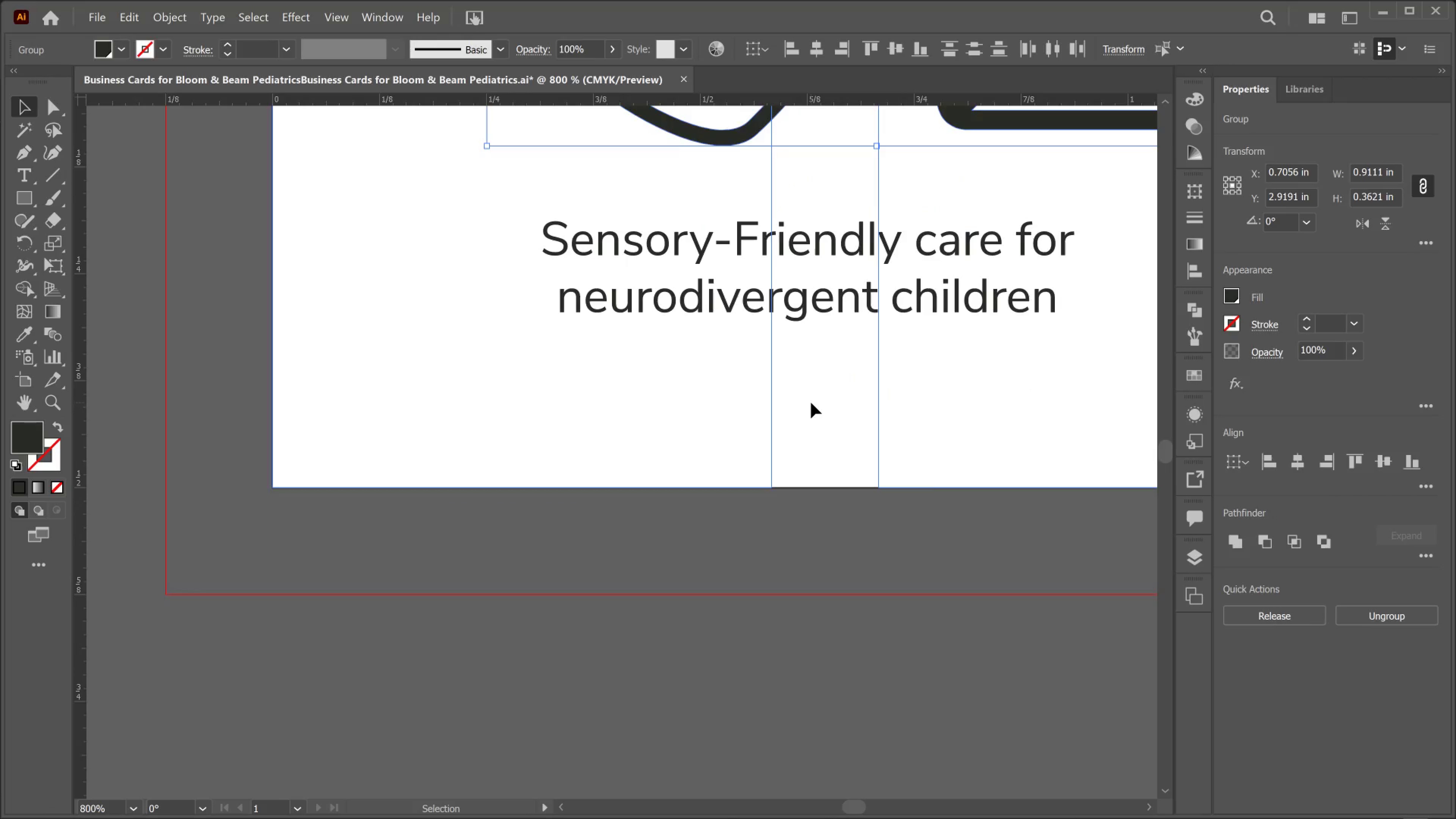 
scroll: coordinate [812, 391], scroll_direction: up, amount: 7.0
 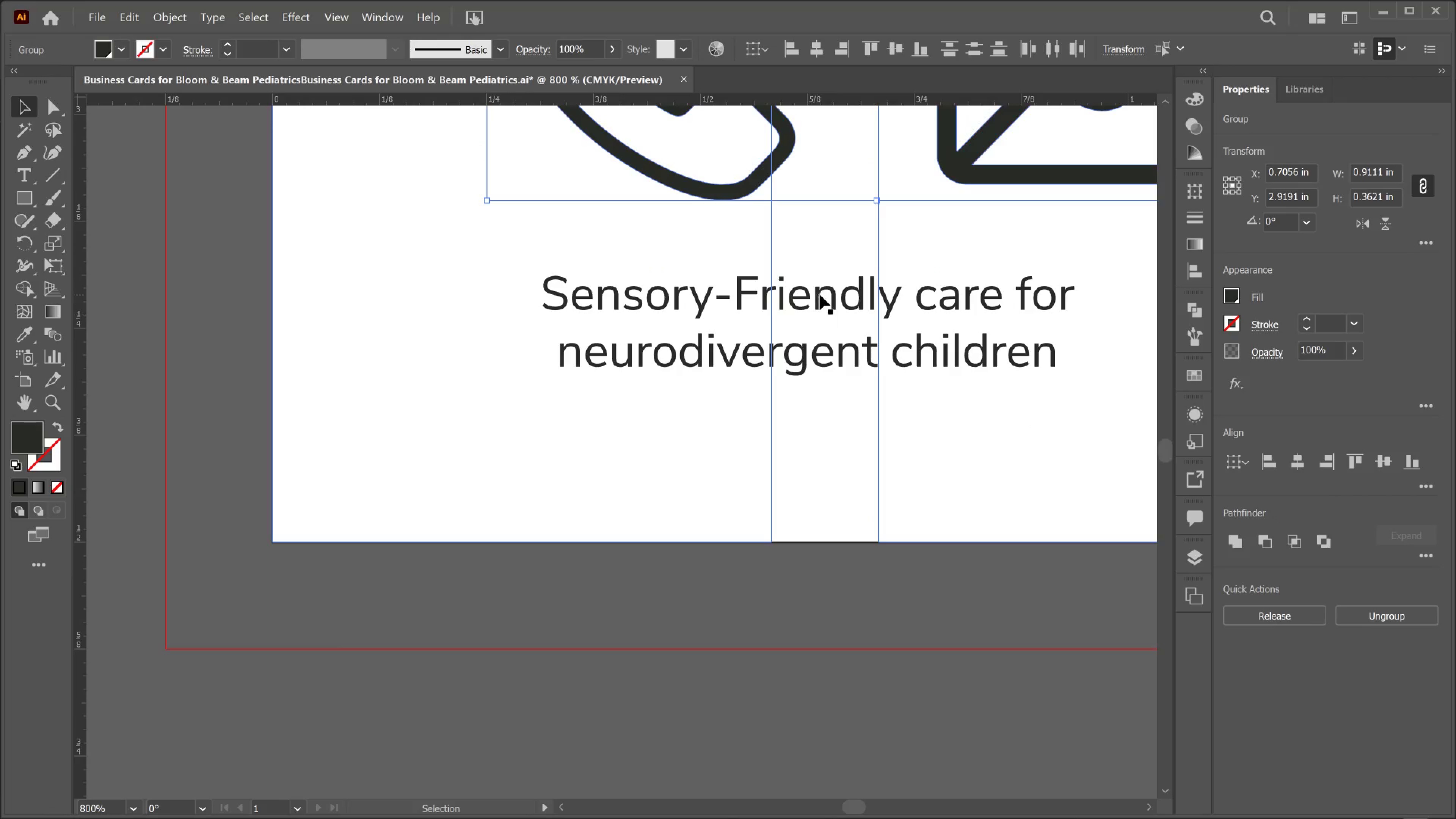 
left_click([820, 295])
 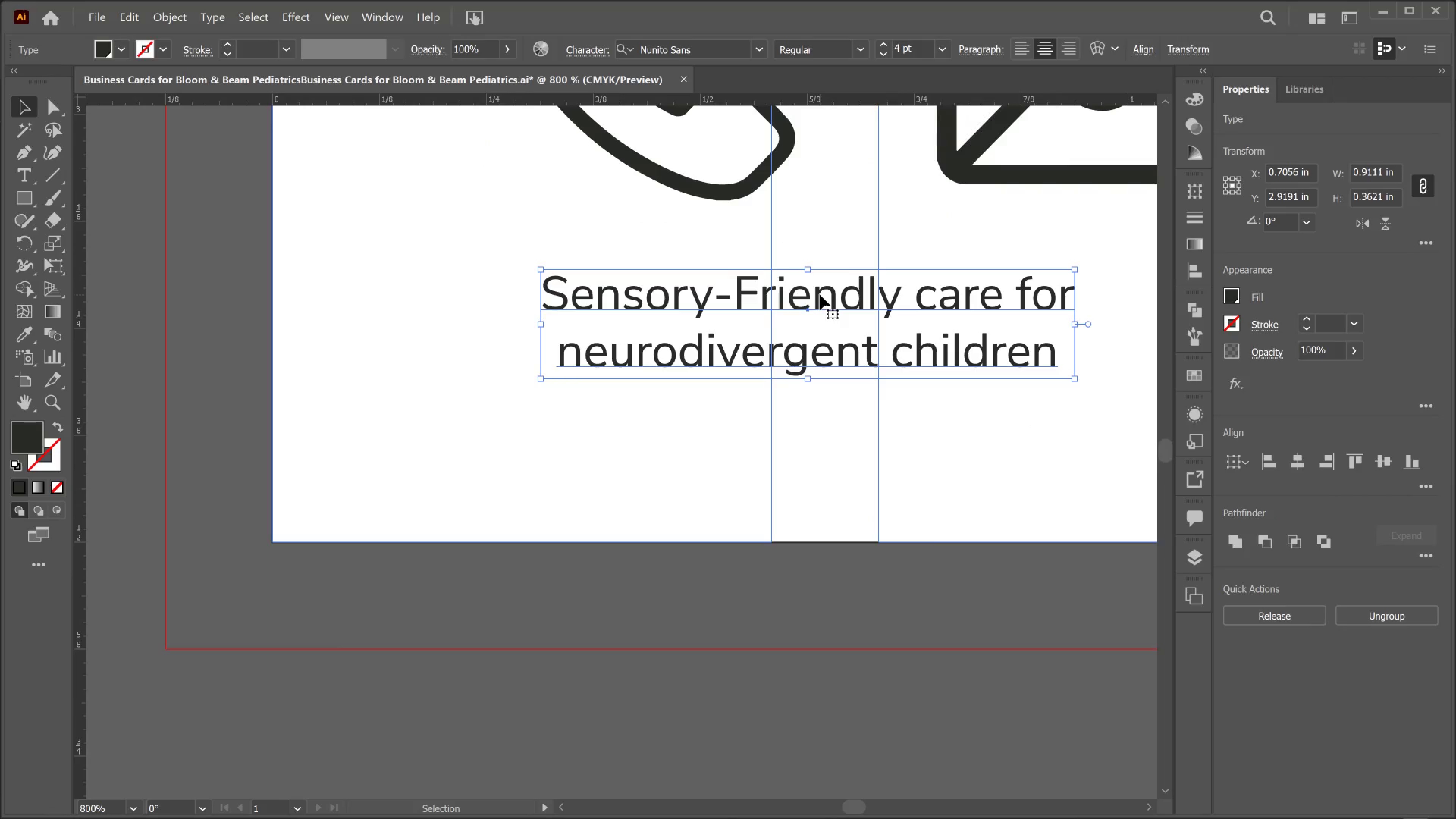 
left_click([820, 295])
 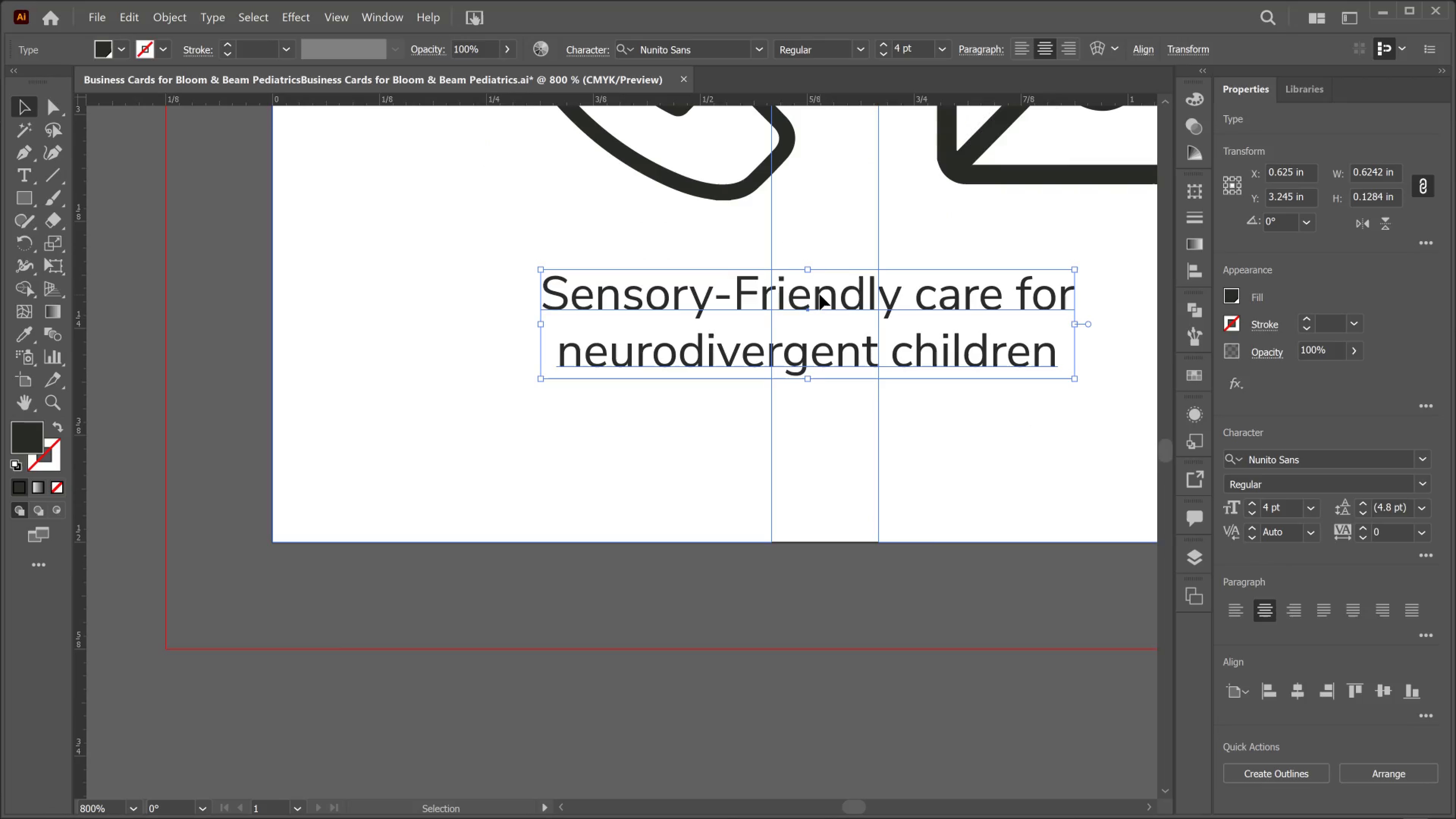 
double_click([820, 295])
 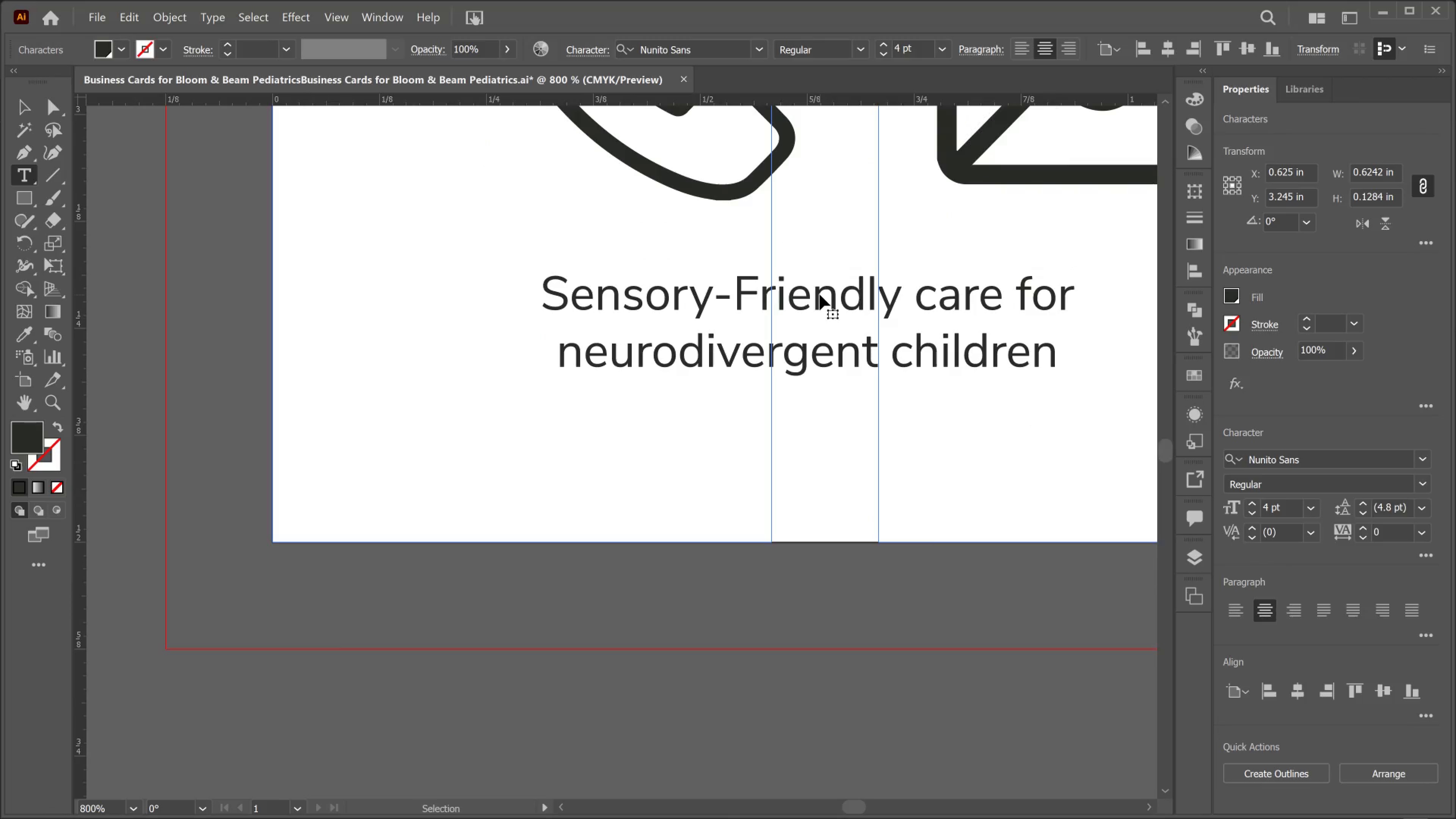 
key(Control+A)
 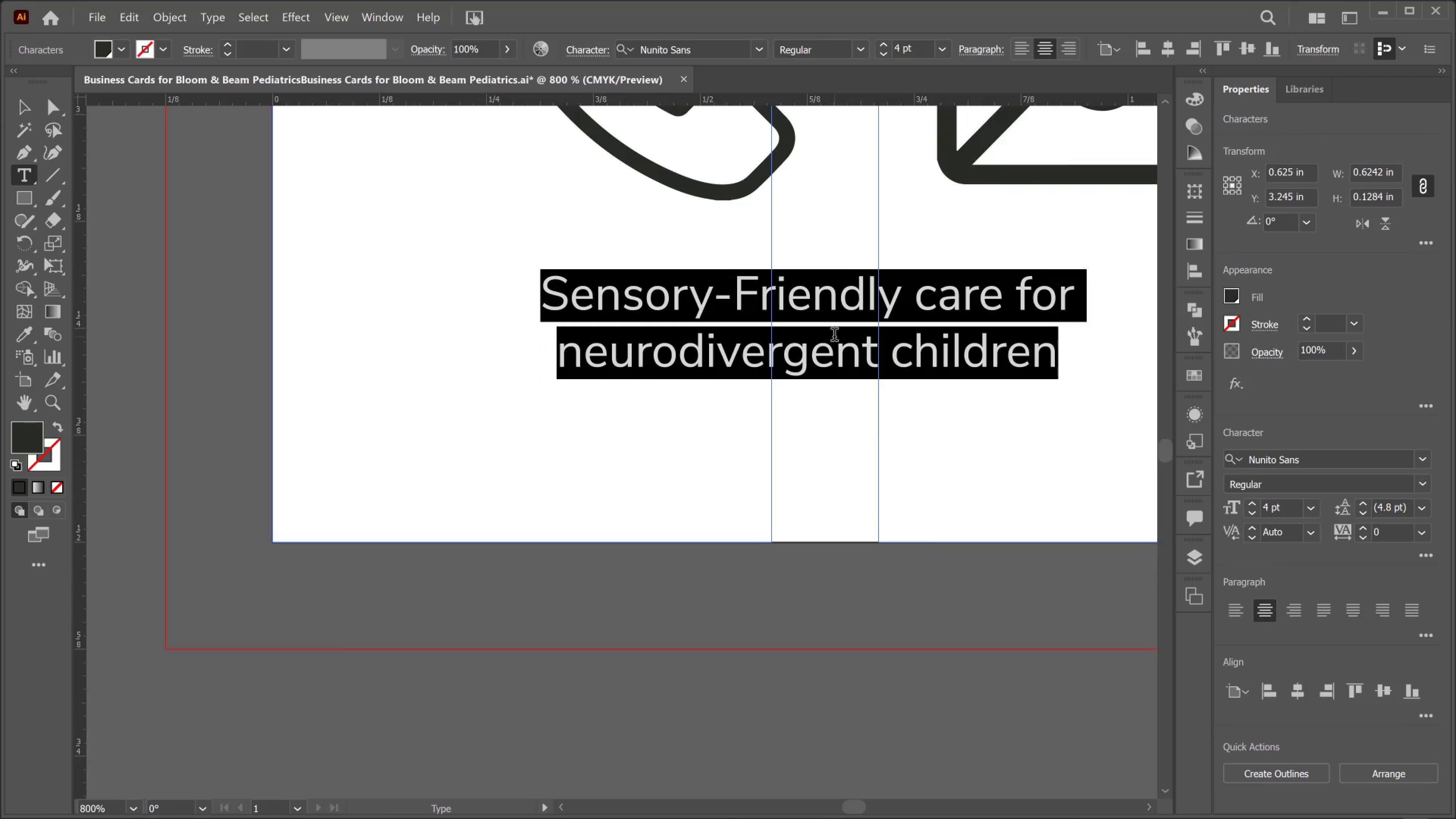 
type(+1)
key(Backspace)
key(Backspace)
type(())
 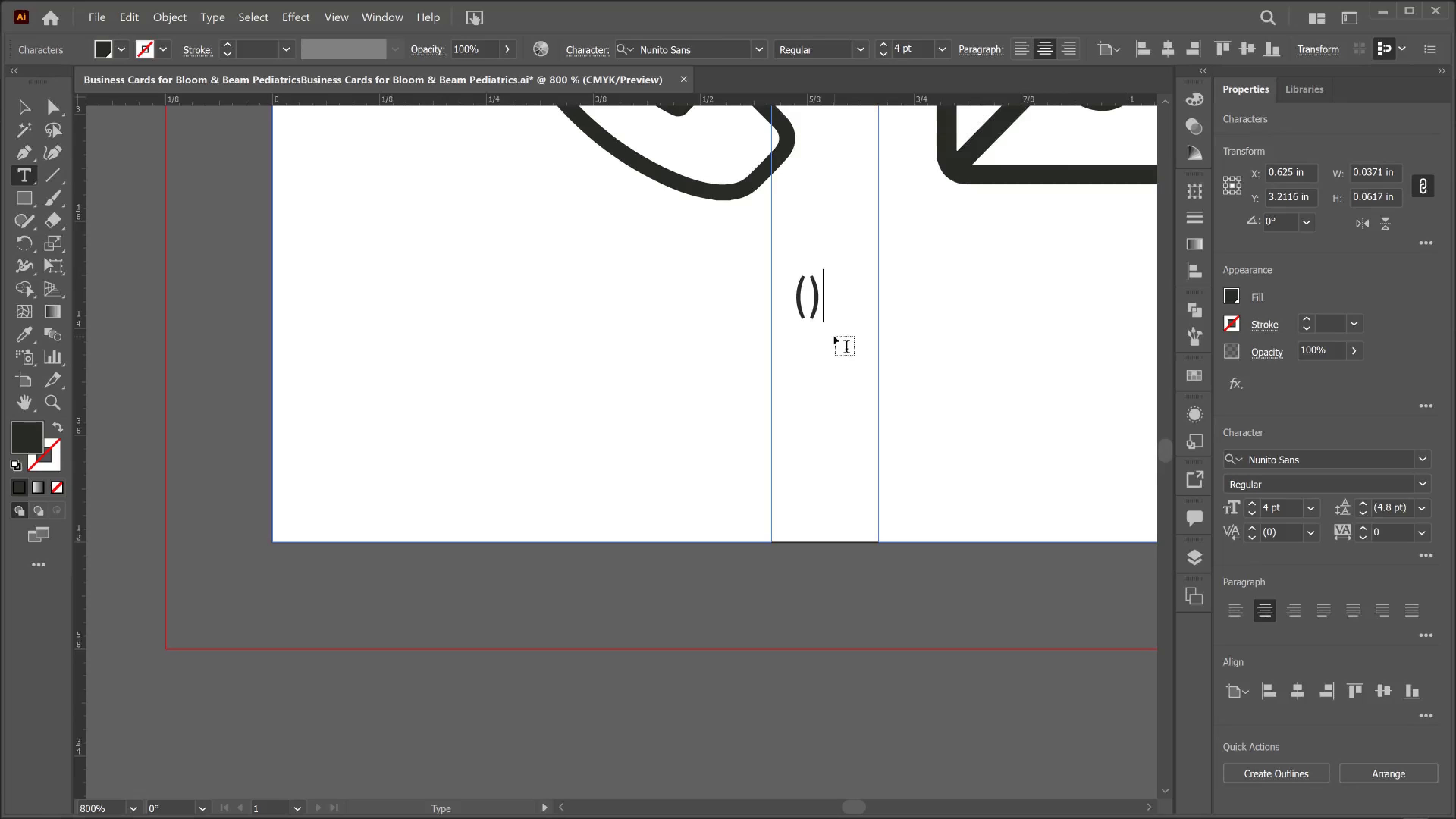 
key(ArrowLeft)
 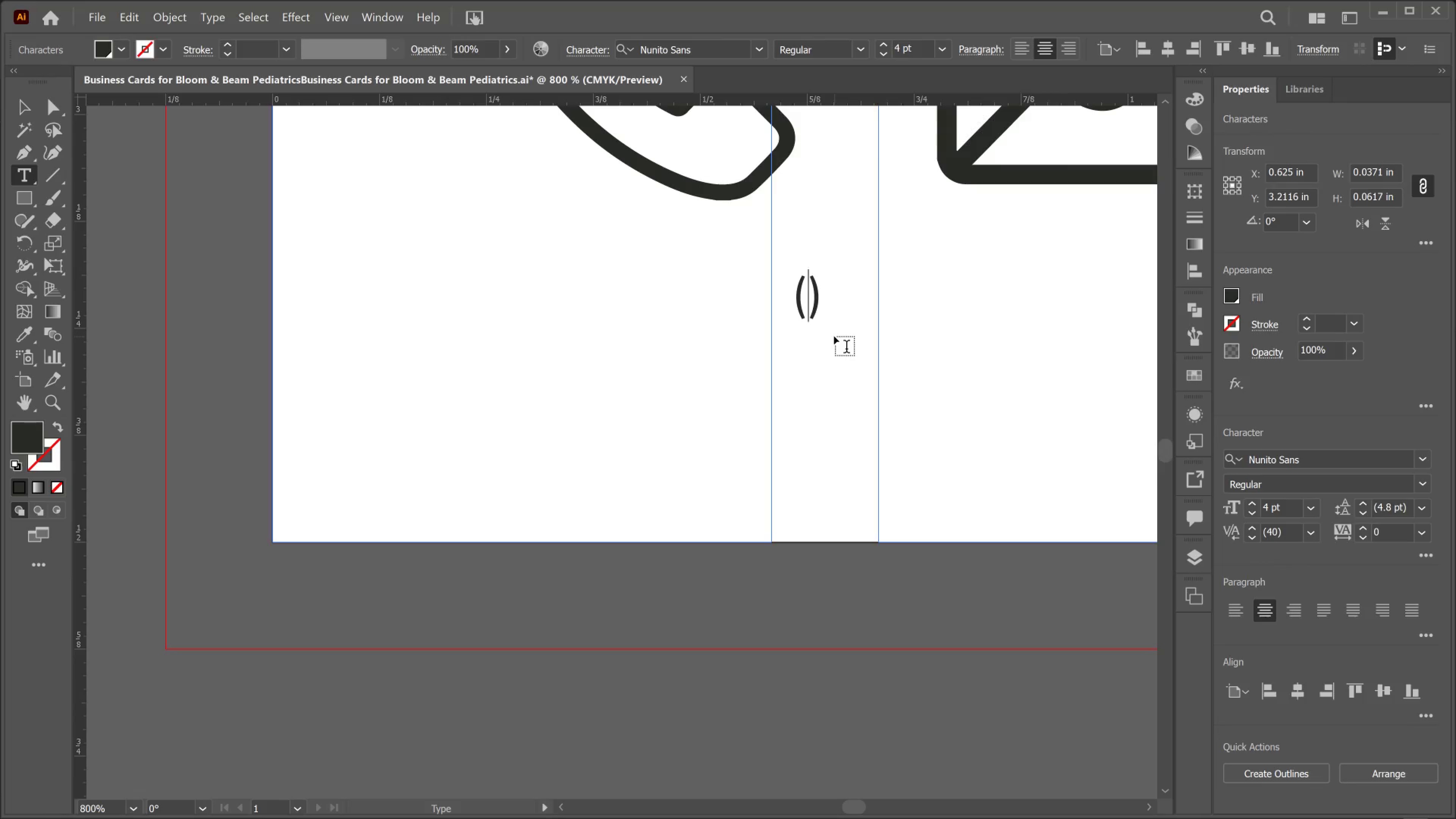 
type(415)
 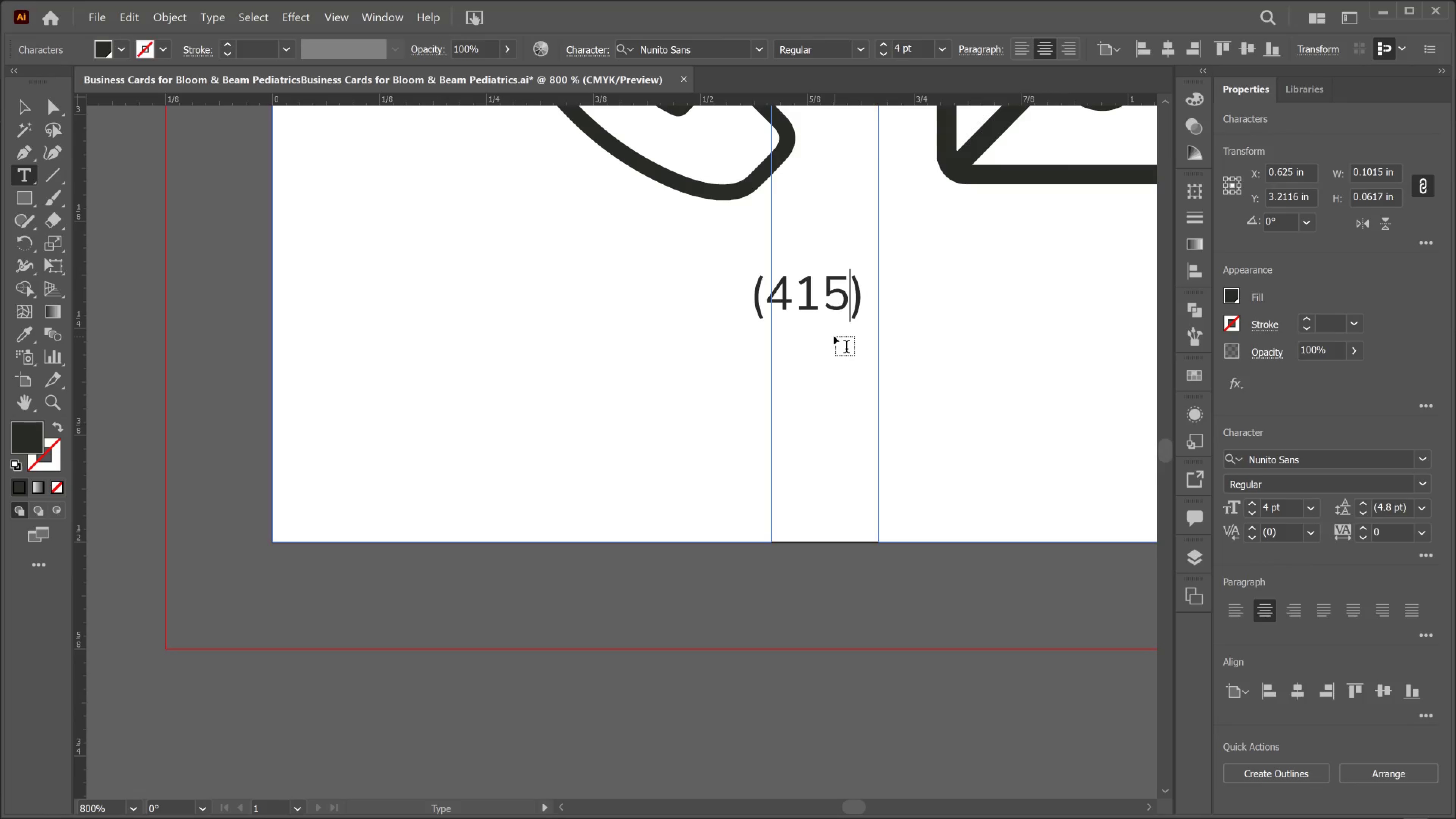 
key(ArrowRight)
 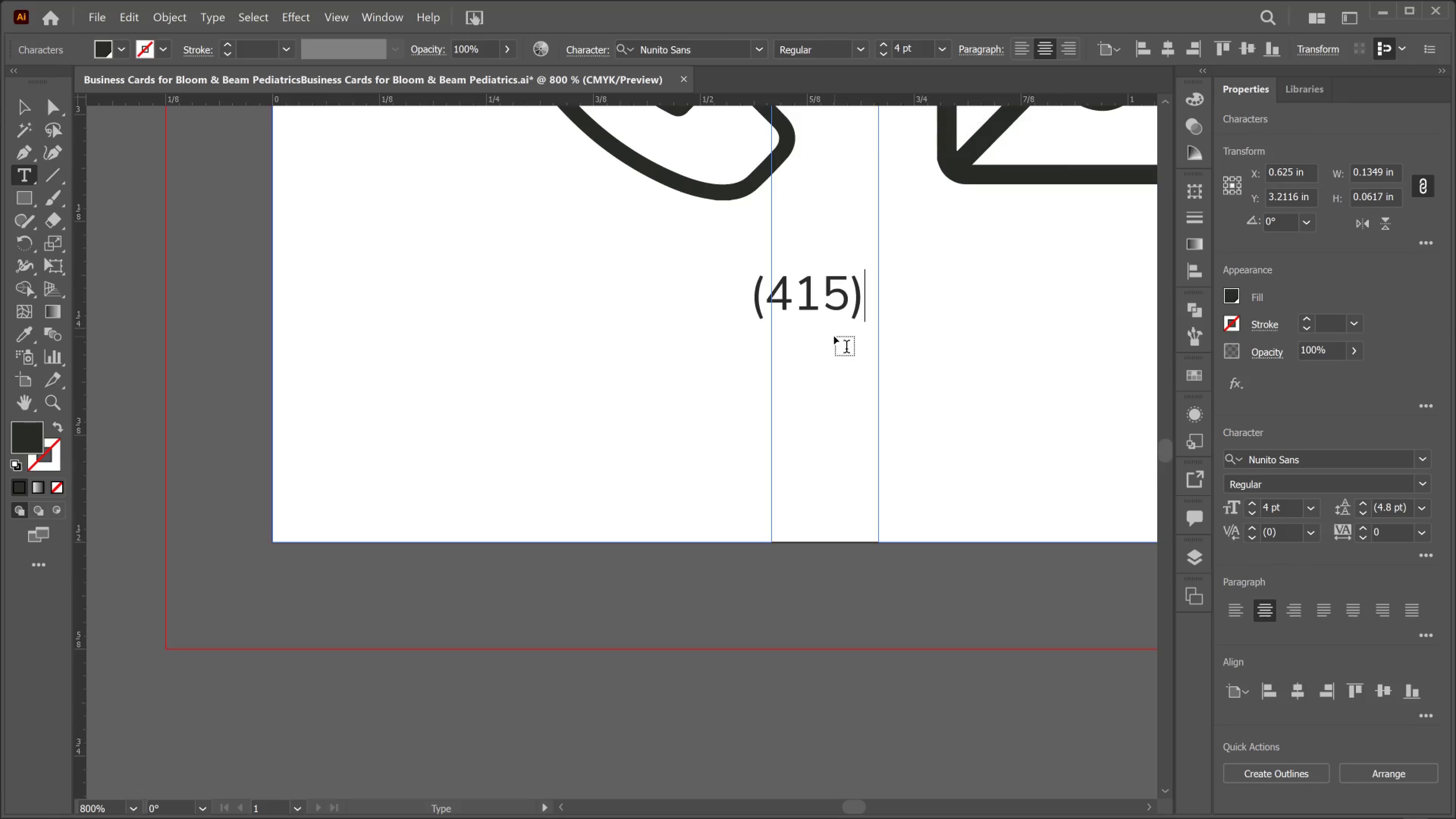 
key(Space)
 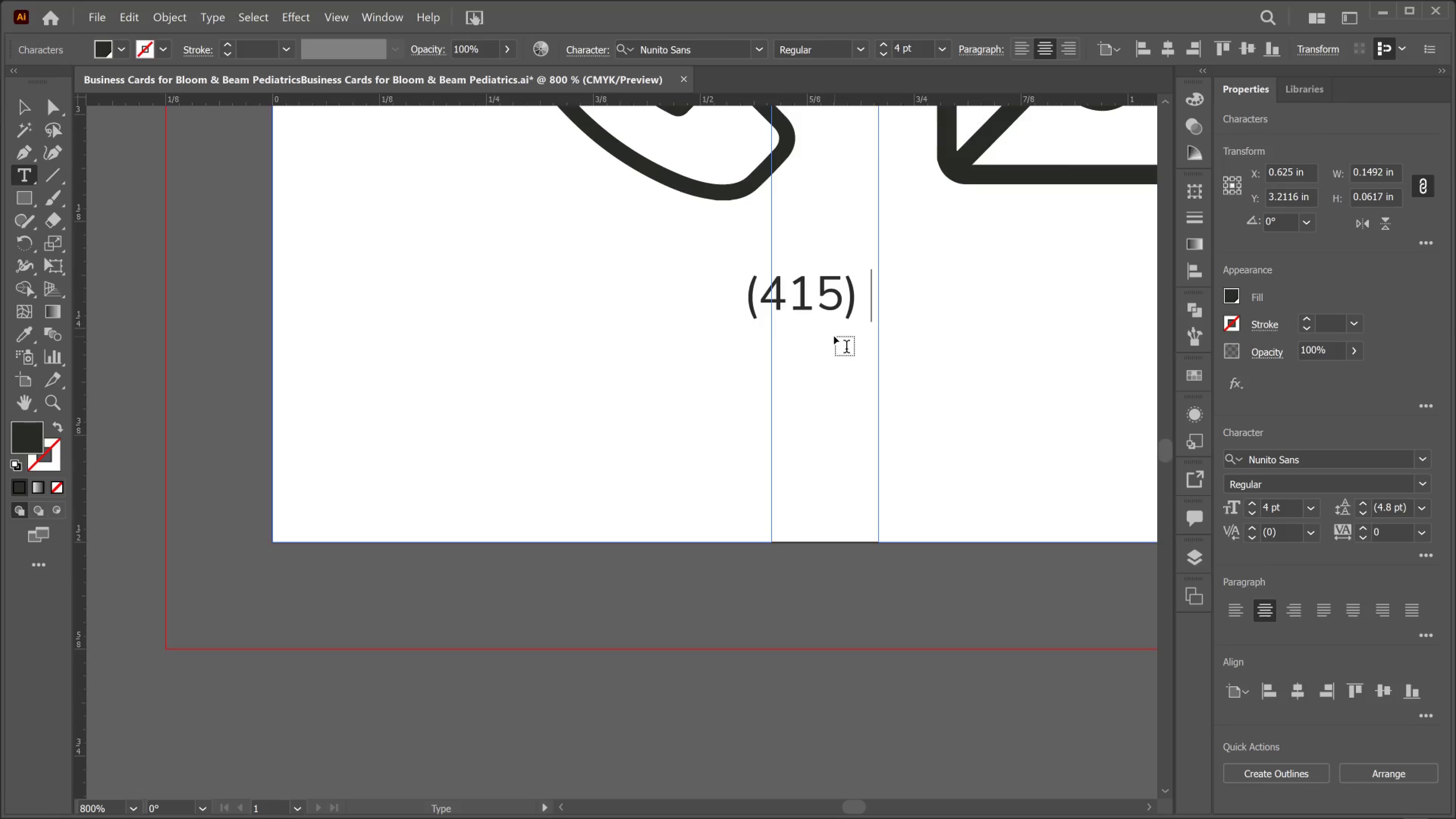 
type(882-0313)
 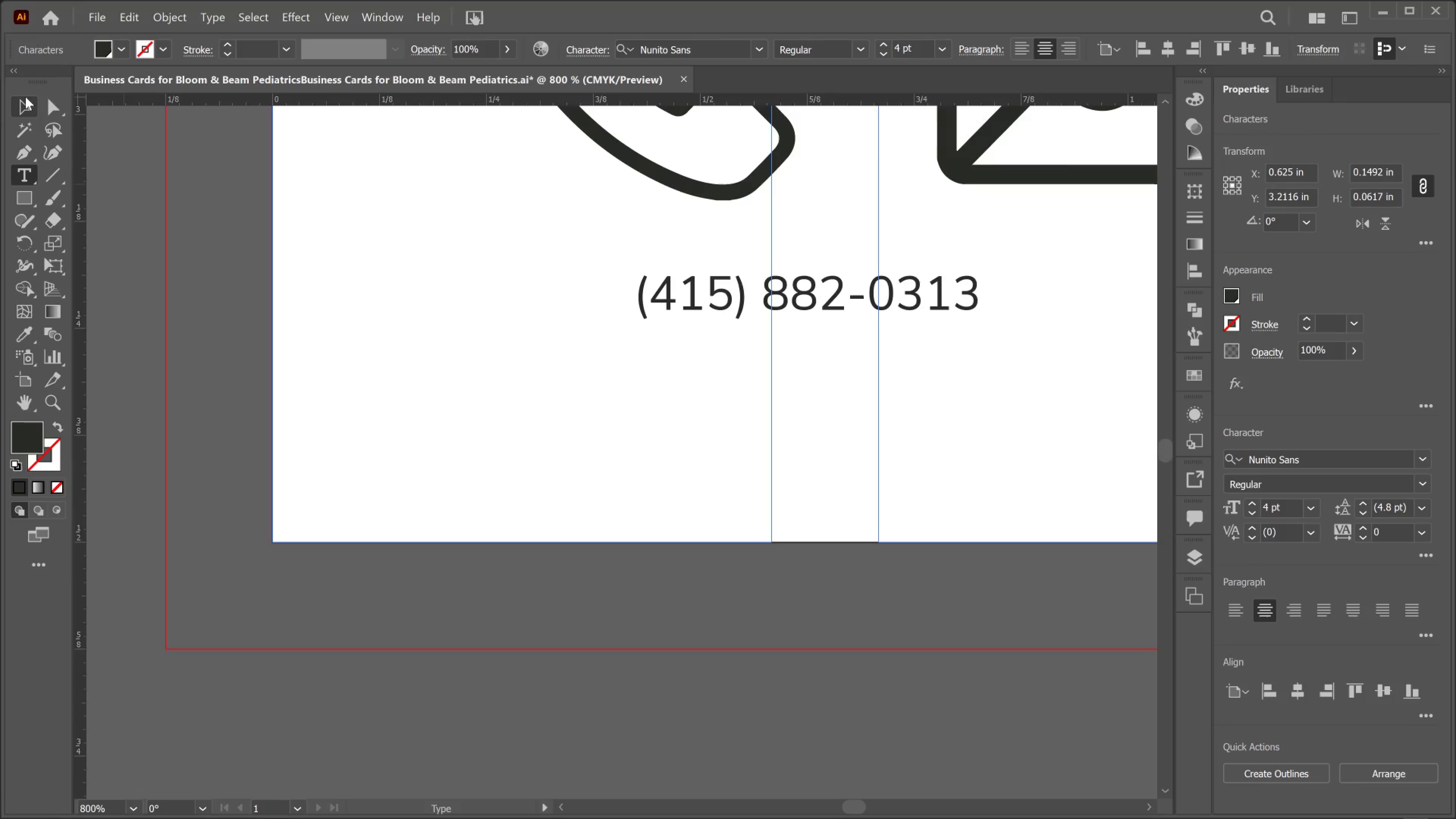 
wait(6.12)
 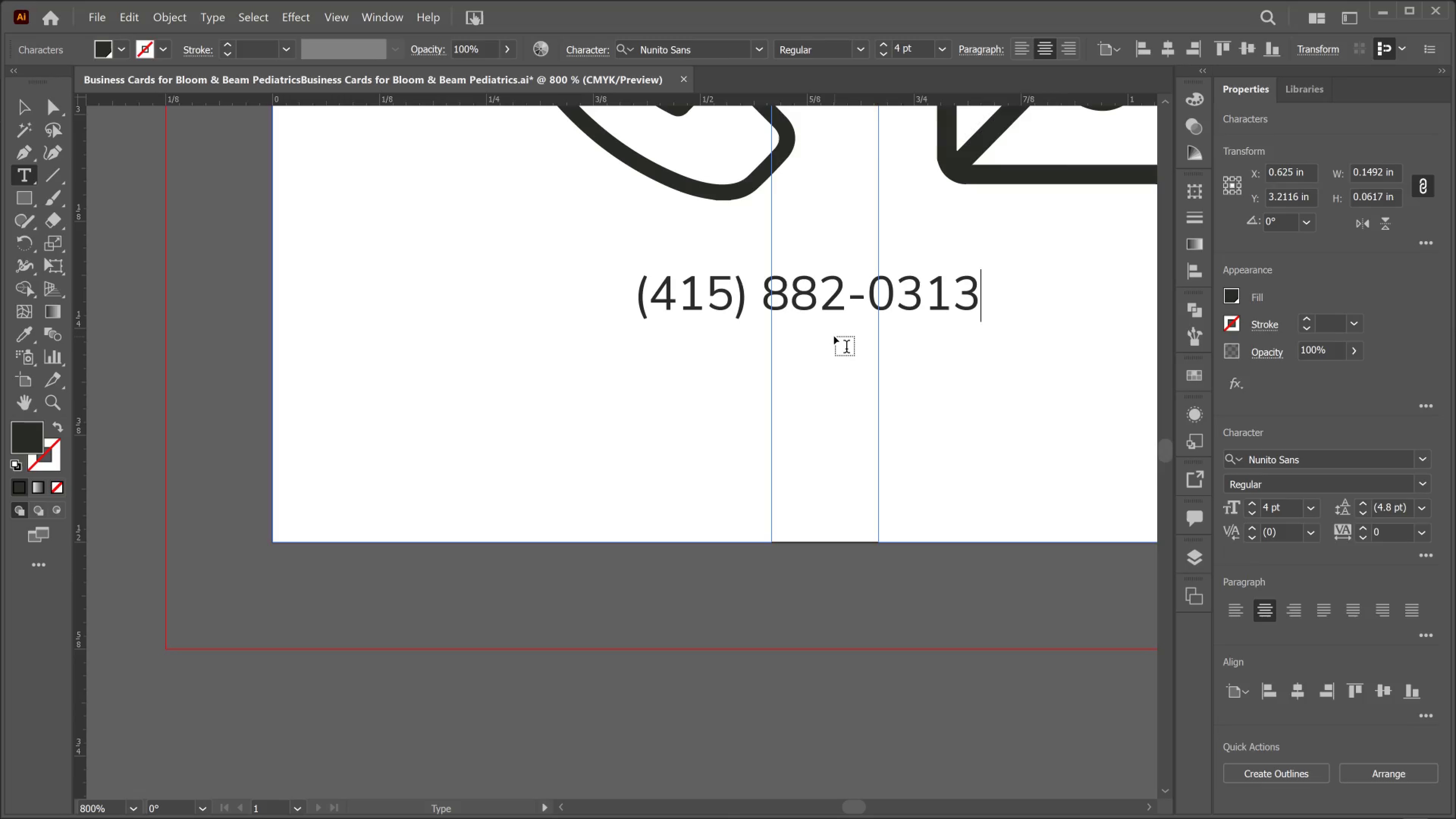 
left_click([25, 97])
 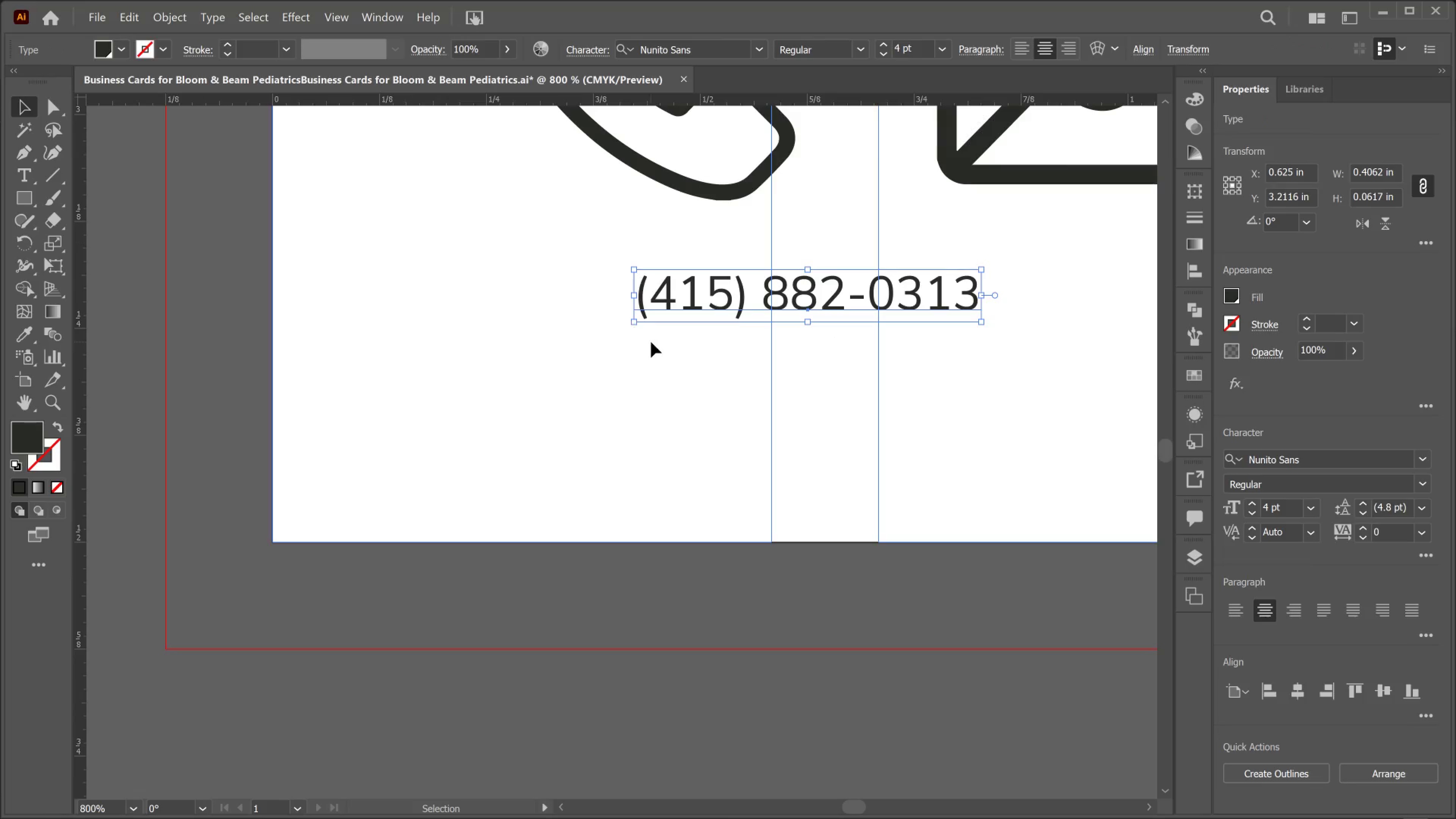 
left_click([649, 342])
 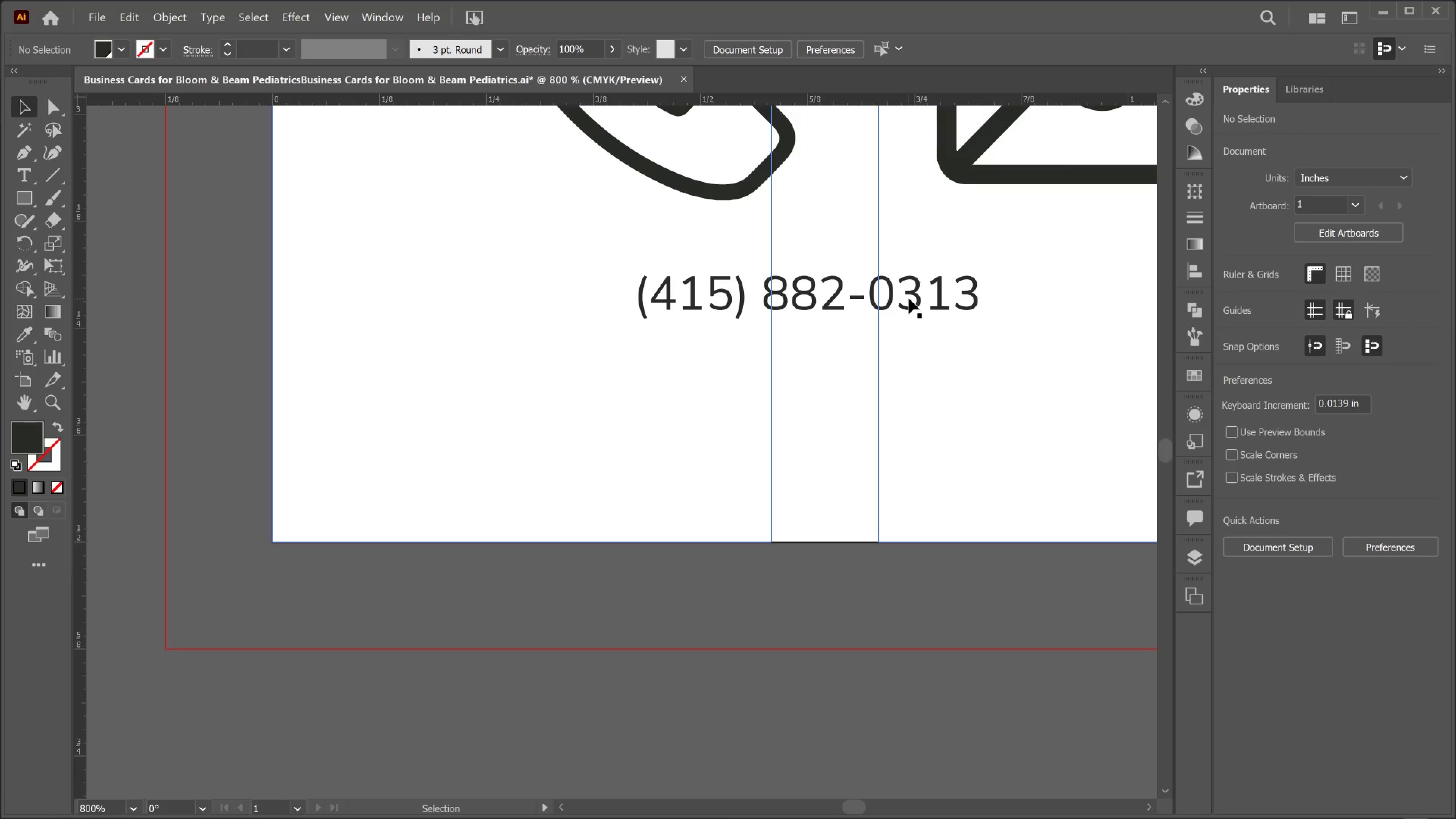 
scroll: coordinate [905, 295], scroll_direction: up, amount: 8.0
 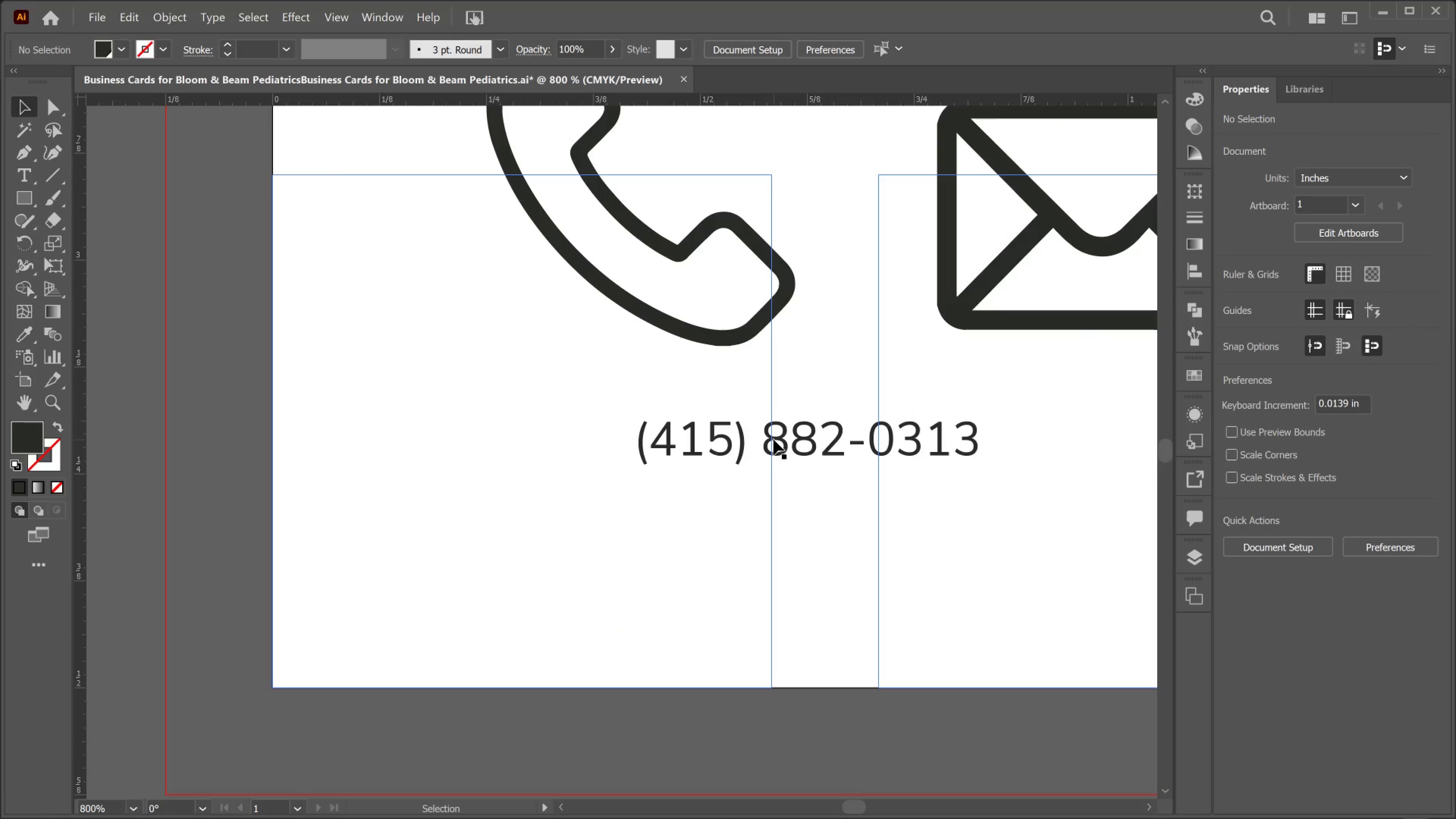 
left_click([774, 439])
 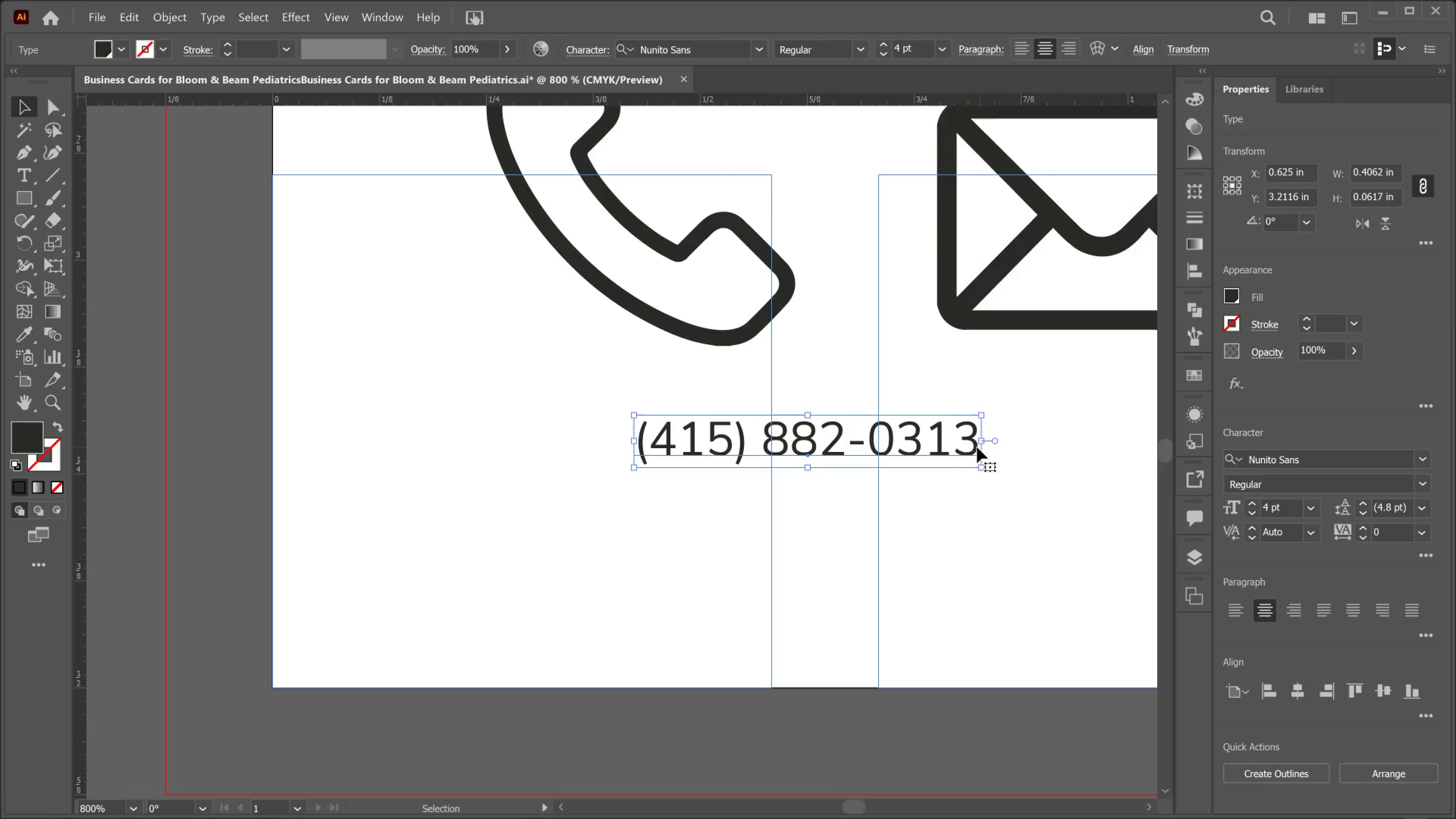 
wait(6.67)
 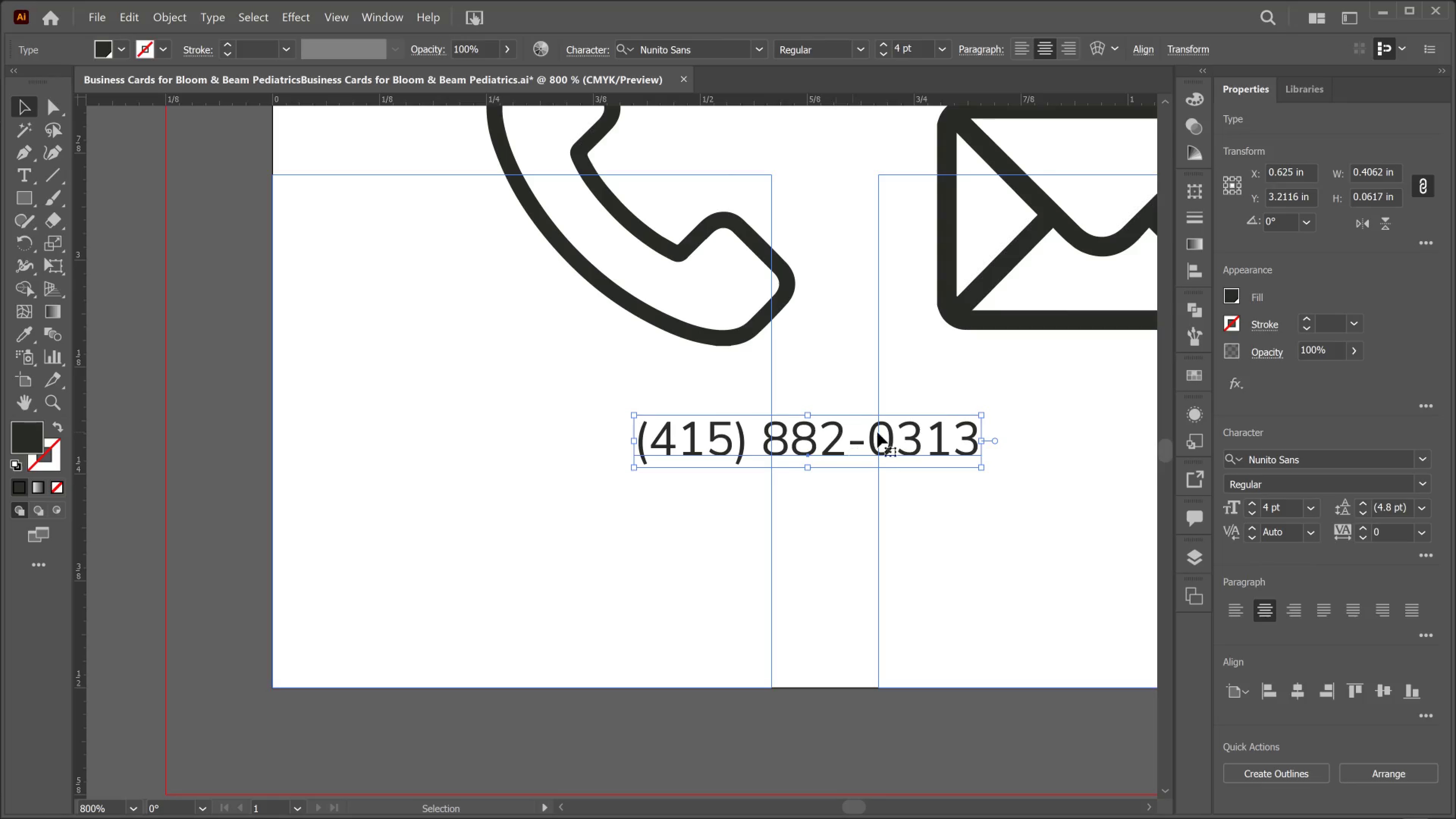 
left_click_drag(start_coordinate=[982, 440], to_coordinate=[975, 432])
 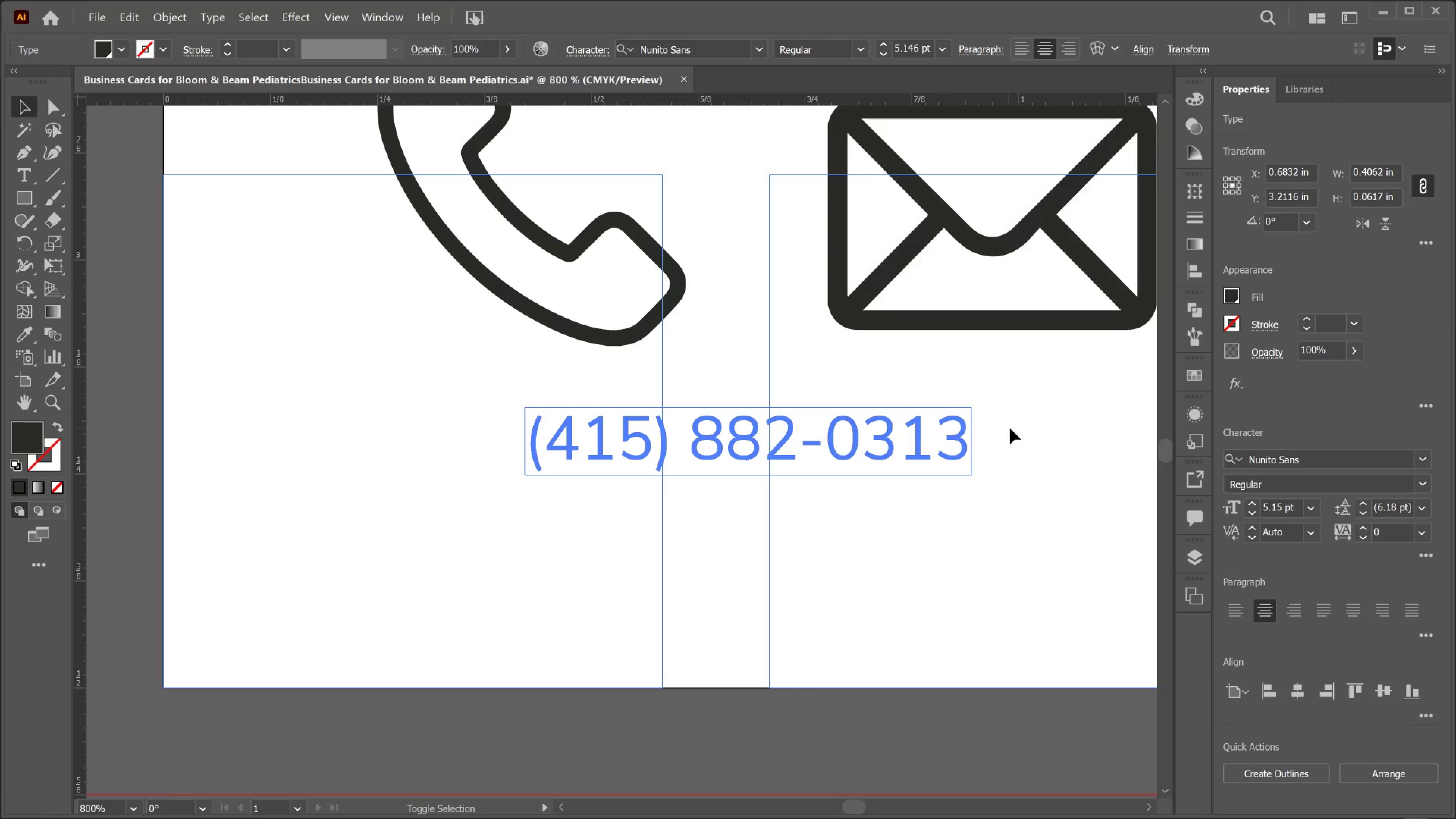 
hold_key(key=ShiftLeft, duration=3.98)
left_click_drag(start_coordinate=[975, 432], to_coordinate=[1010, 428])
 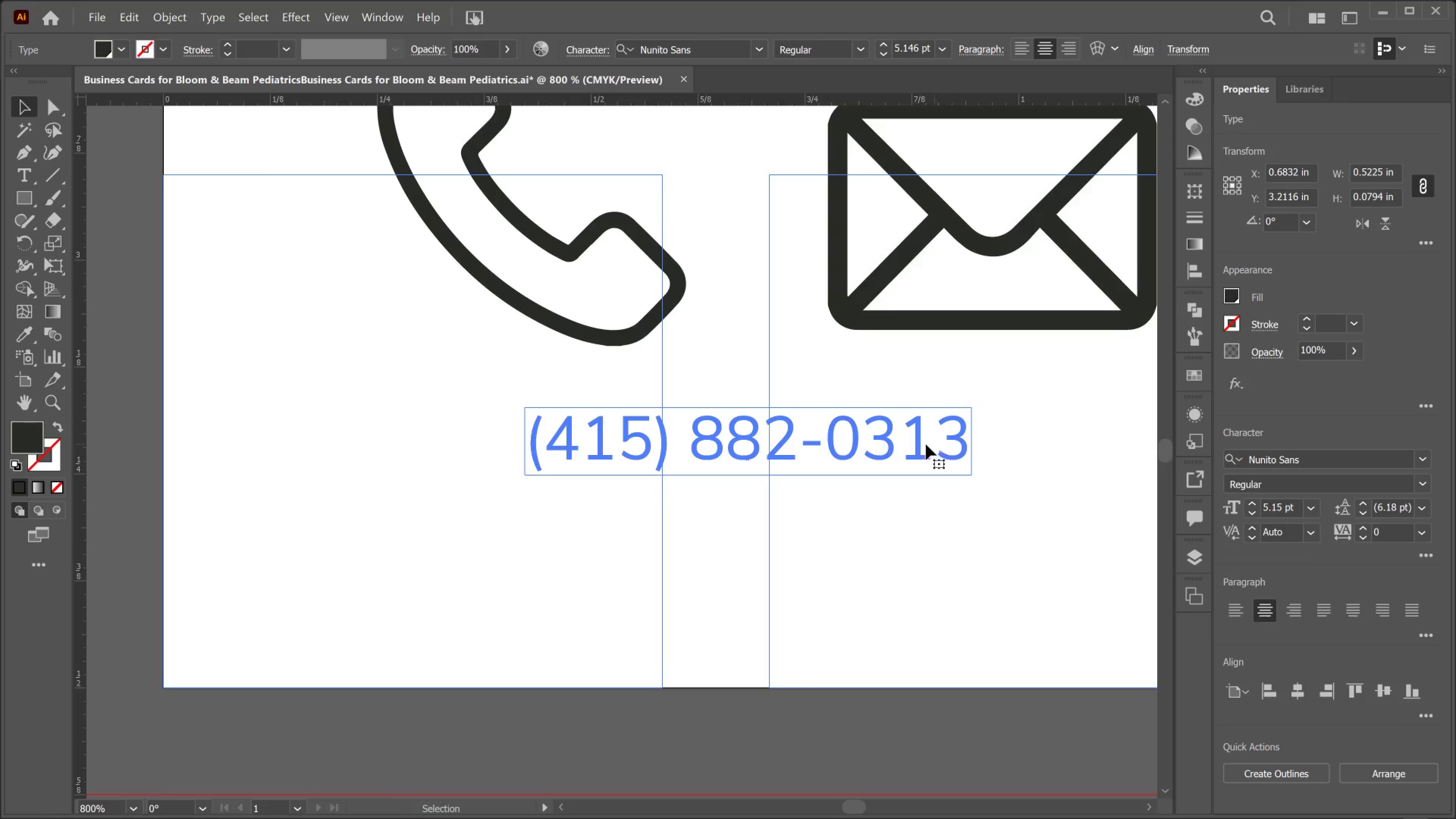 
hold_key(key=AltLeft, duration=0.81)
scroll: coordinate [923, 442], scroll_direction: down, amount: 2.0
 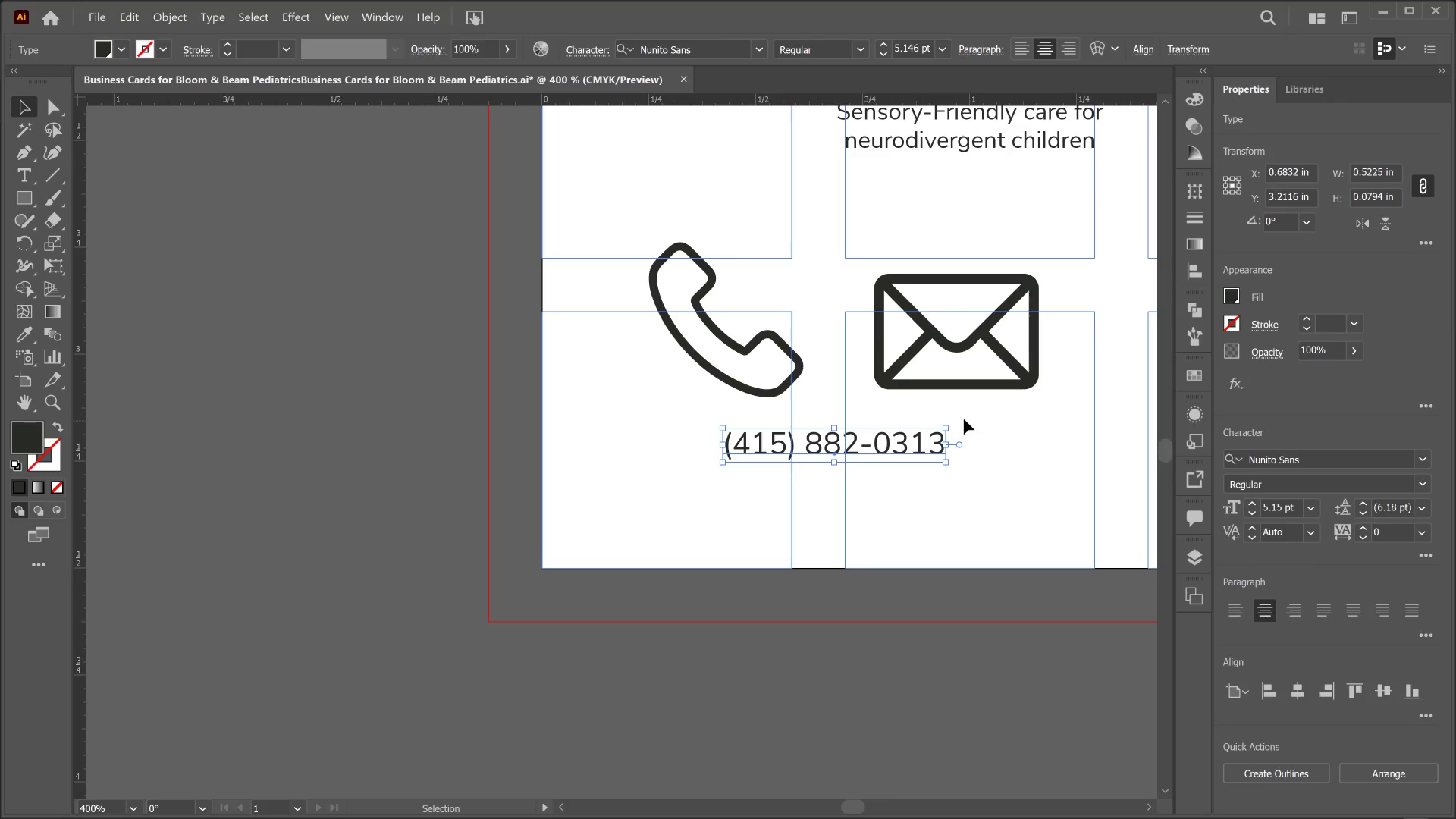 
scroll: coordinate [964, 419], scroll_direction: up, amount: 3.0
 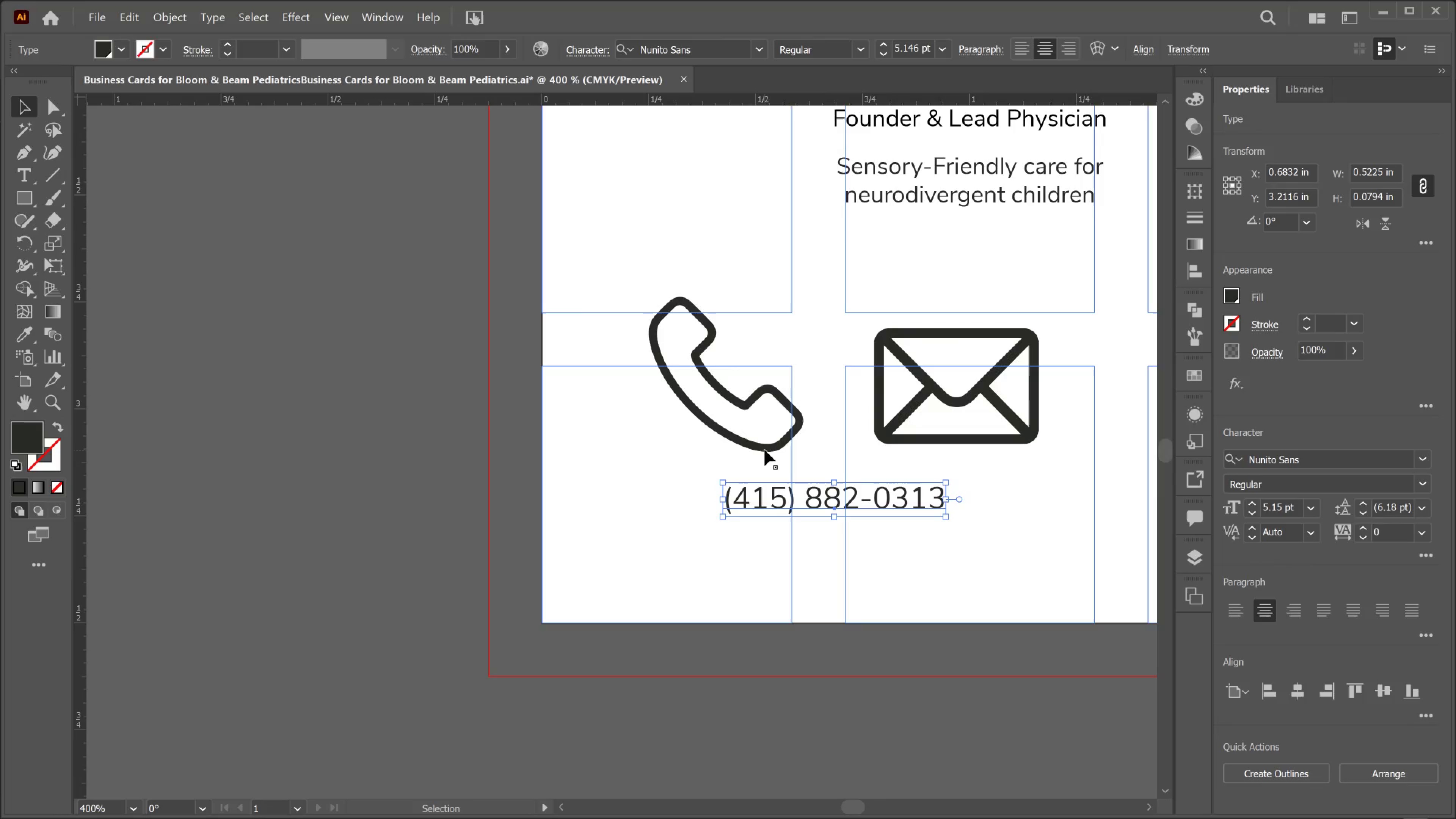 
left_click([767, 450])
 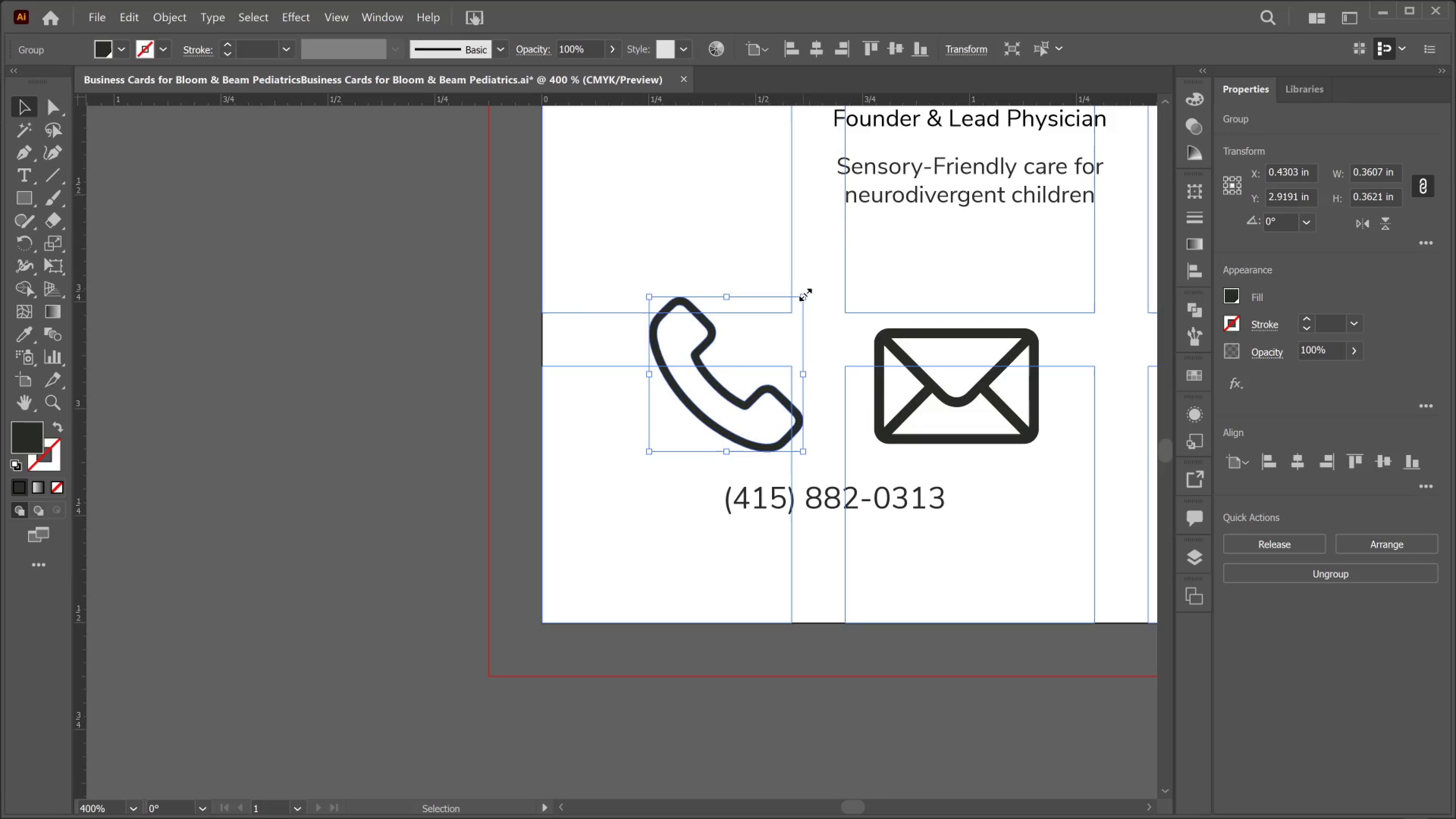 
left_click_drag(start_coordinate=[803, 293], to_coordinate=[684, 412])
 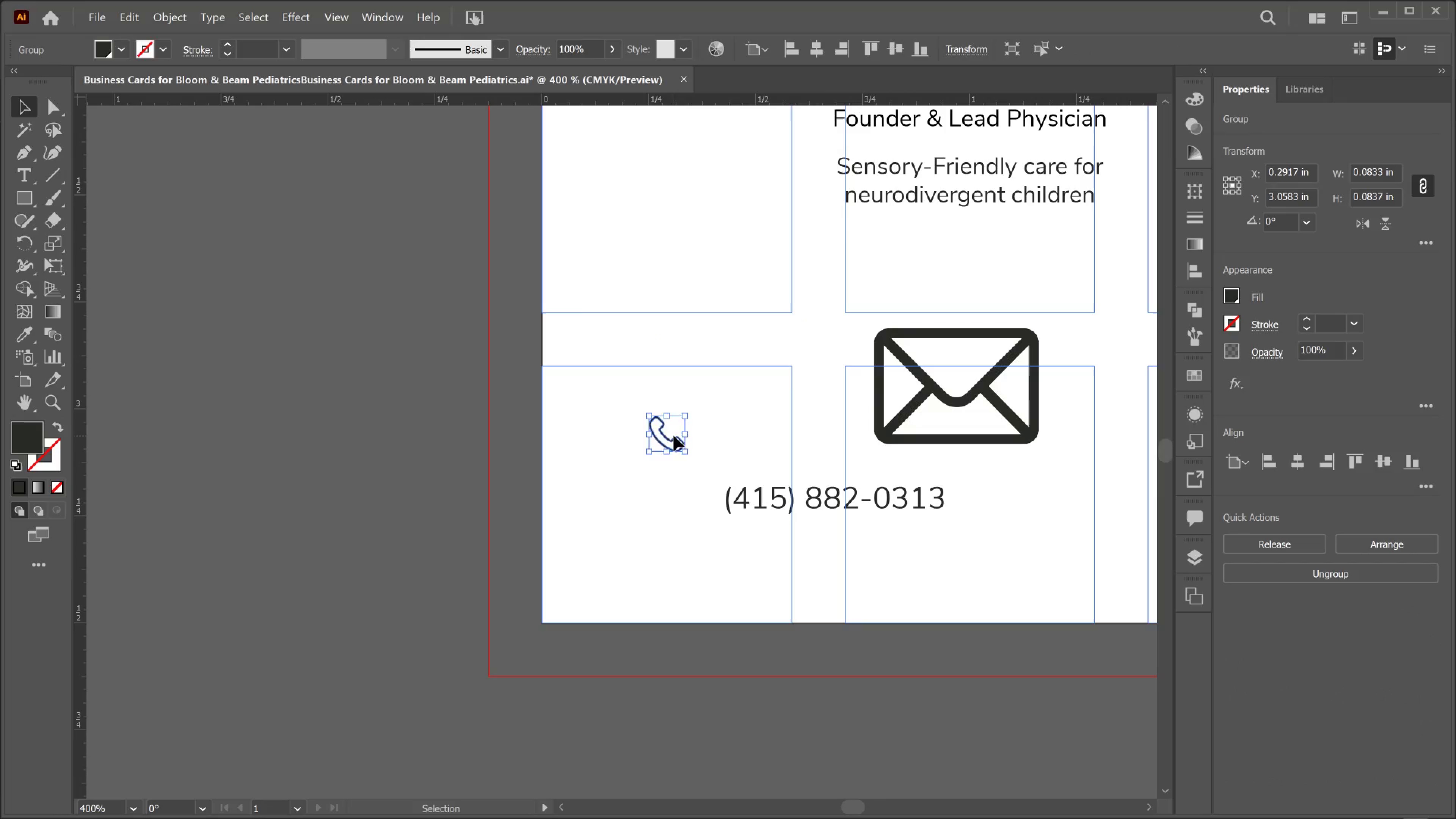 
hold_key(key=ShiftLeft, duration=1.61)
 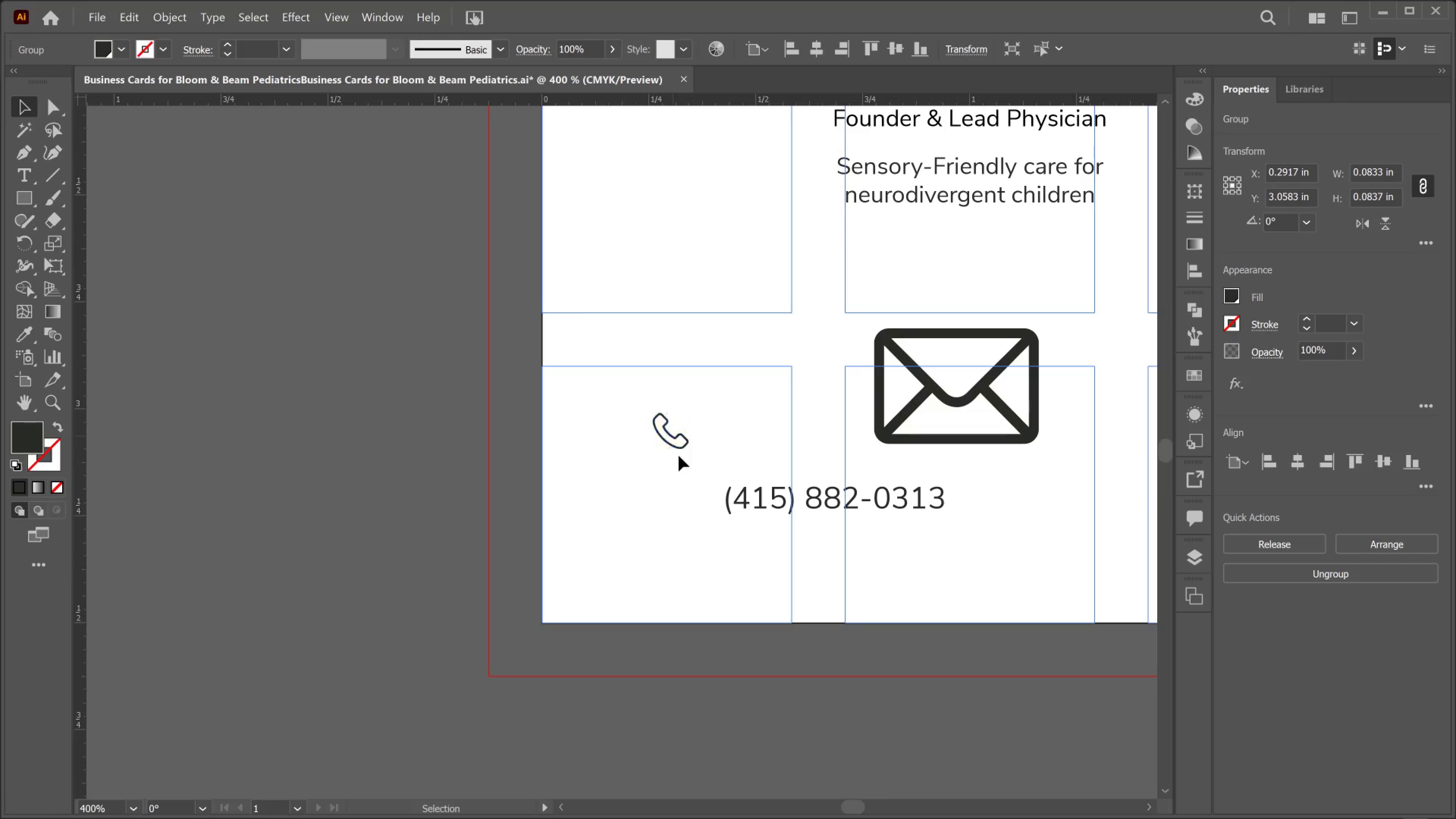 
left_click_drag(start_coordinate=[673, 436], to_coordinate=[667, 509])
 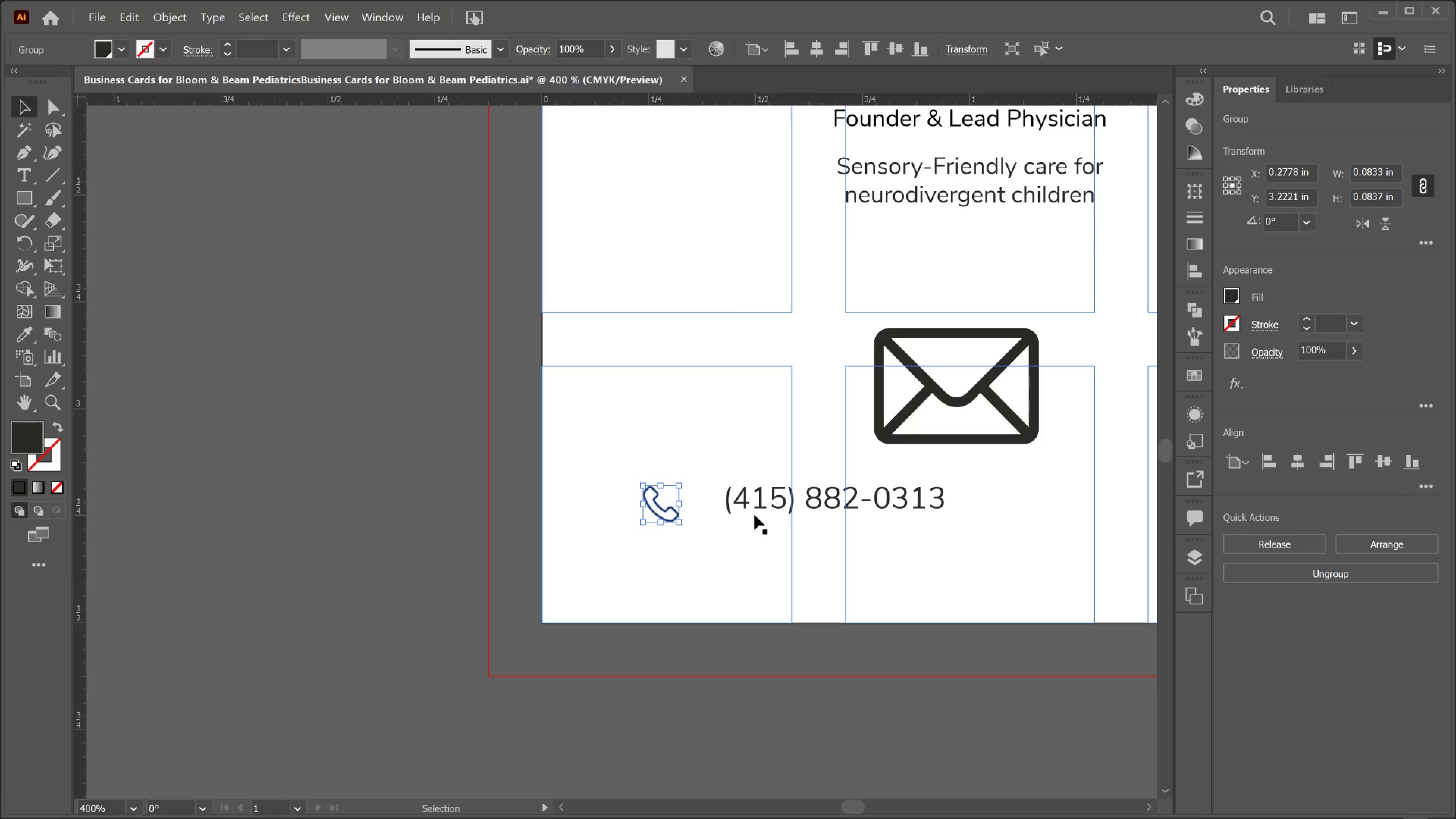 
key(ArrowUp)
 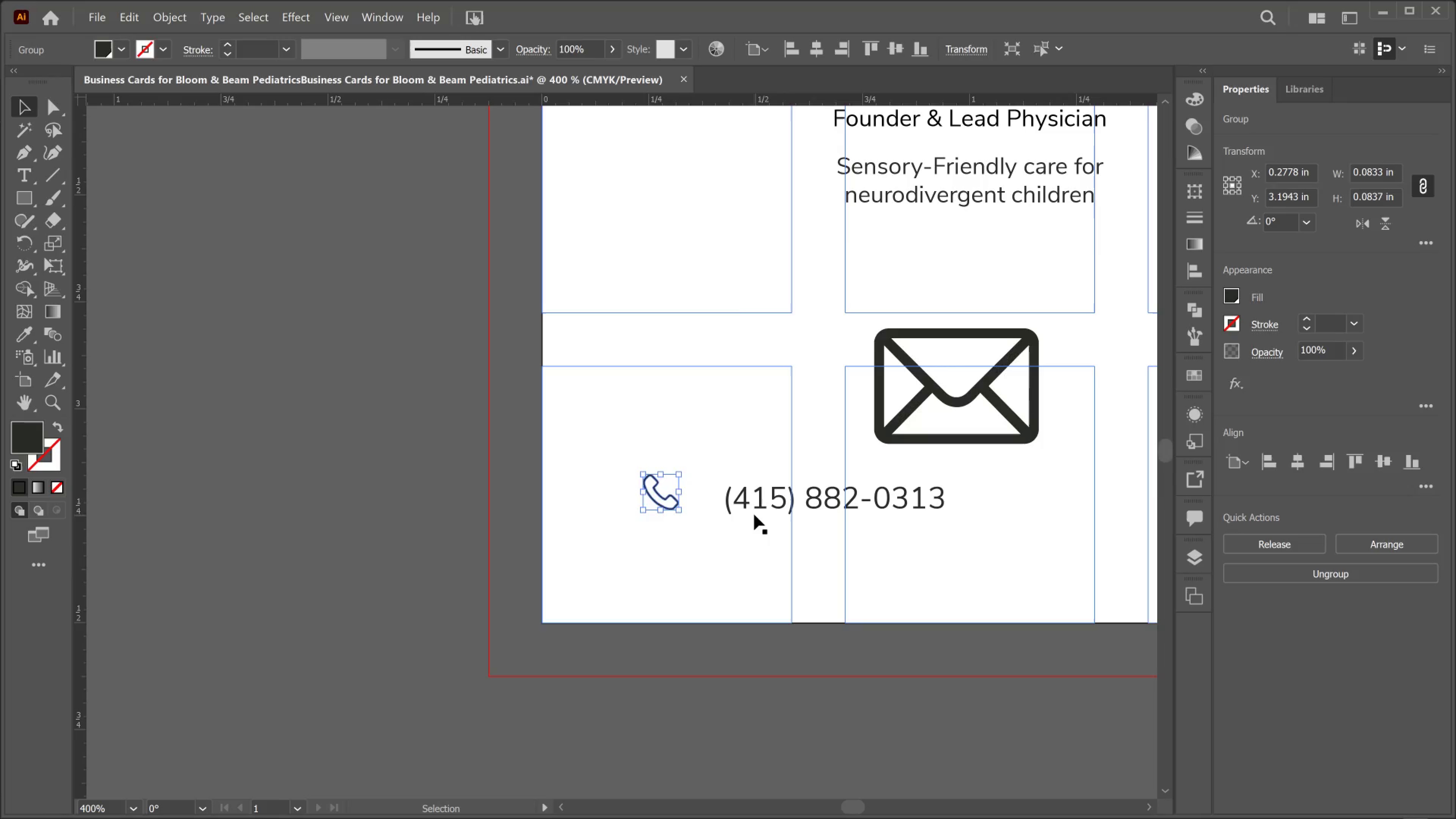 
key(ArrowDown)
 